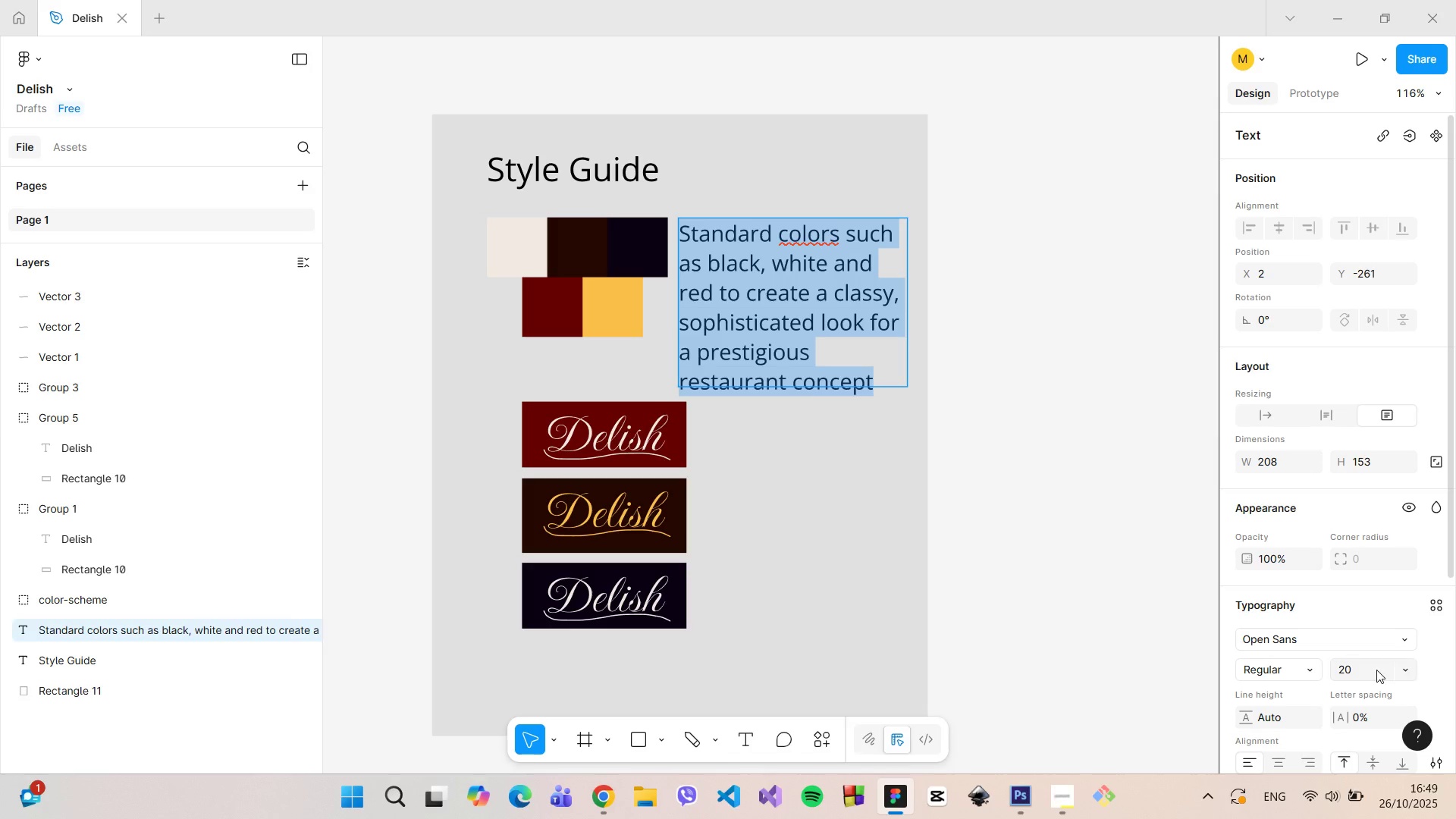 
left_click([1376, 670])
 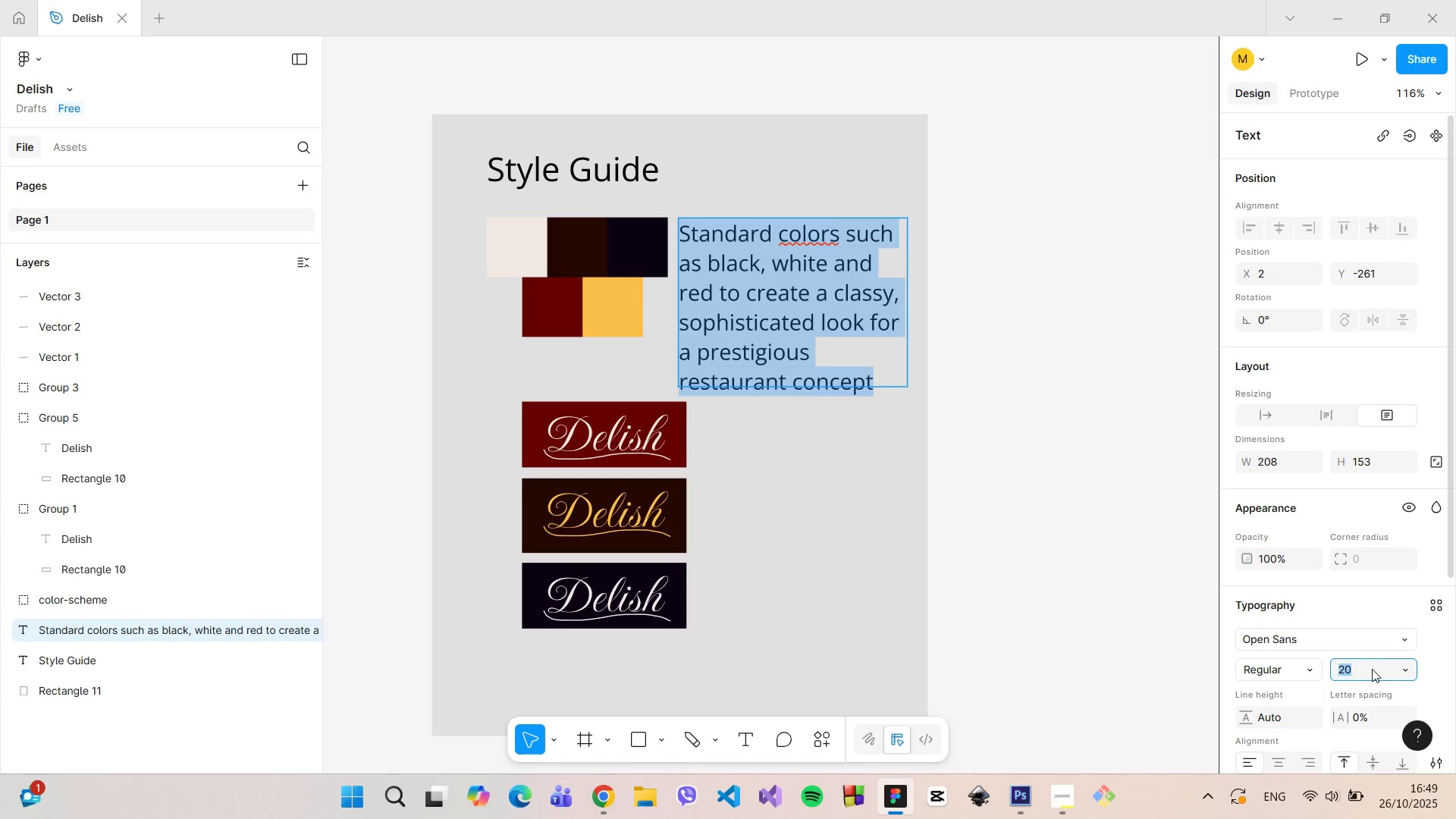 
type(15)
 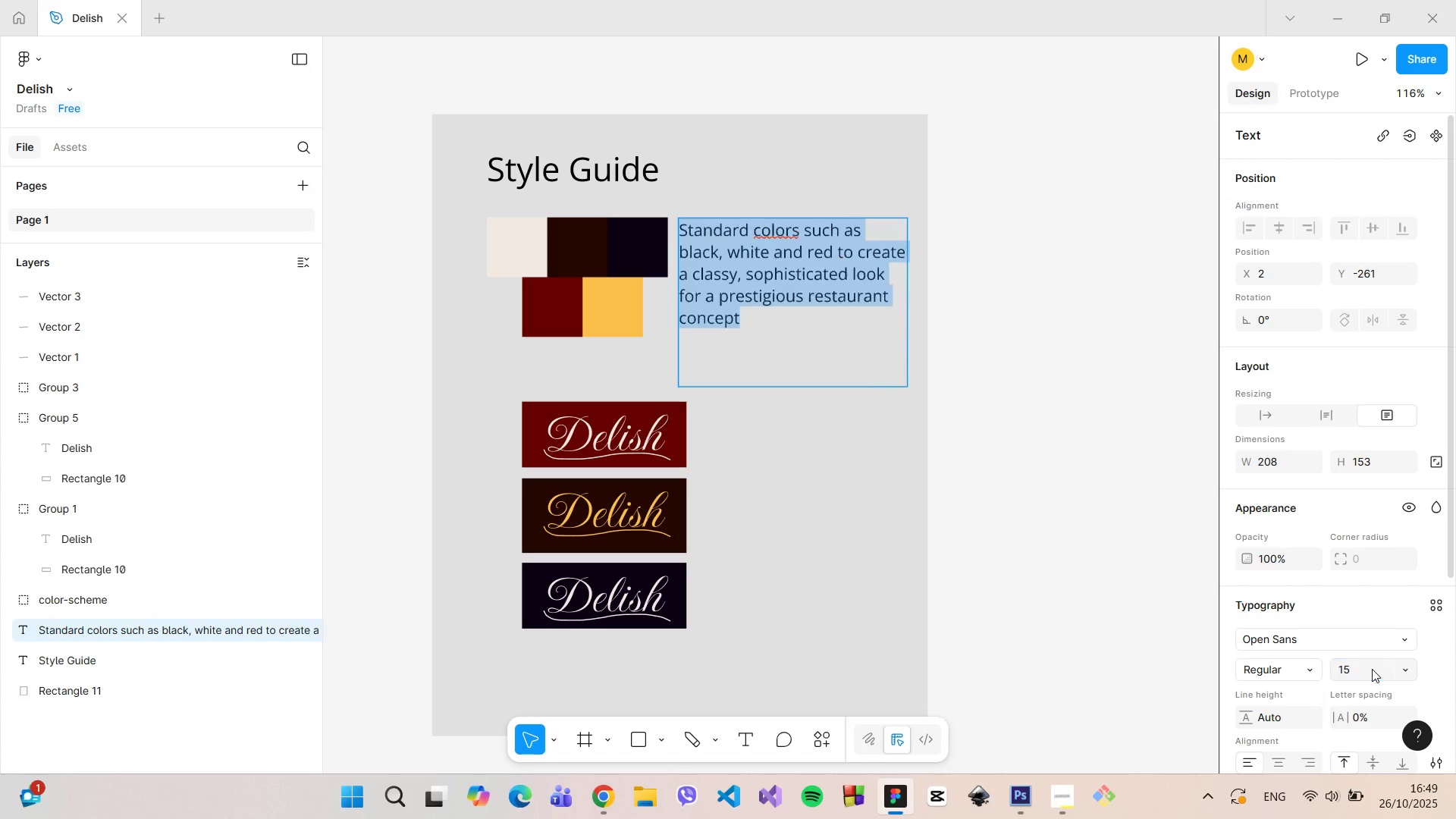 
key(Enter)
 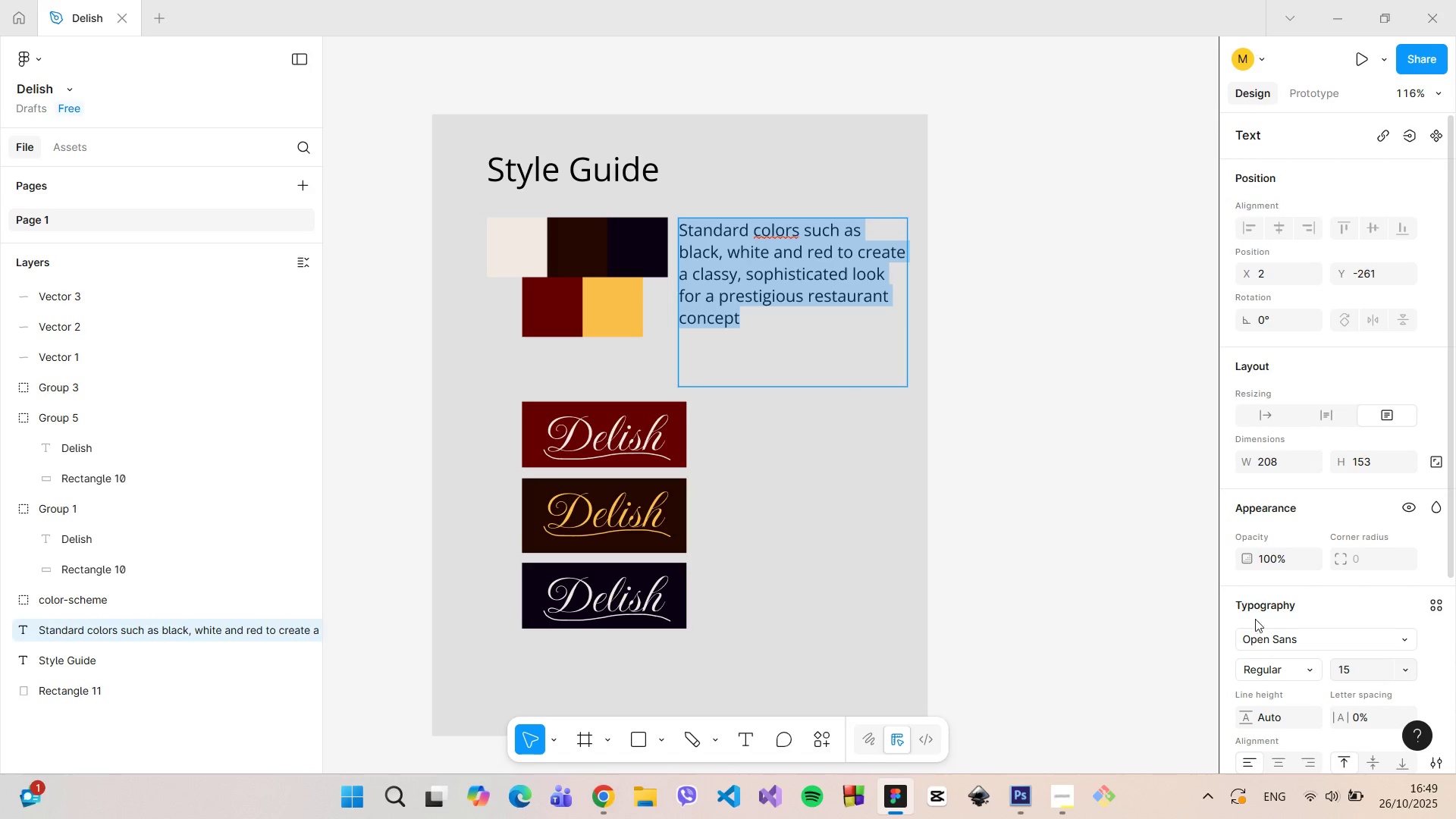 
left_click([1005, 369])
 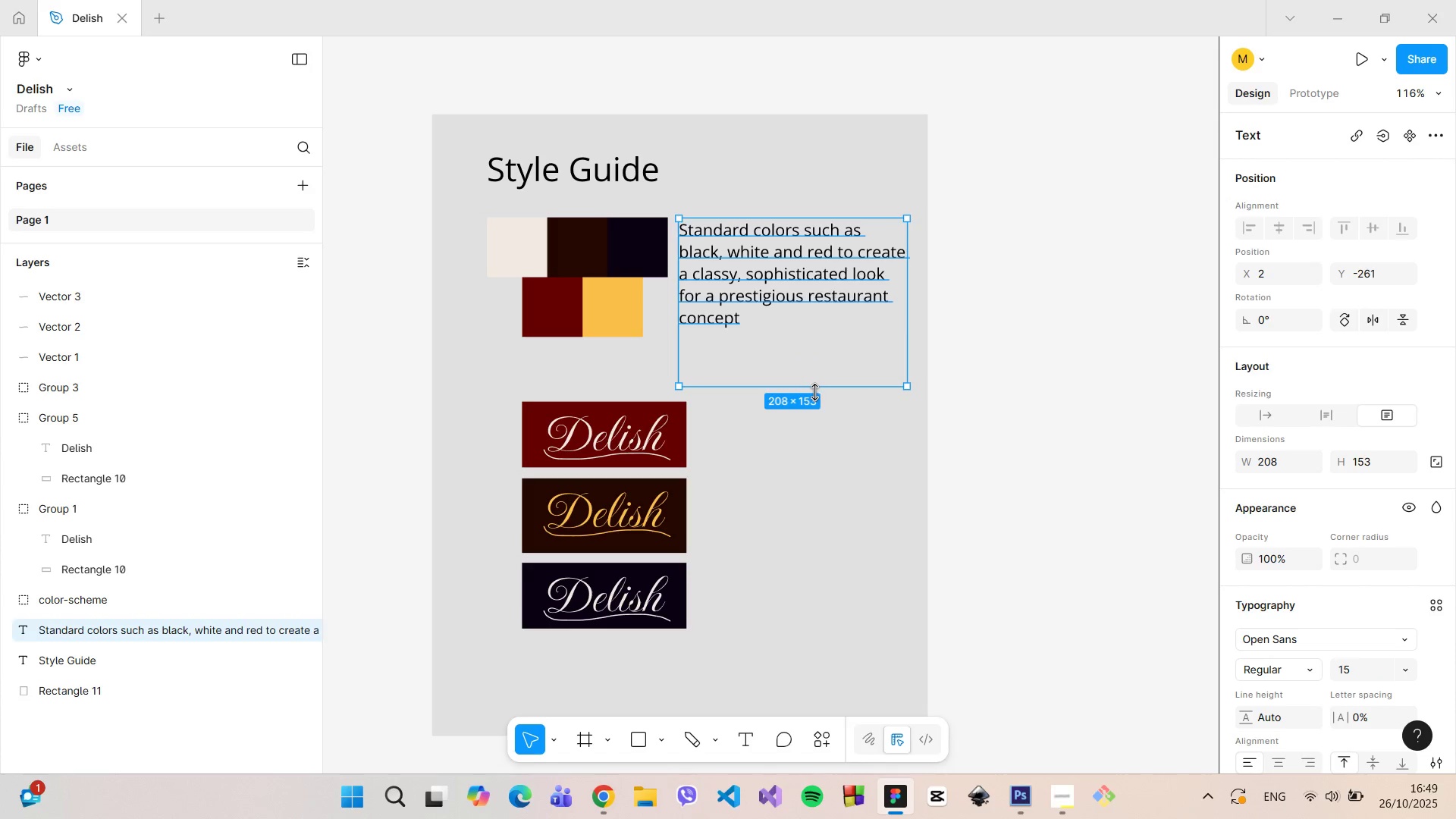 
left_click_drag(start_coordinate=[814, 392], to_coordinate=[802, 333])
 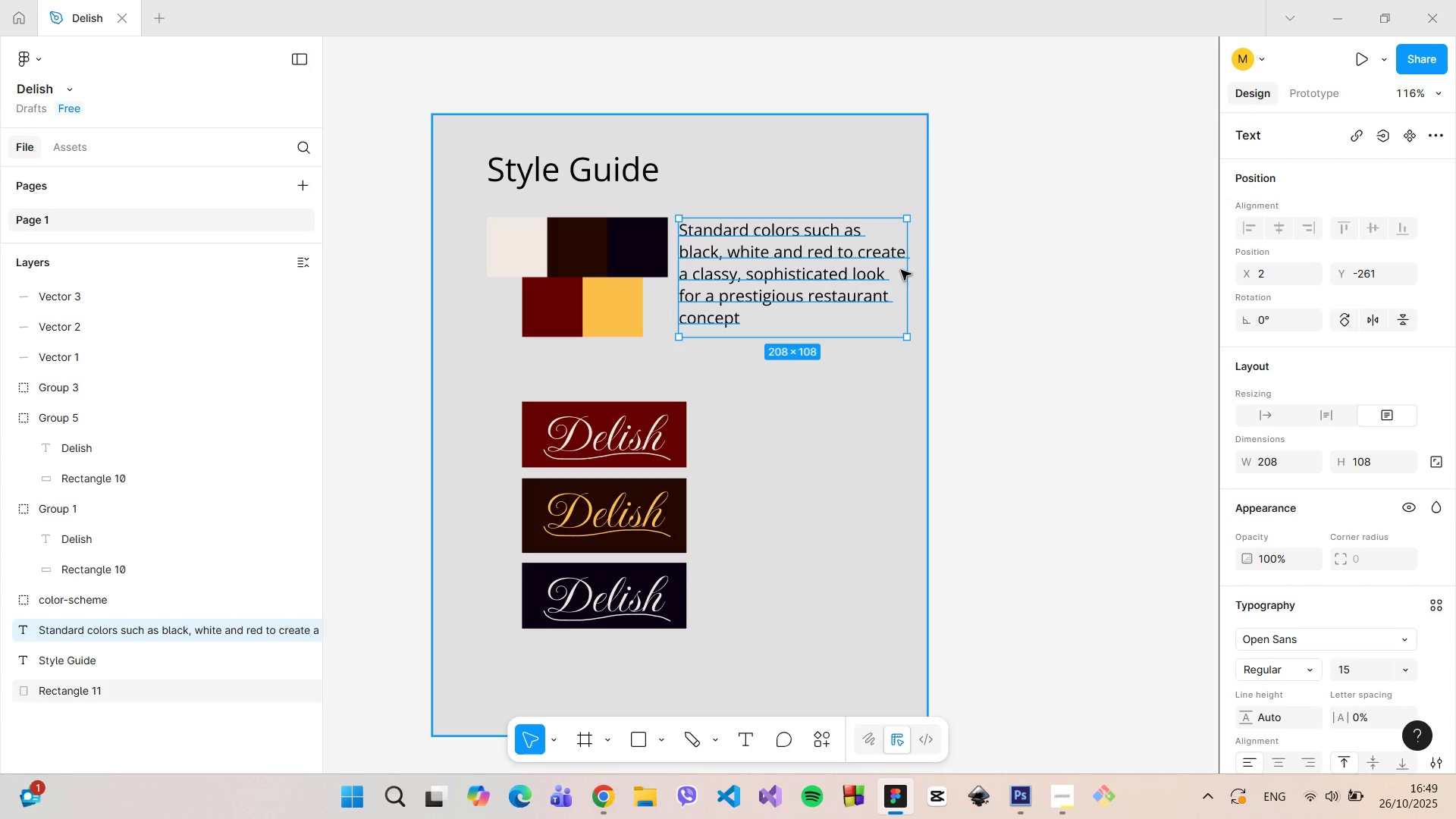 
left_click_drag(start_coordinate=[905, 271], to_coordinate=[871, 274])
 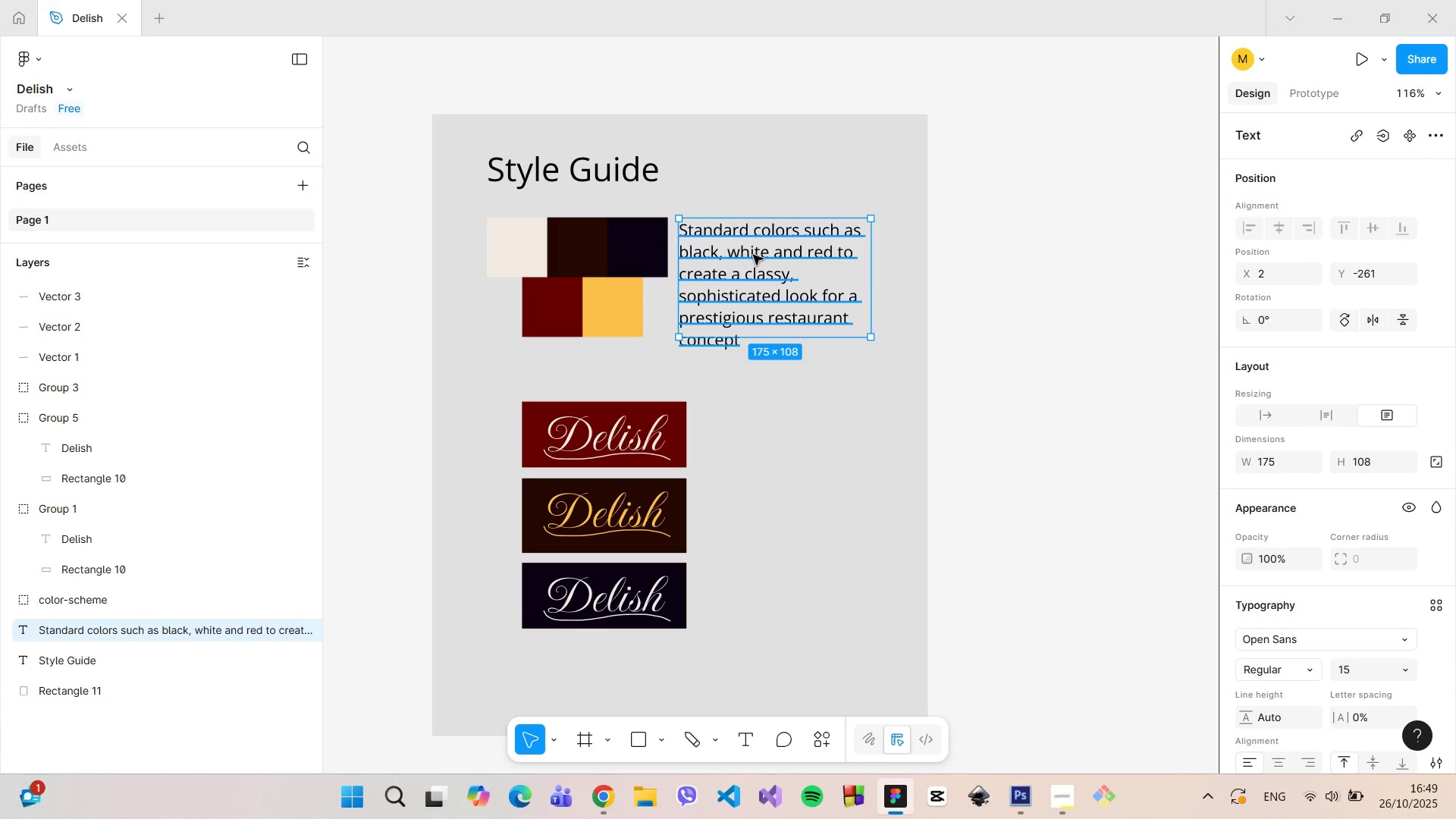 
left_click_drag(start_coordinate=[754, 255], to_coordinate=[778, 251])
 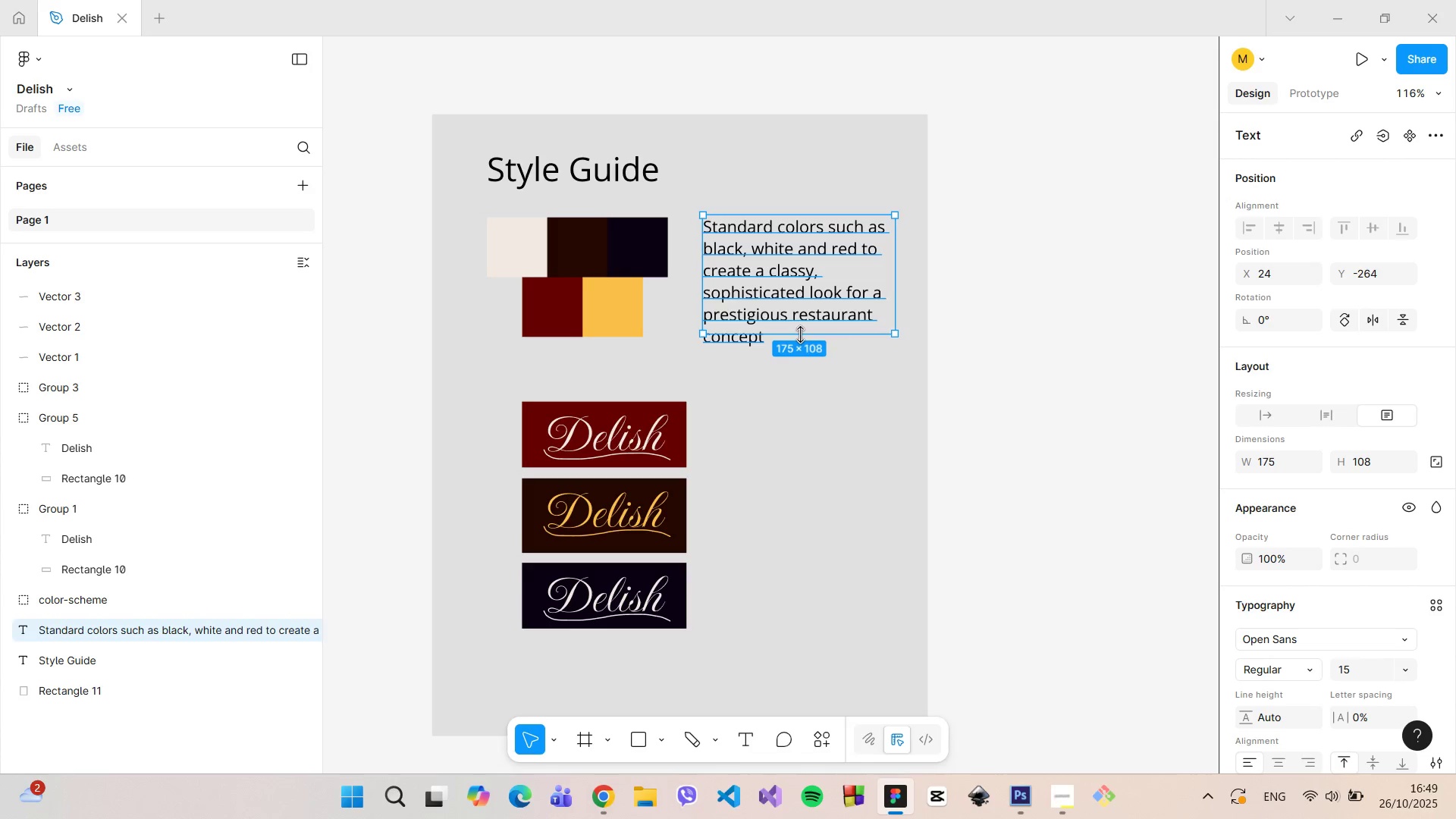 
left_click_drag(start_coordinate=[800, 334], to_coordinate=[805, 349])
 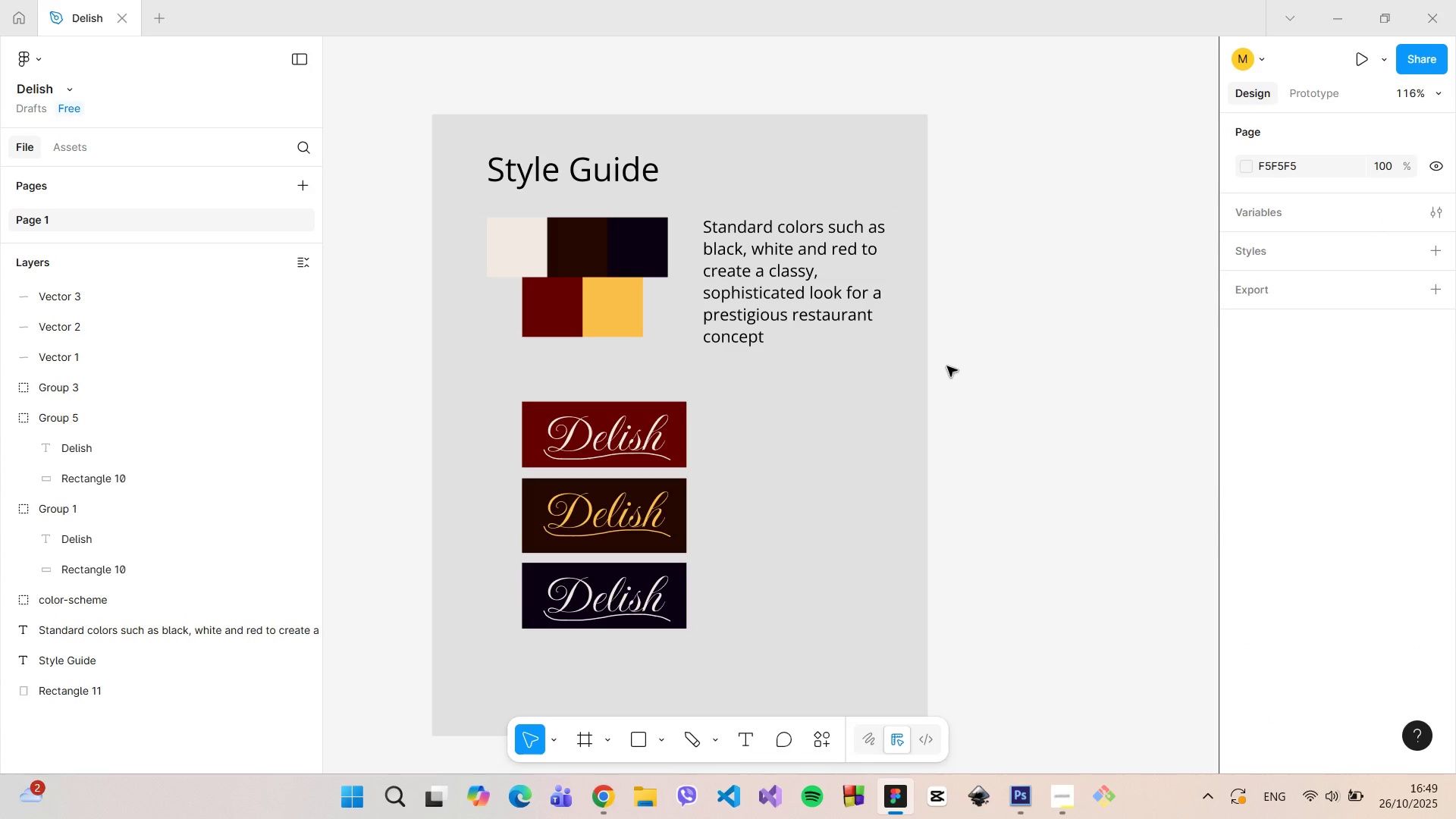 
left_click([947, 366])
 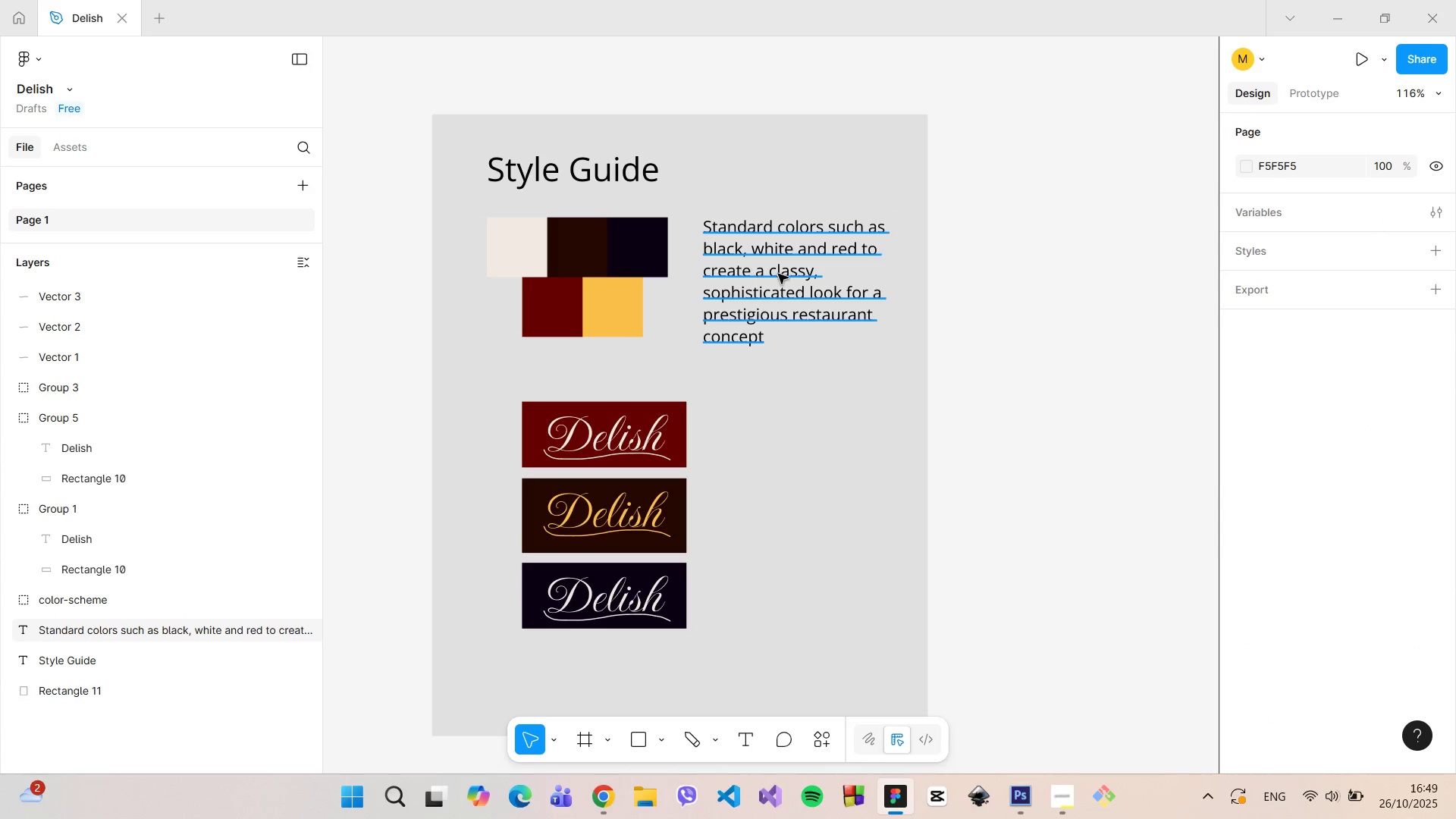 
left_click([778, 274])
 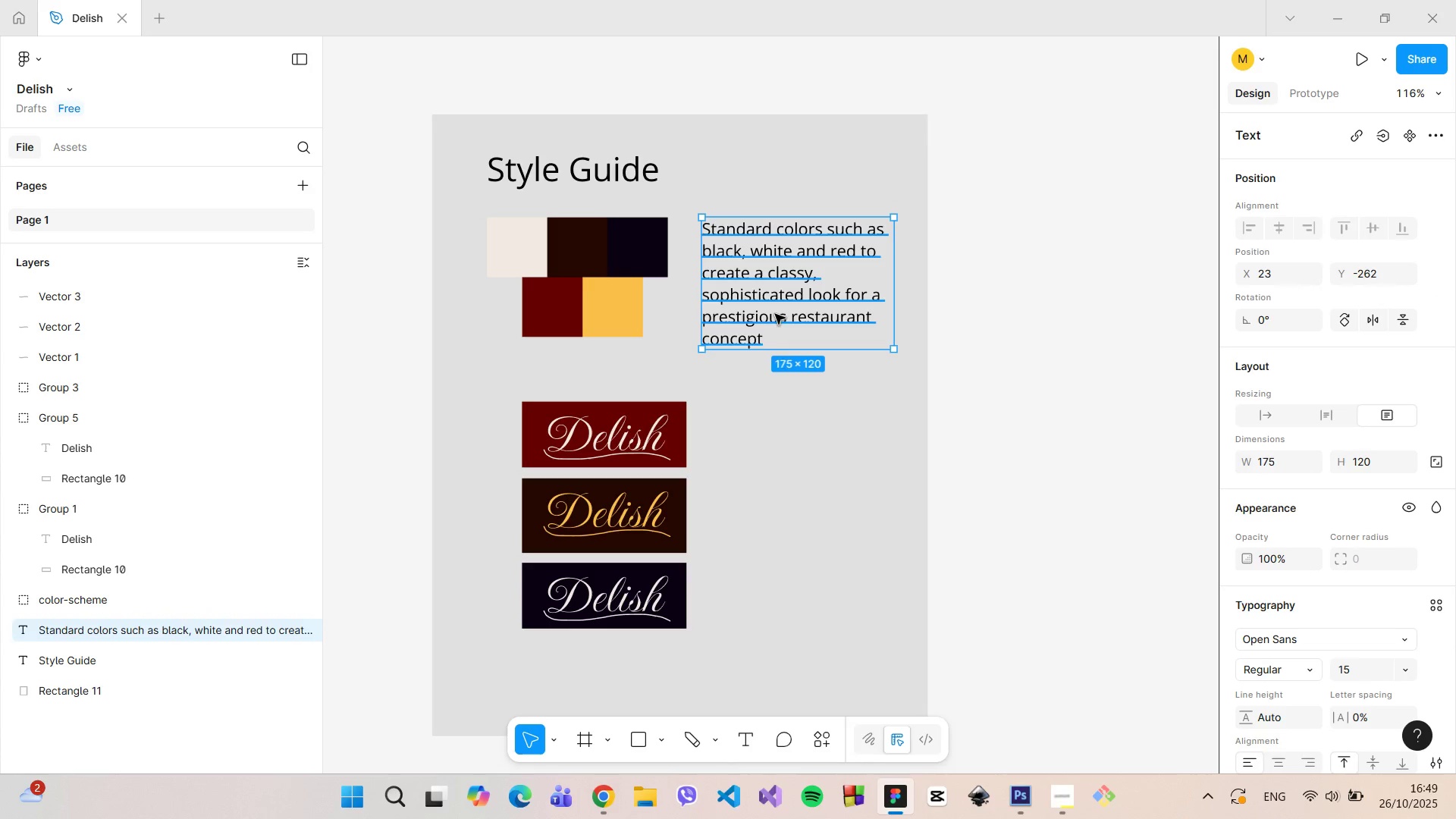 
scroll: coordinate [795, 472], scroll_direction: down, amount: 1.0
 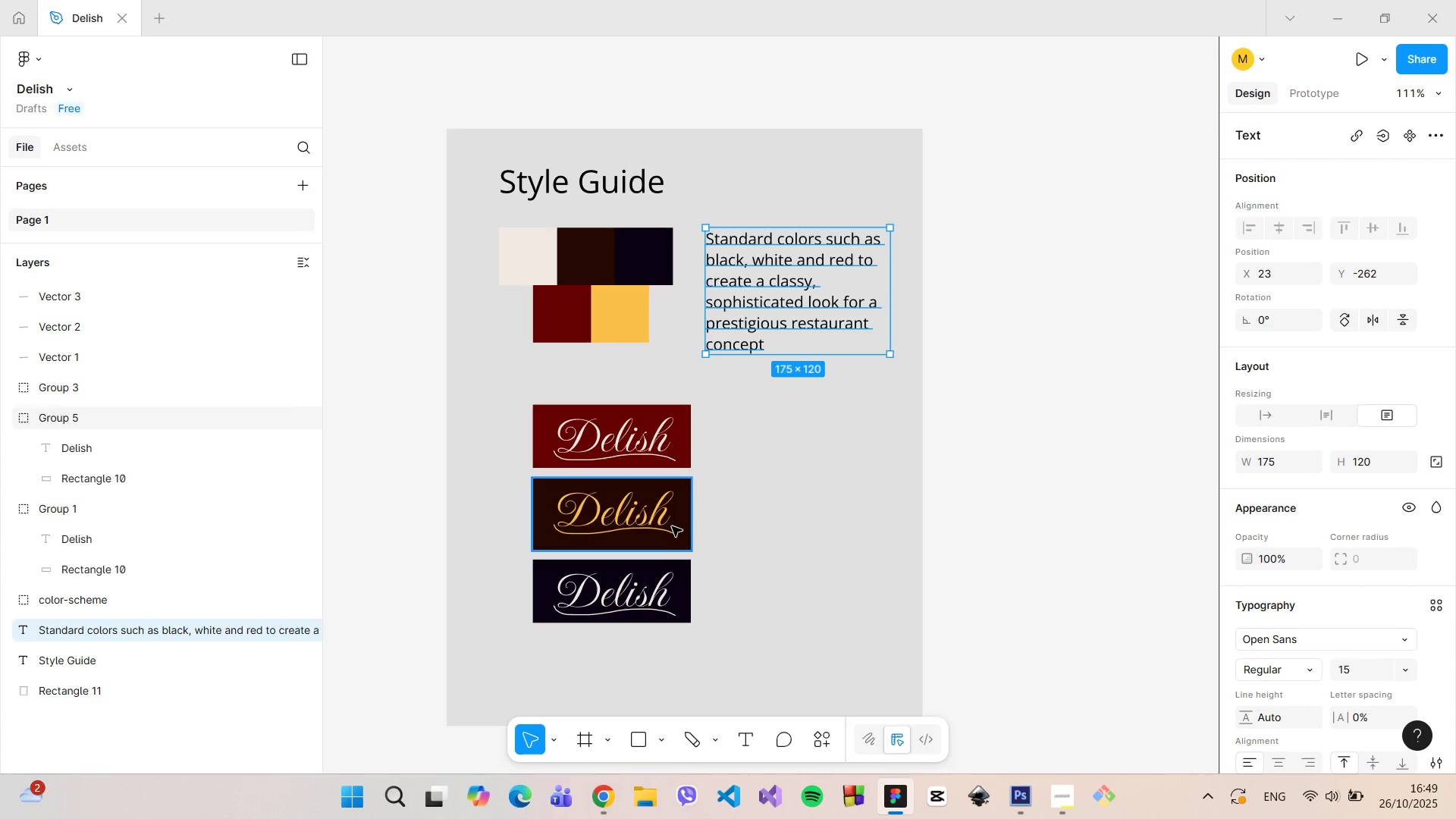 
left_click([670, 526])
 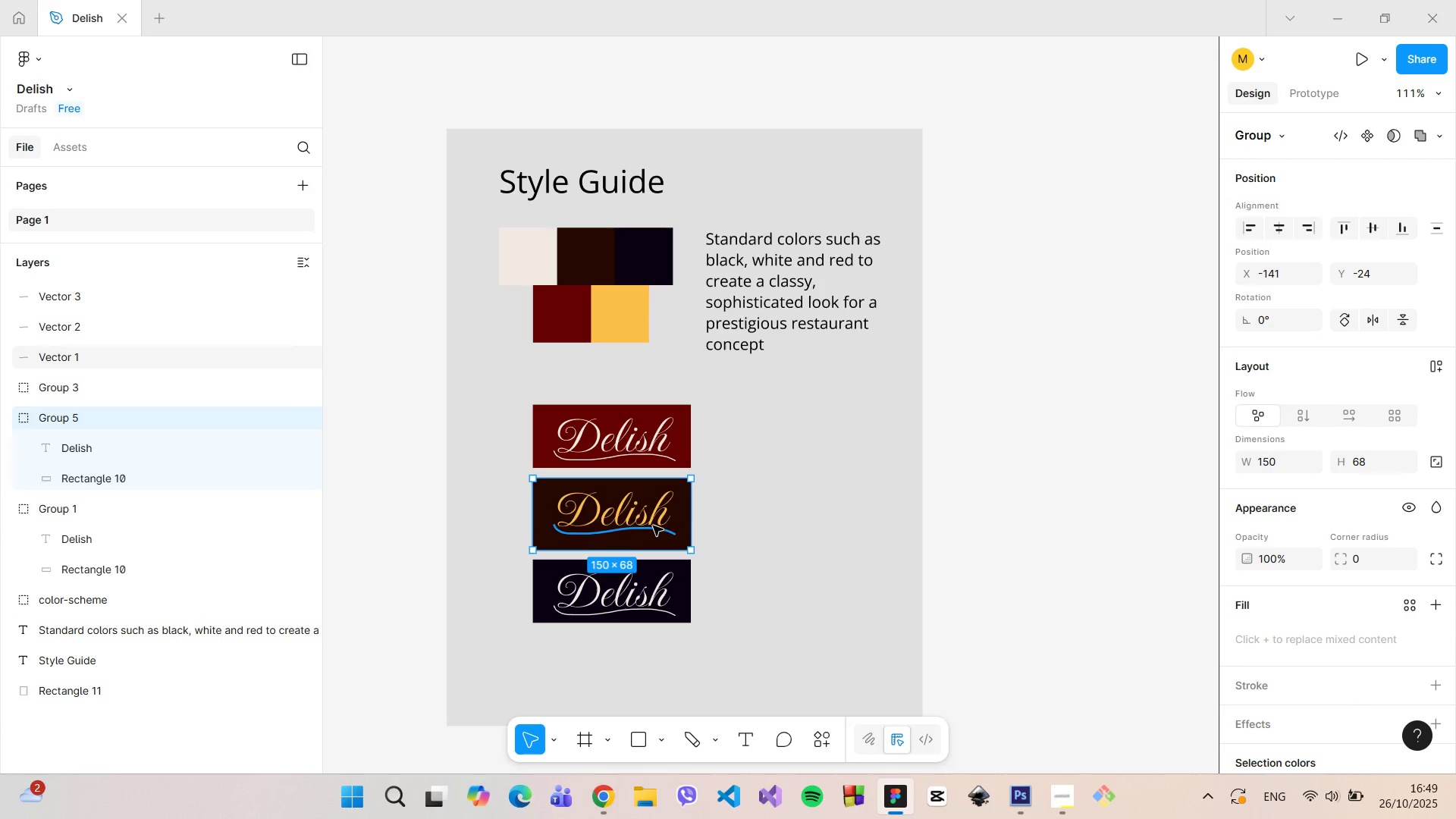 
double_click([653, 526])
 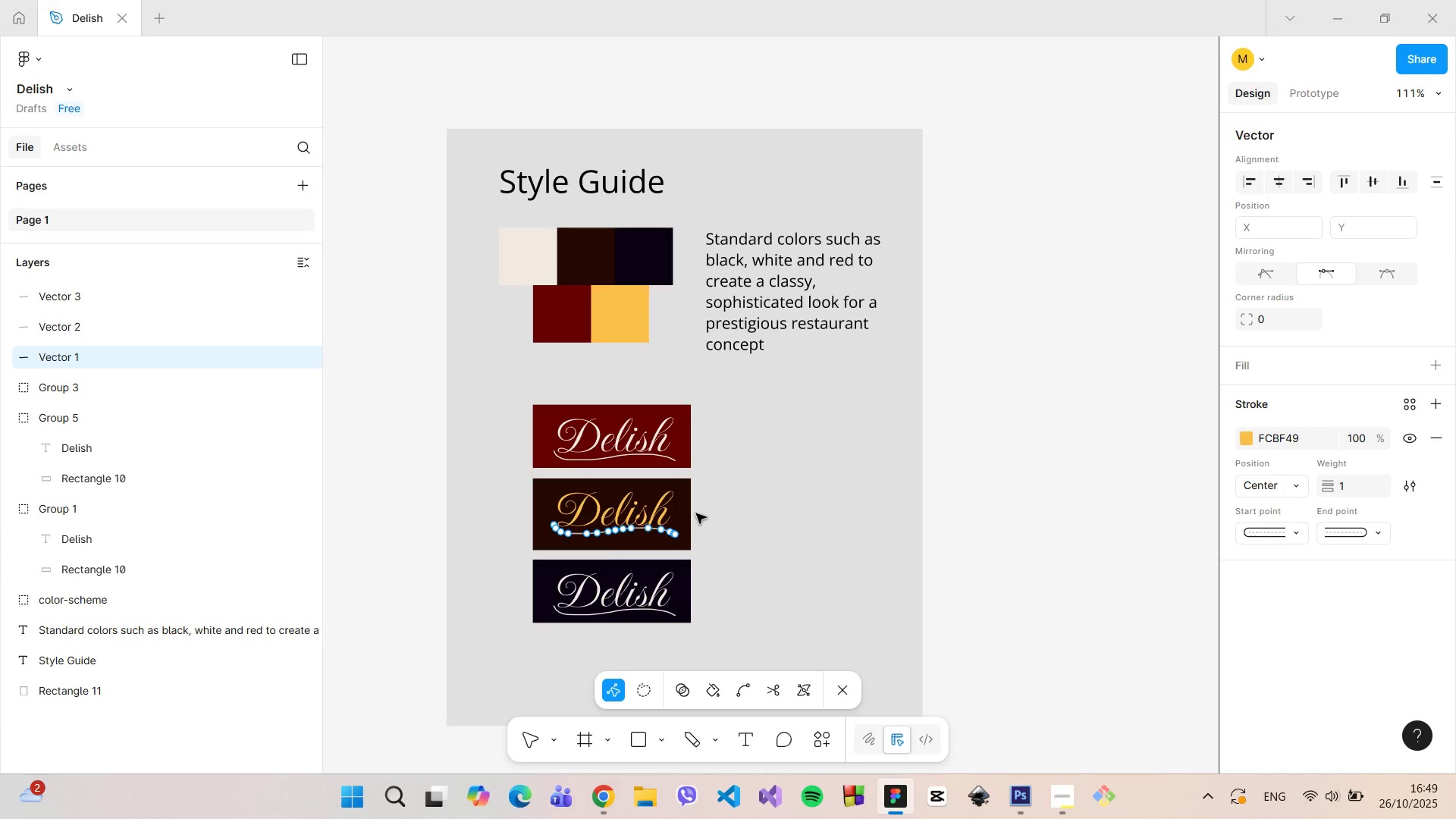 
left_click([703, 513])
 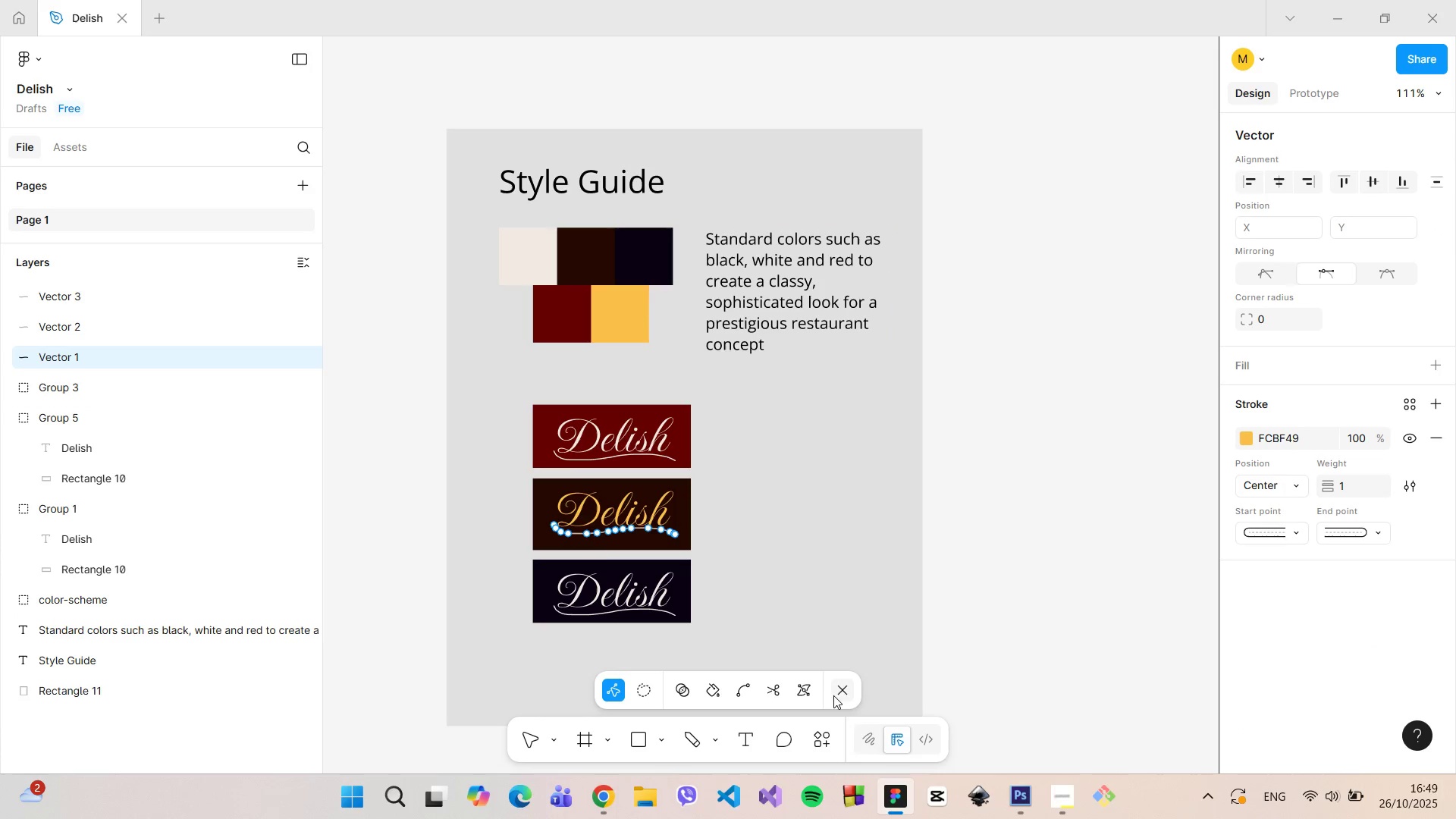 
left_click([837, 695])
 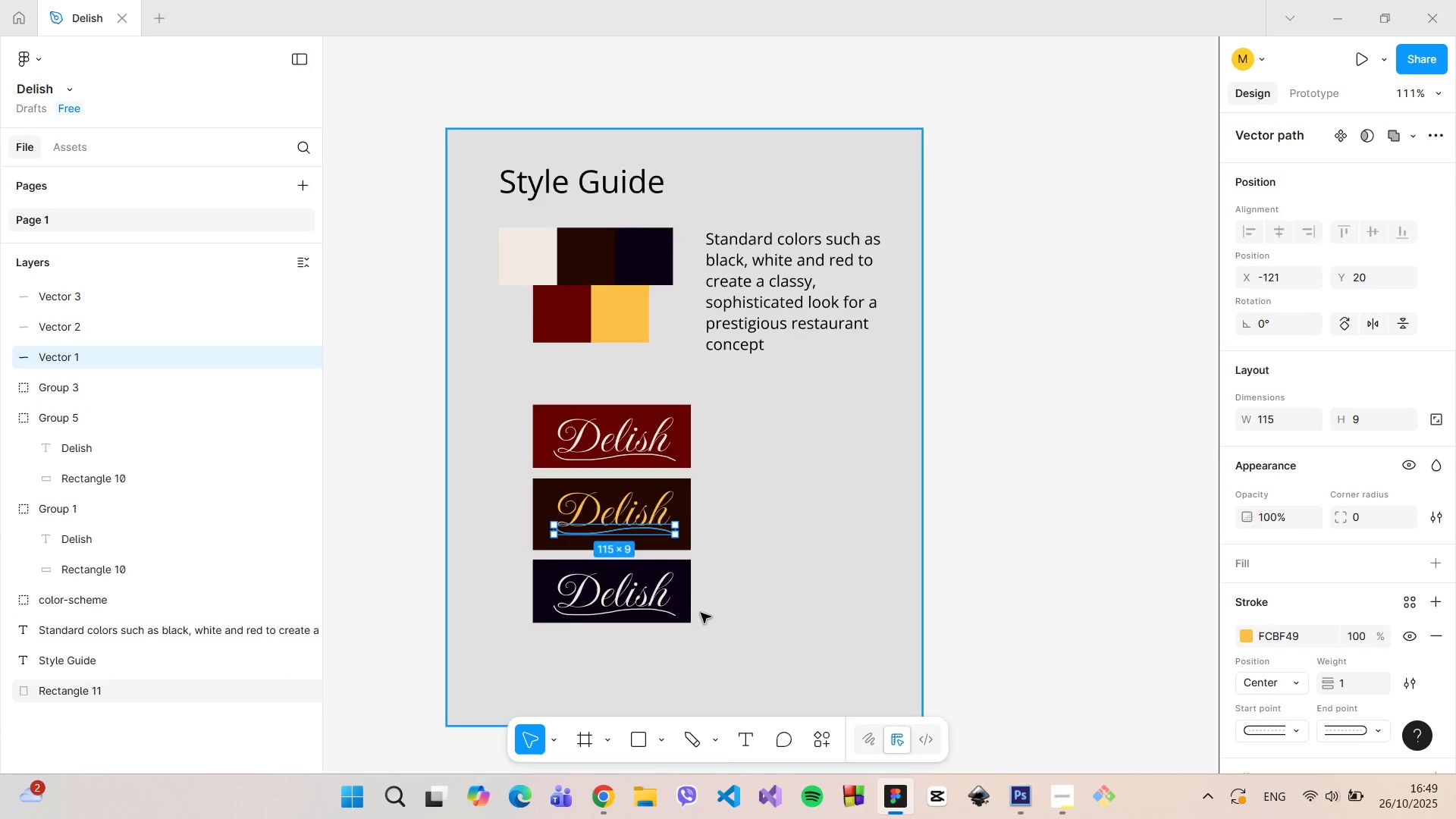 
scroll: coordinate [667, 458], scroll_direction: up, amount: 6.0
 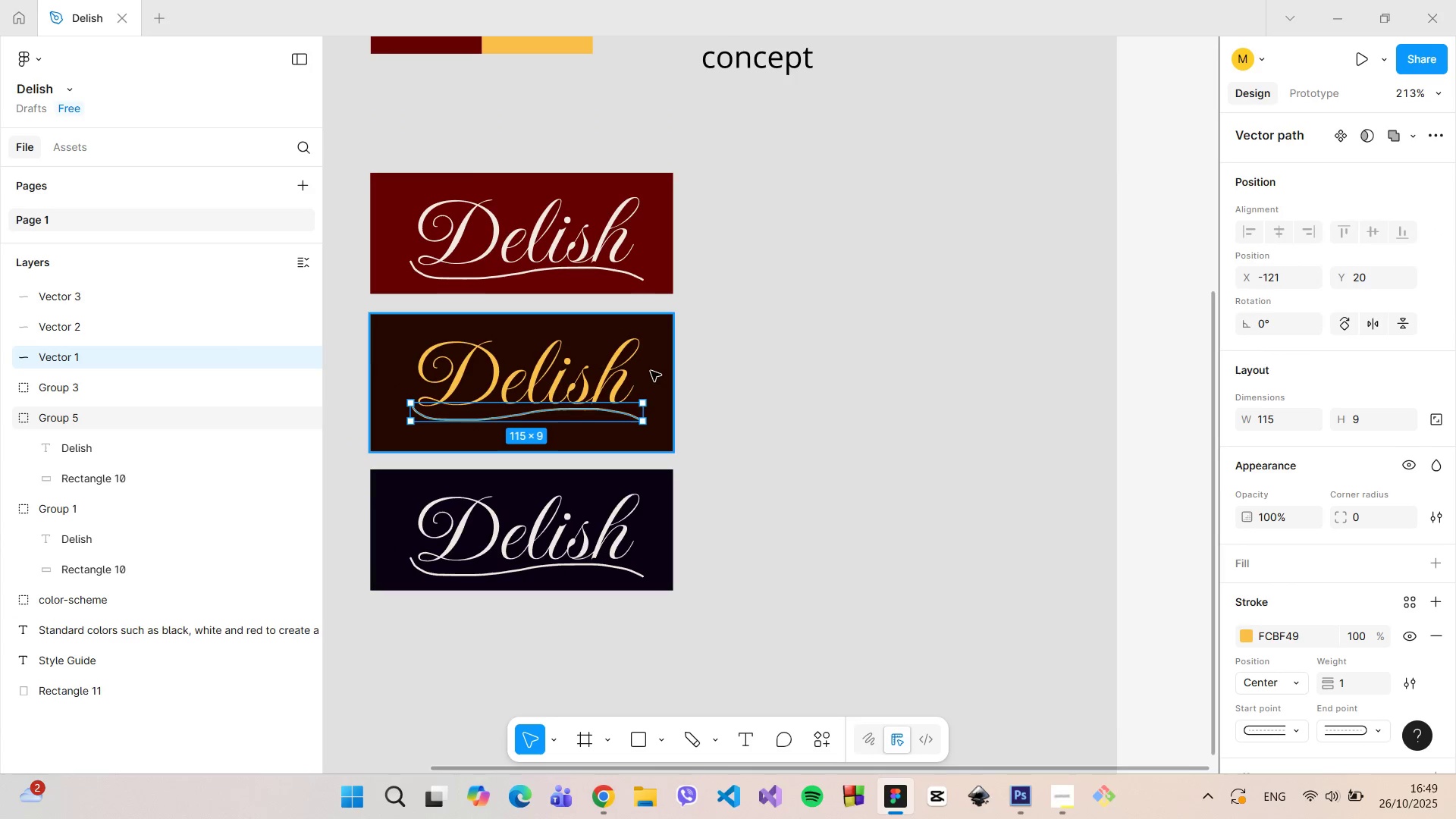 
left_click([651, 371])
 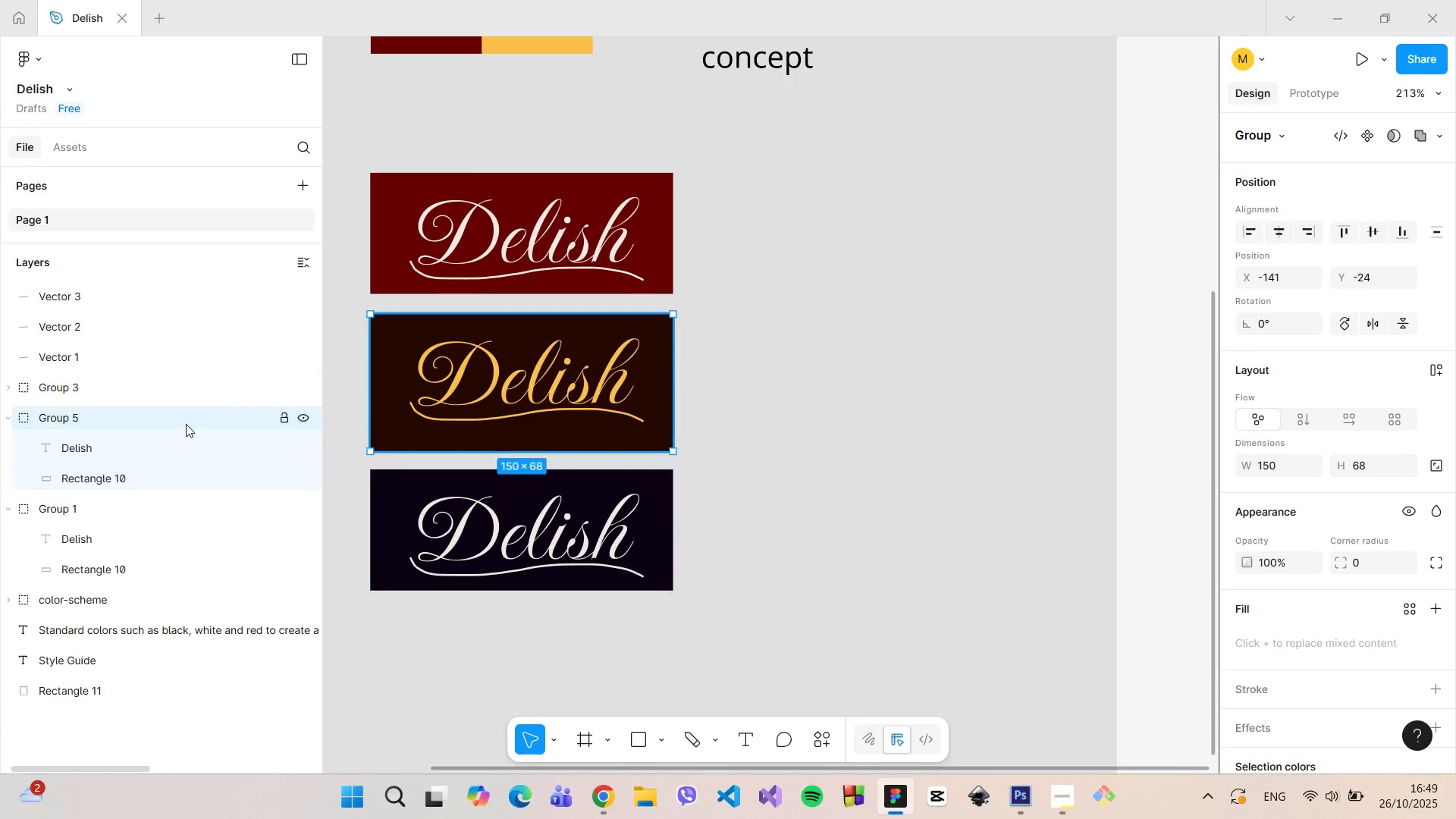 
left_click([94, 473])
 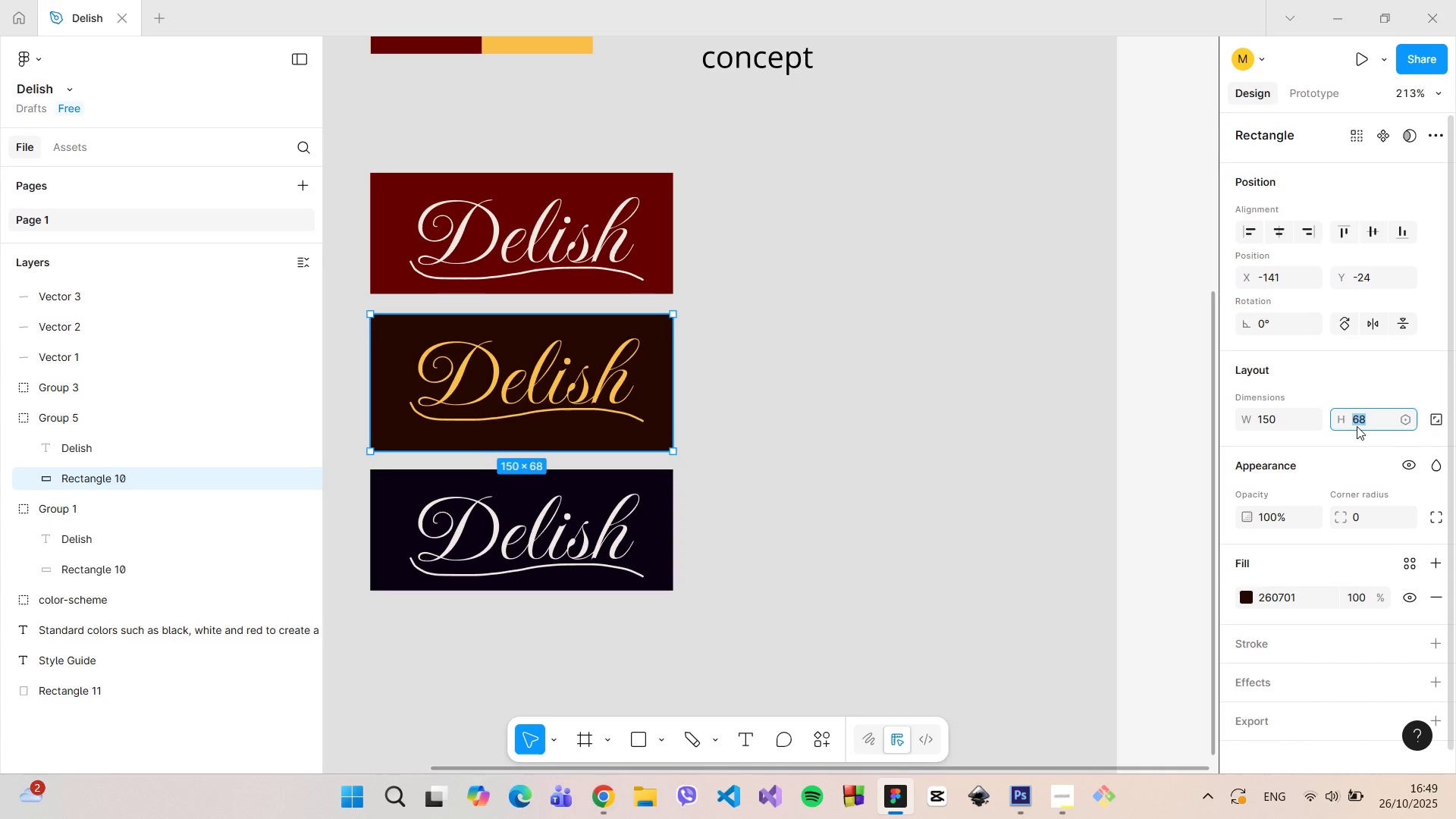 
wait(5.61)
 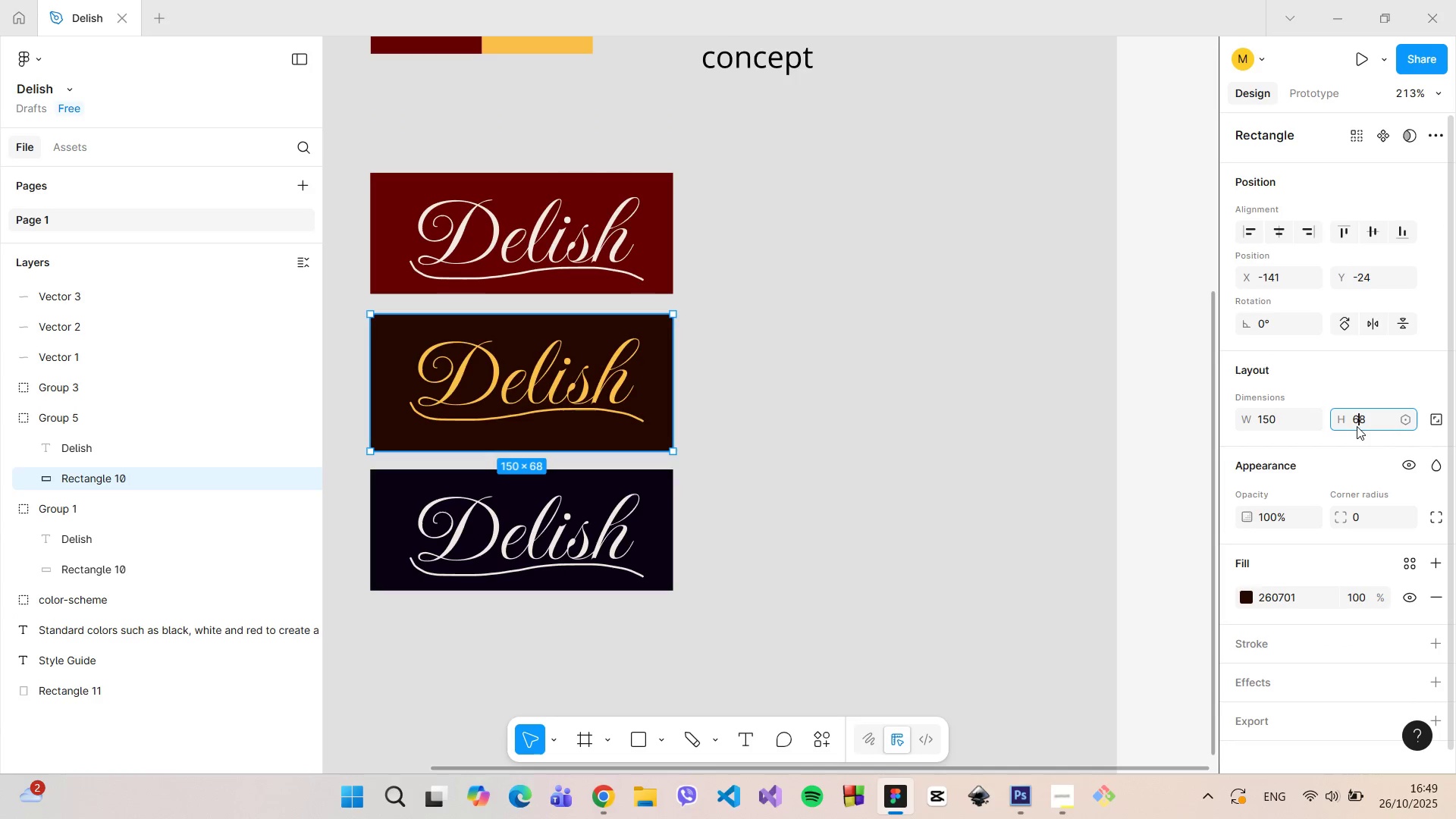 
type(70)
 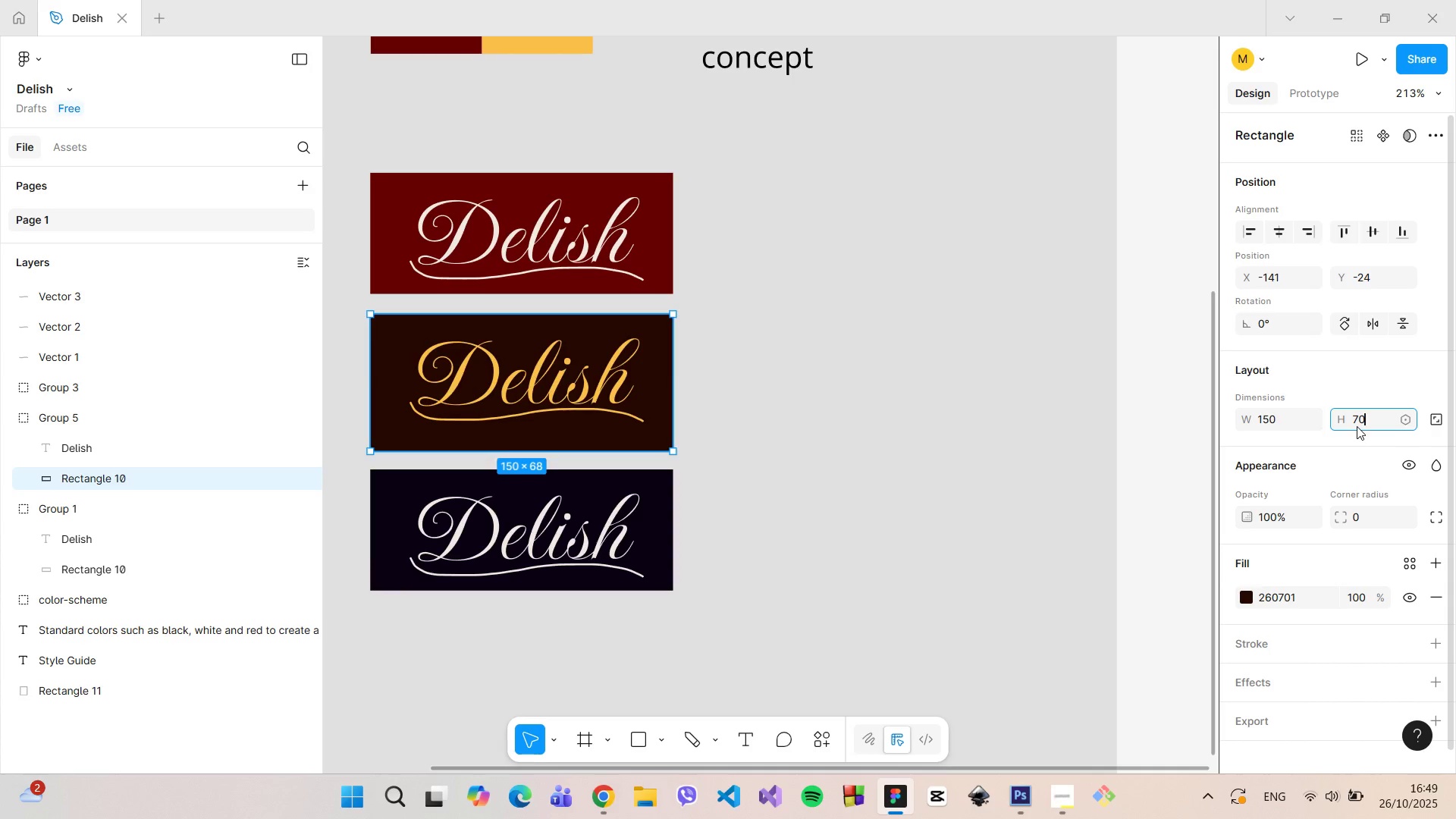 
key(Enter)
 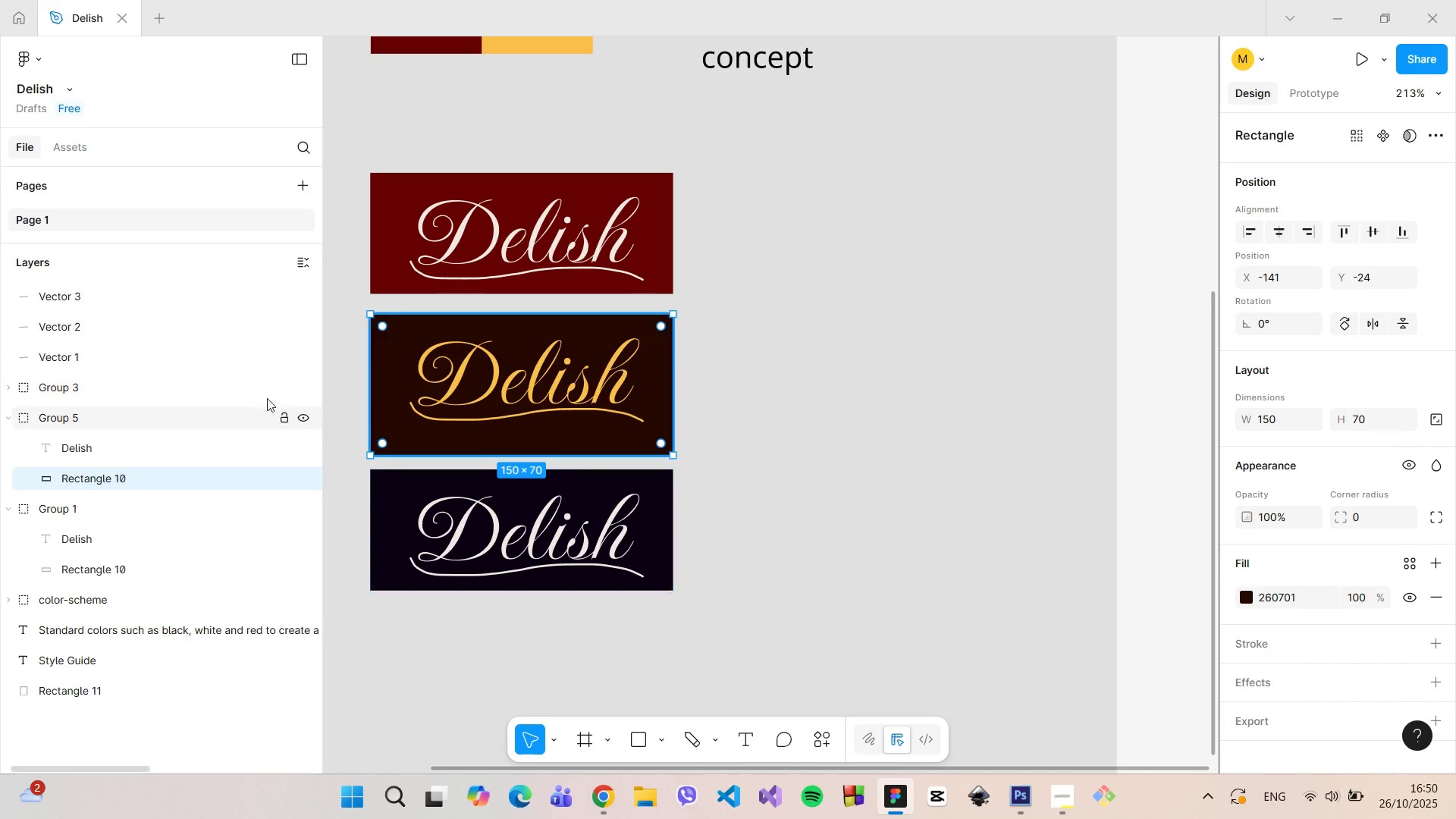 
hold_key(key=ControlLeft, duration=0.46)
 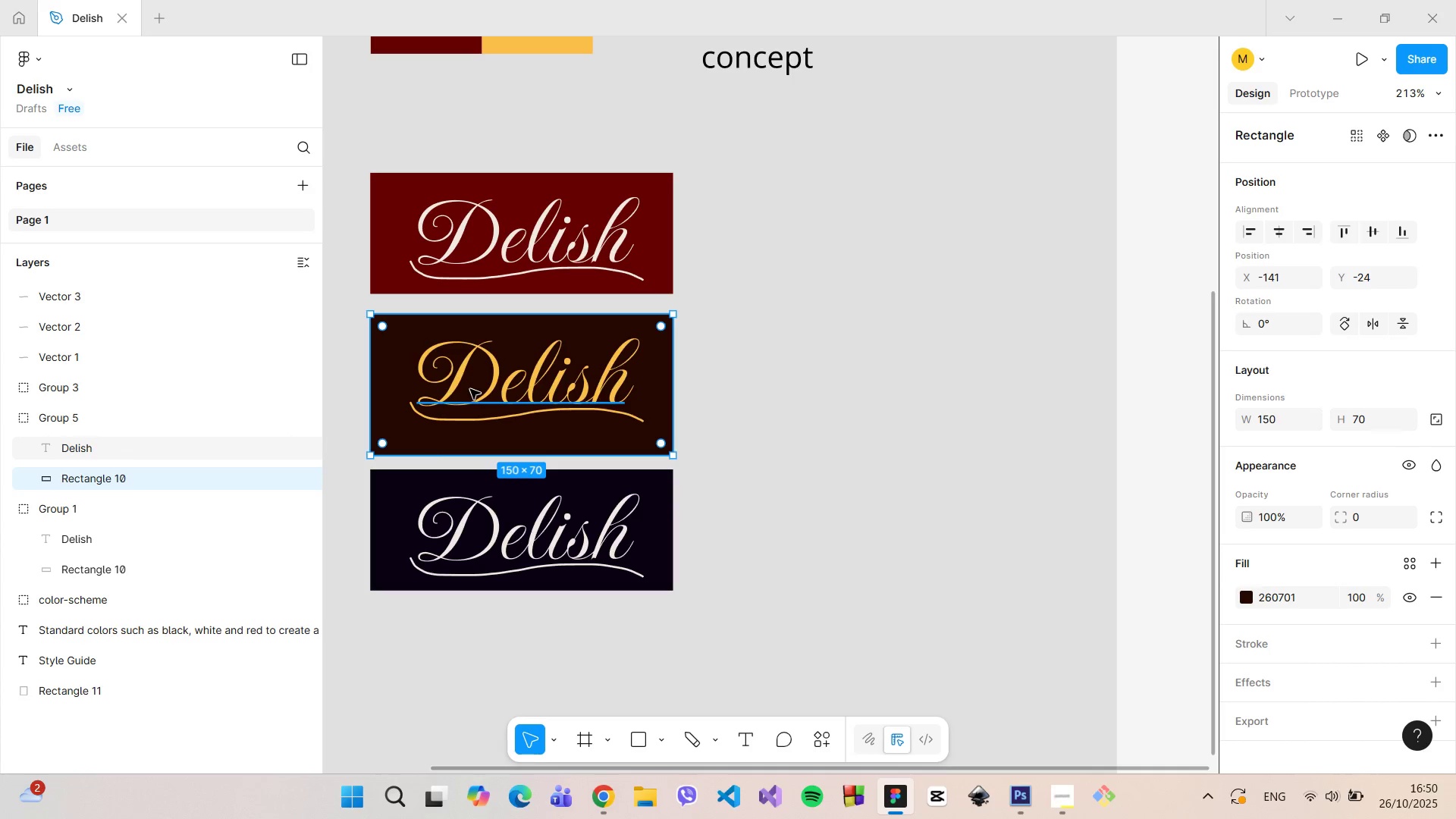 
left_click([470, 389])
 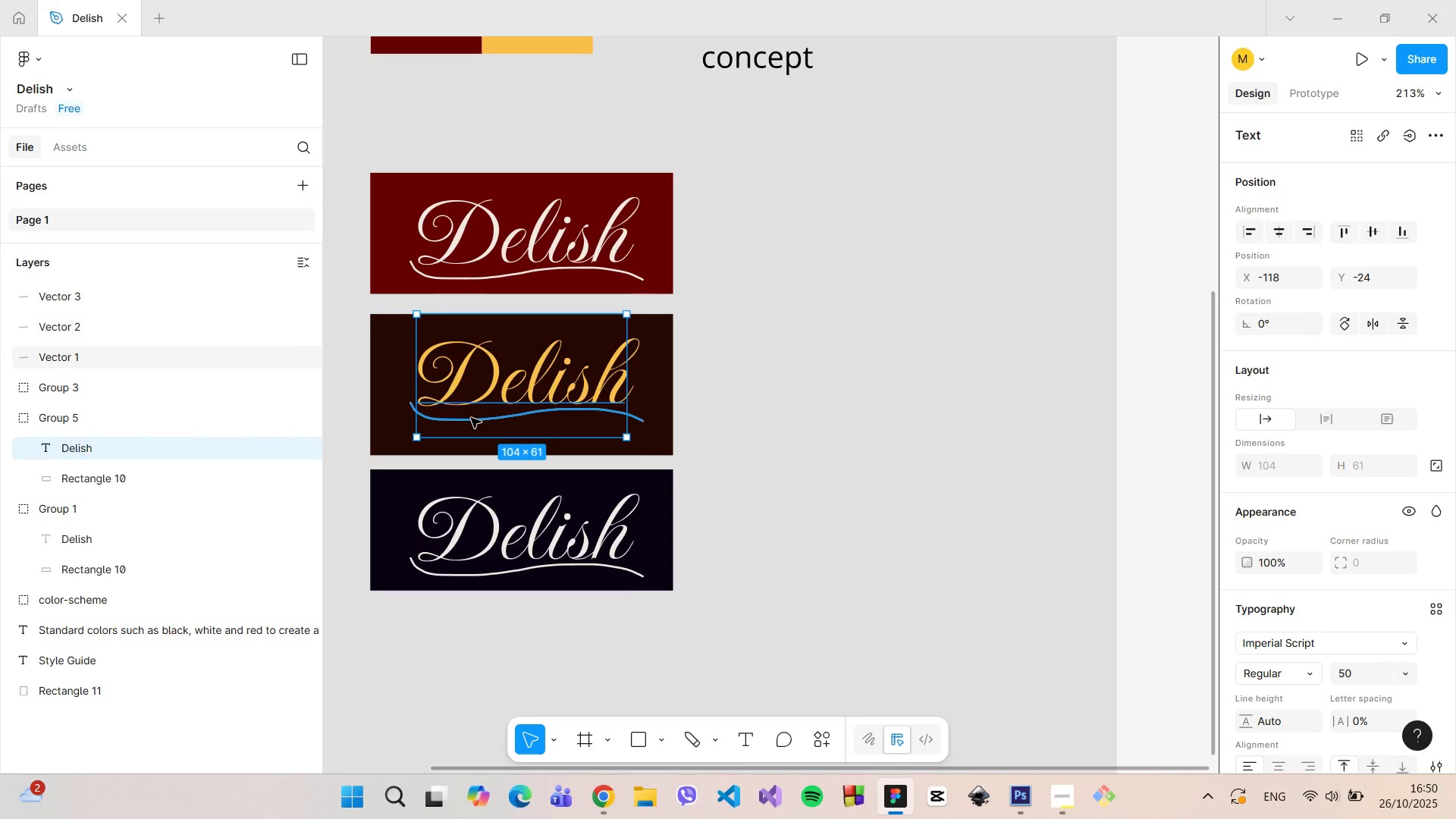 
hold_key(key=ShiftLeft, duration=0.66)
 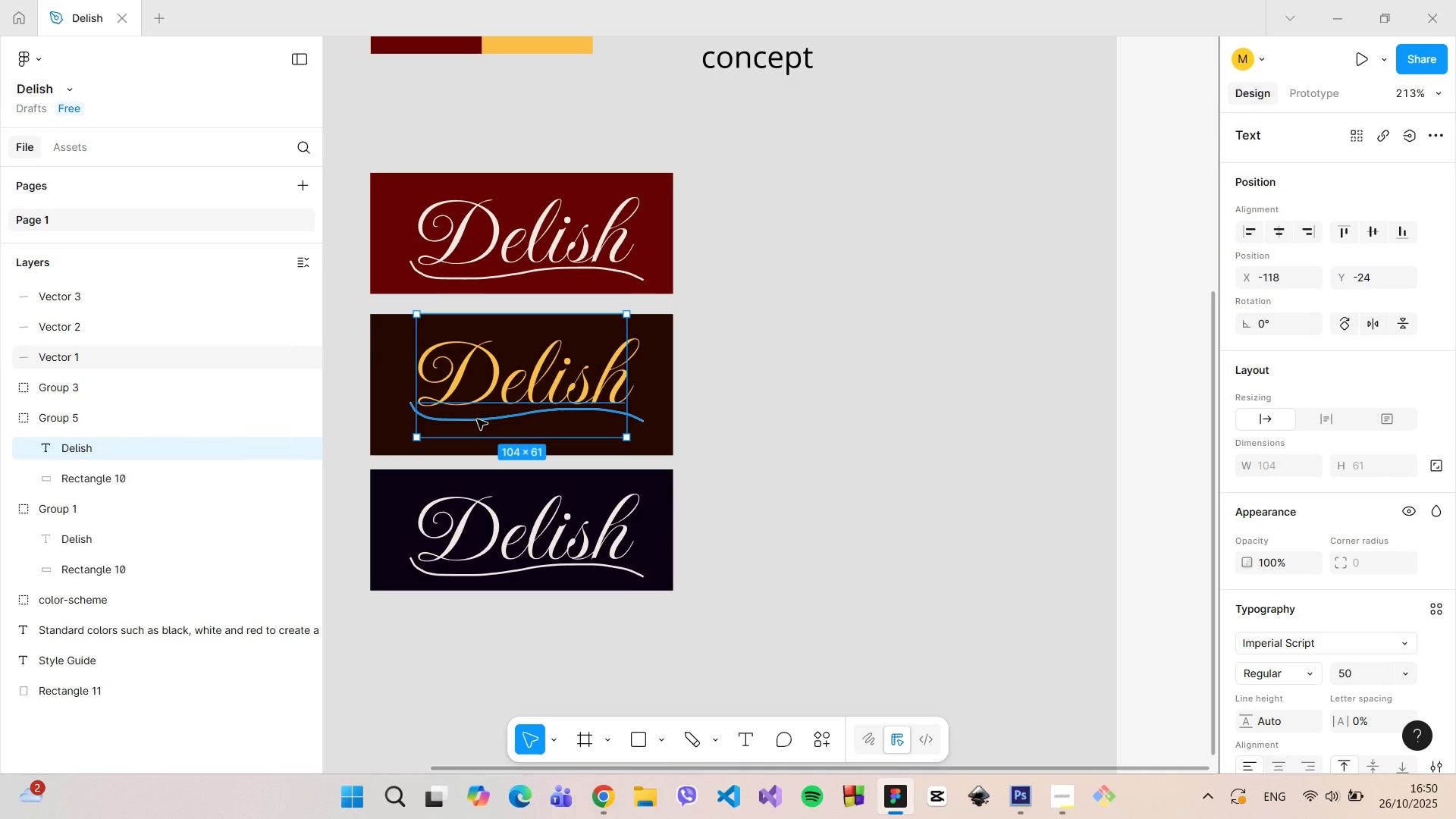 
hold_key(key=ShiftLeft, duration=0.47)
 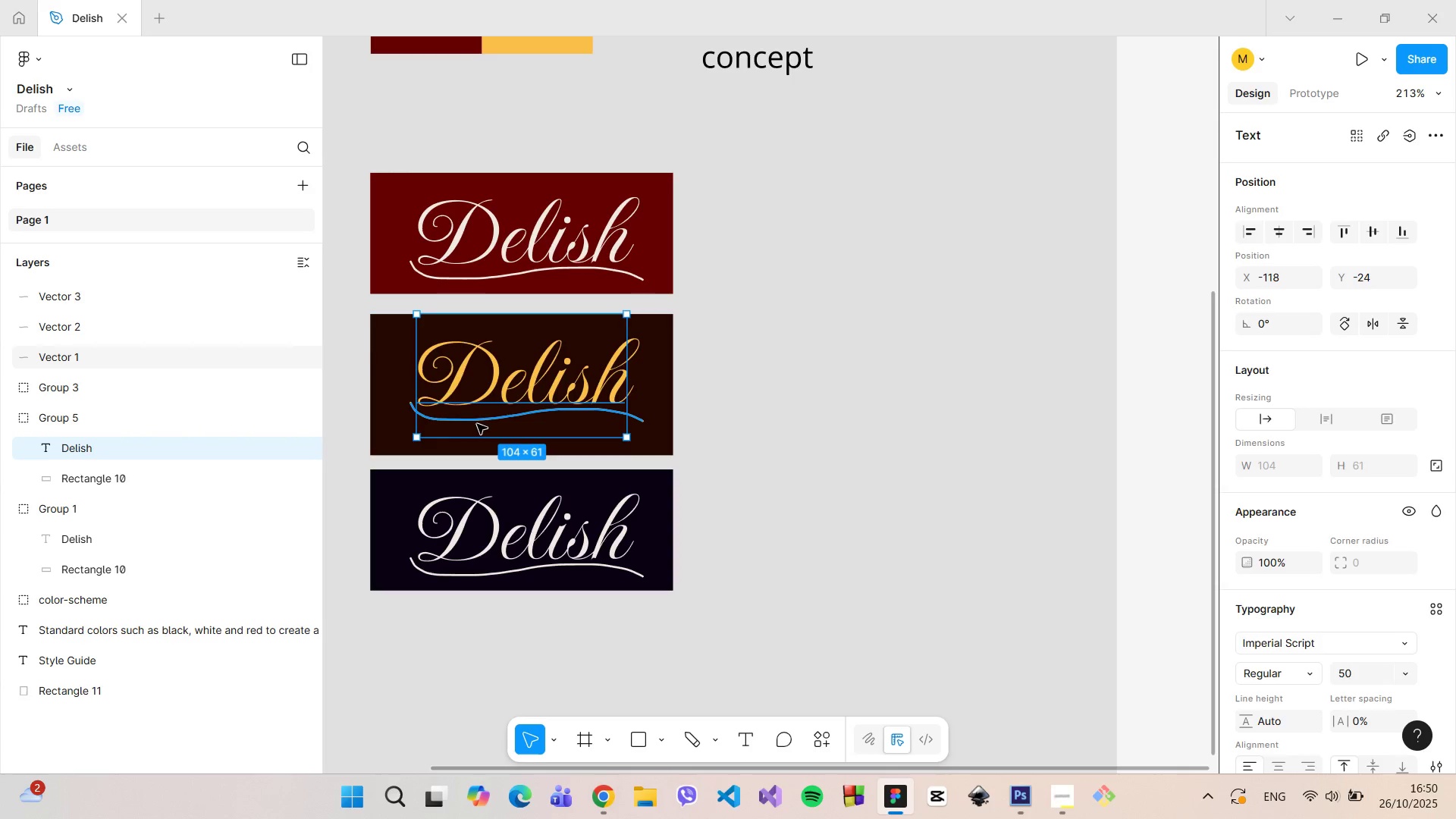 
left_click([477, 424])
 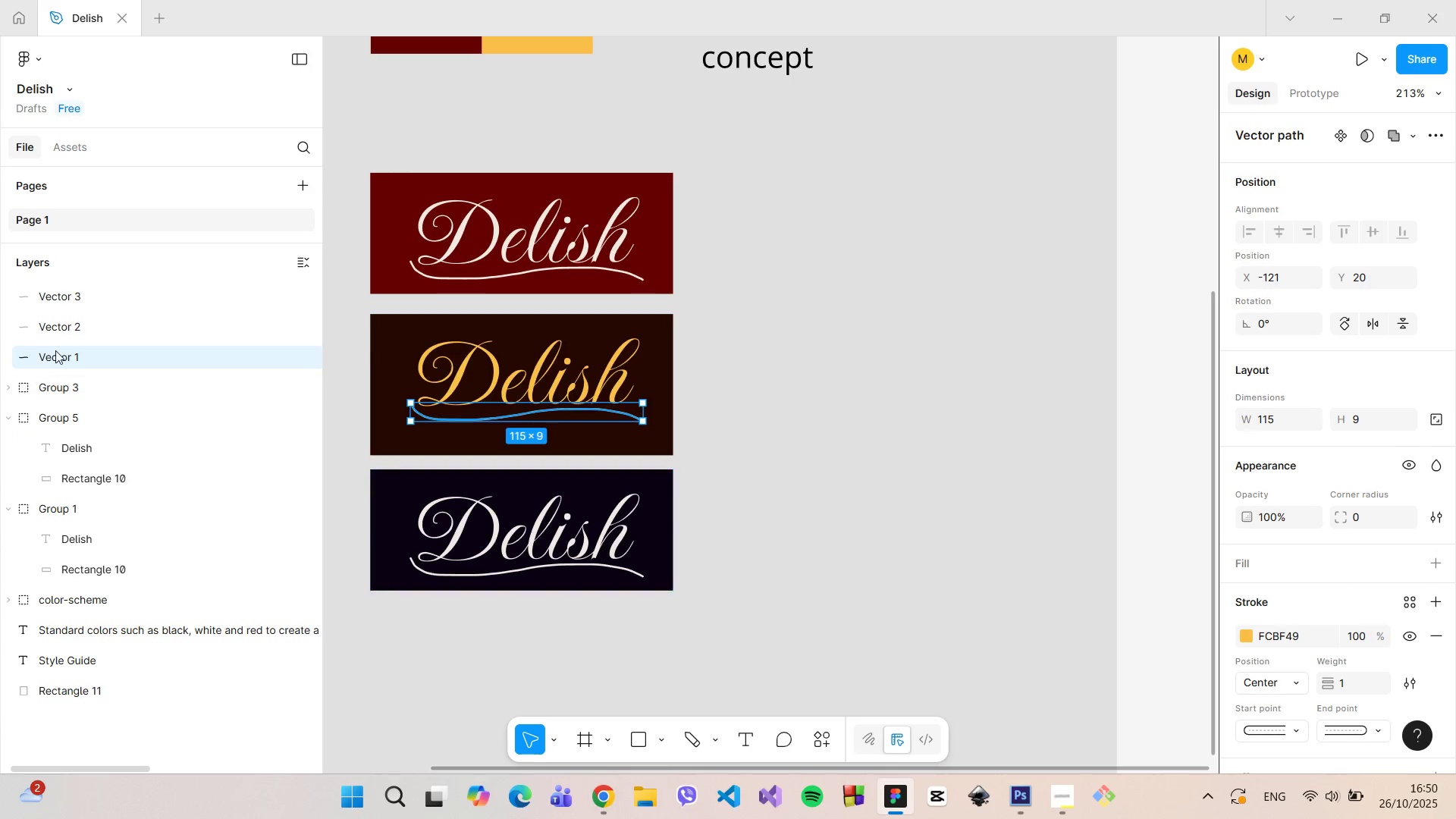 
left_click_drag(start_coordinate=[64, 350], to_coordinate=[106, 457])
 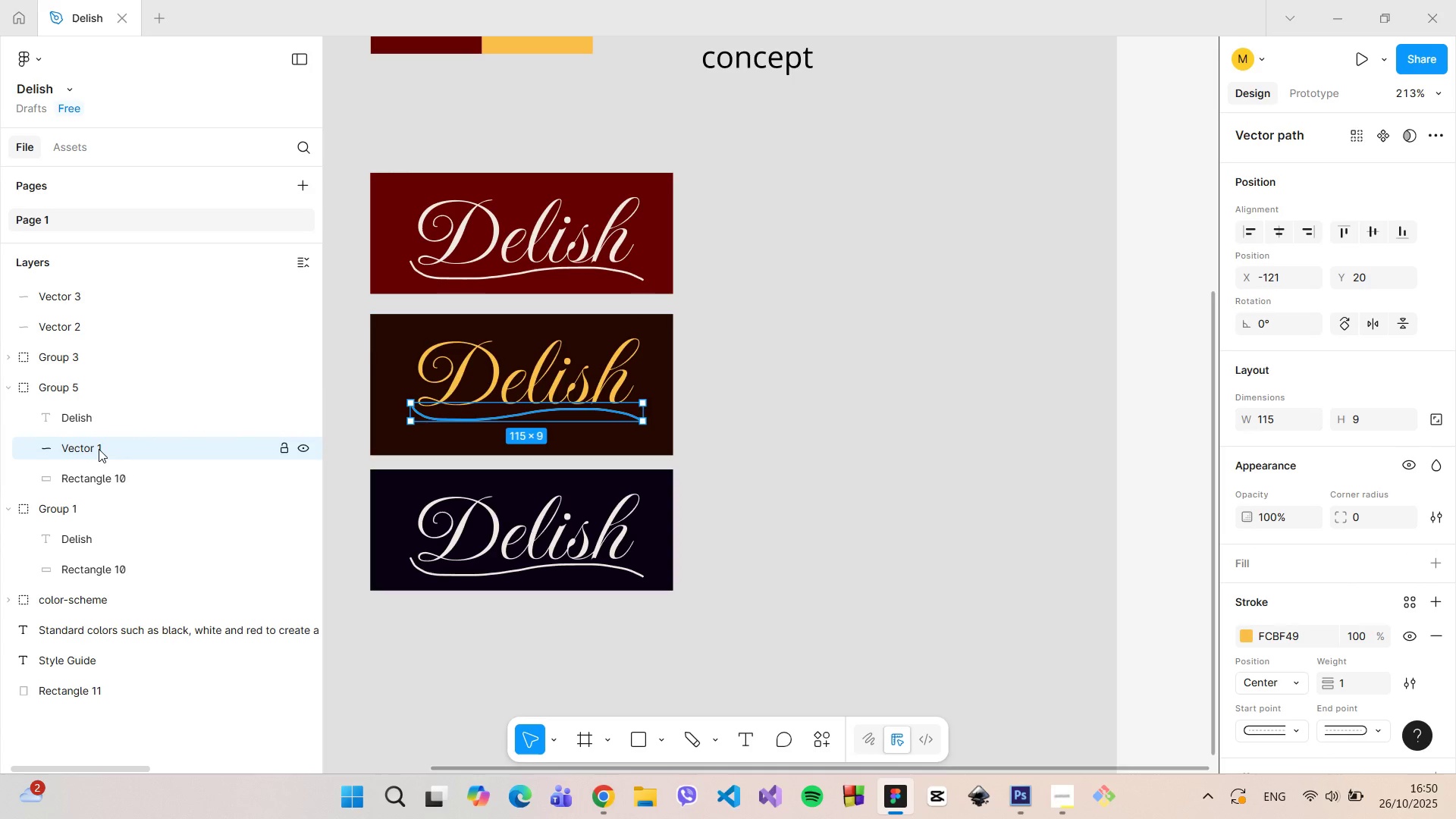 
double_click([99, 449])
 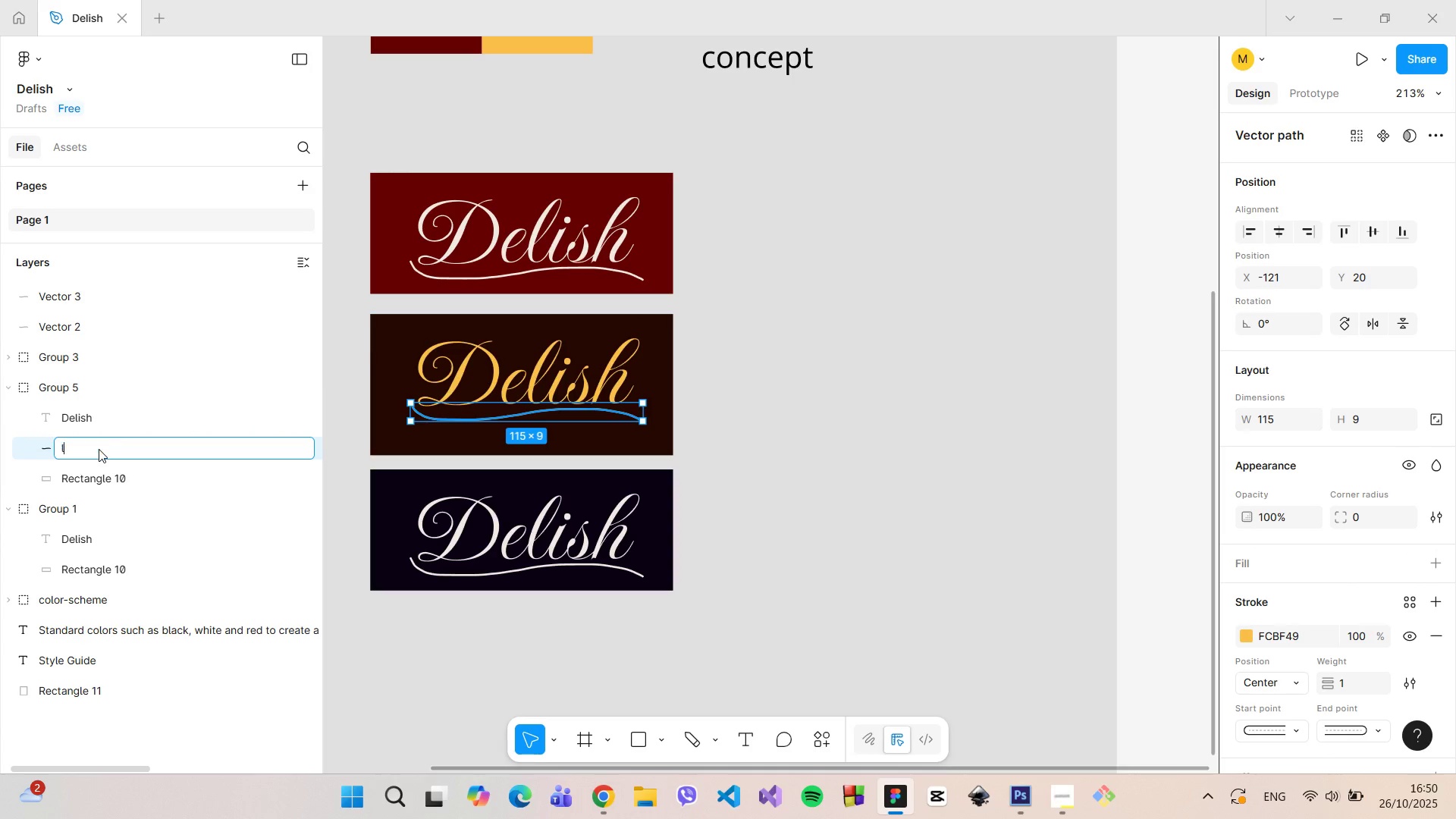 
type(line)
 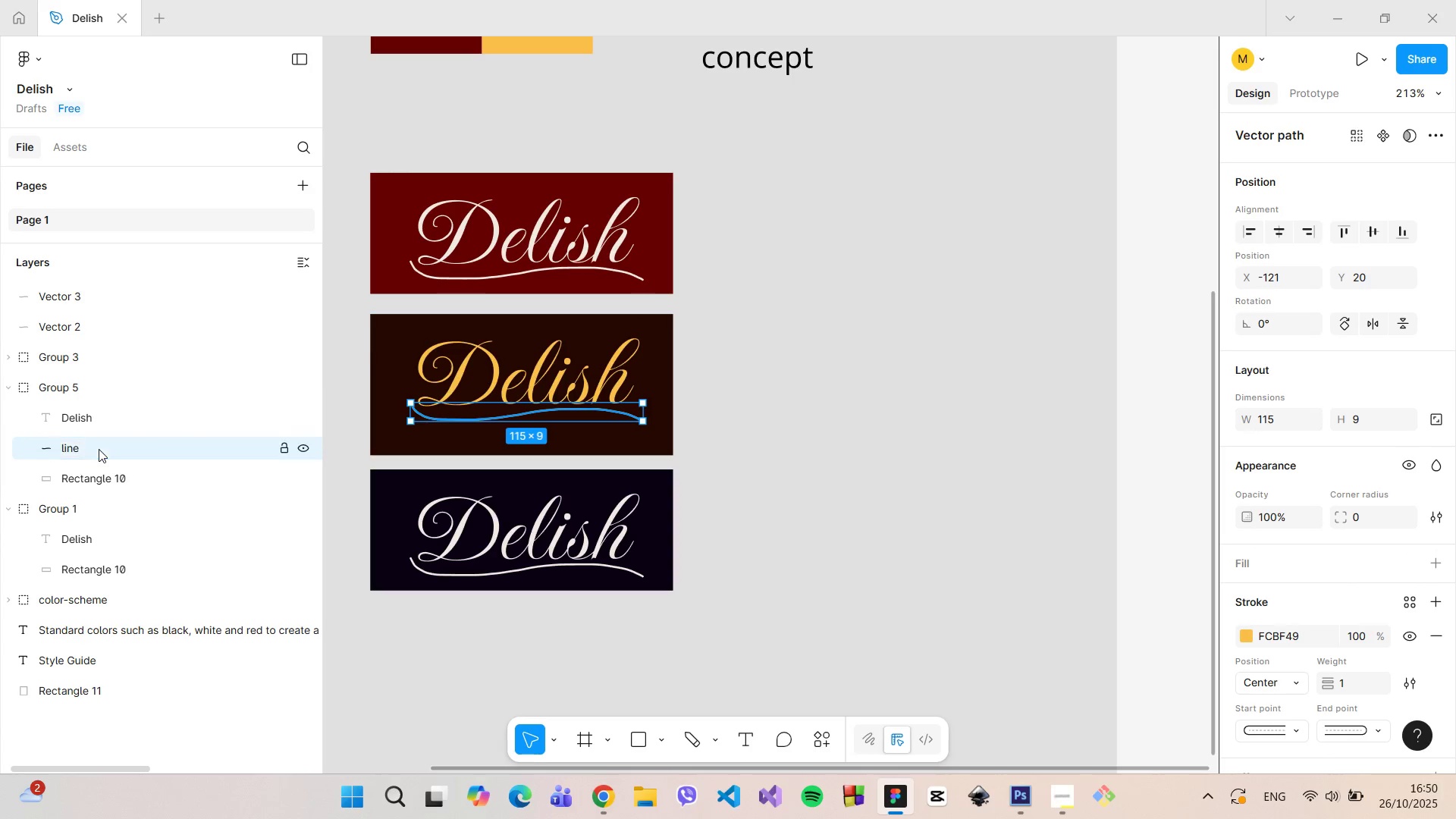 
key(Enter)
 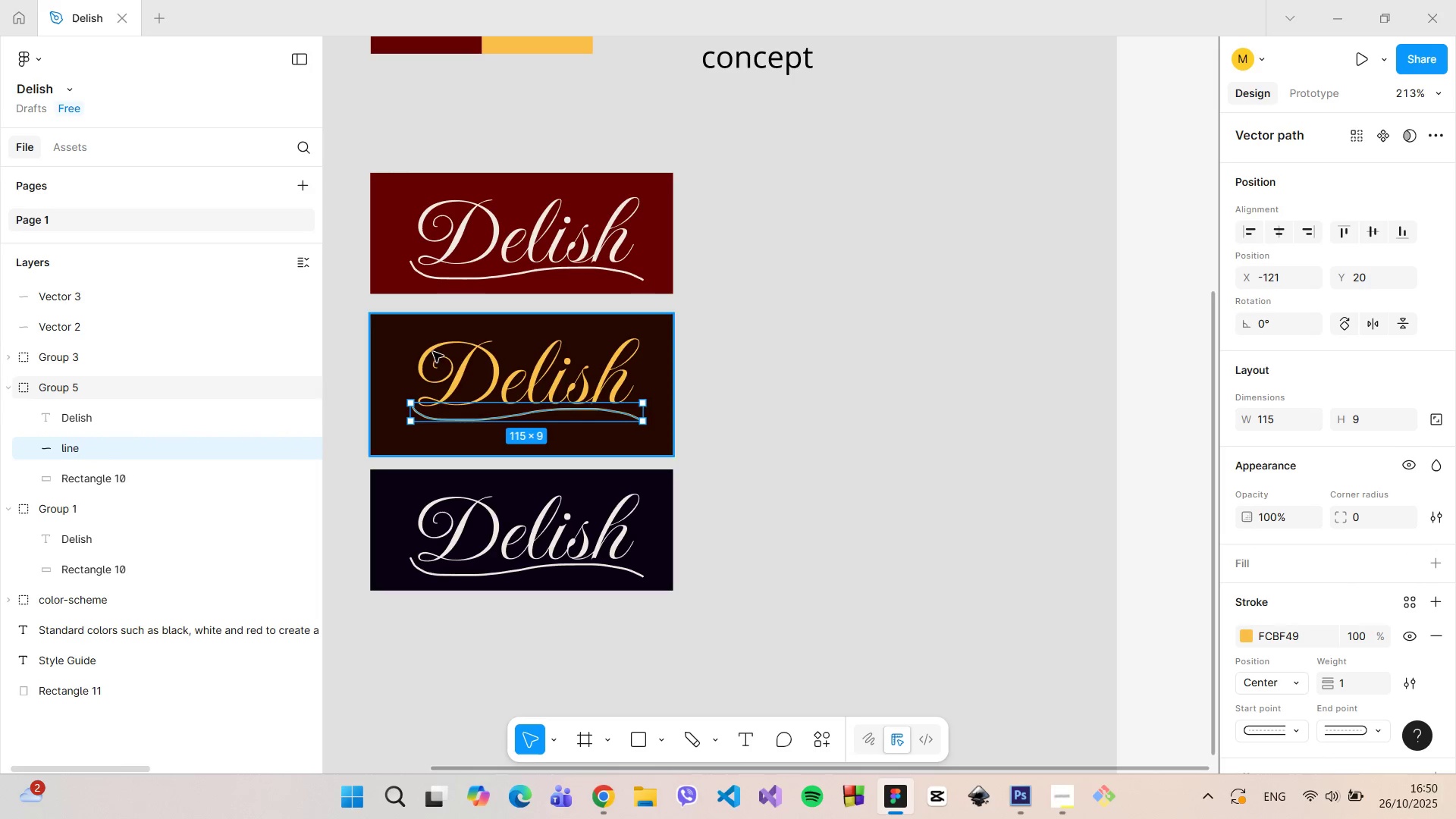 
hold_key(key=ShiftLeft, duration=0.79)
left_click([507, 364])
 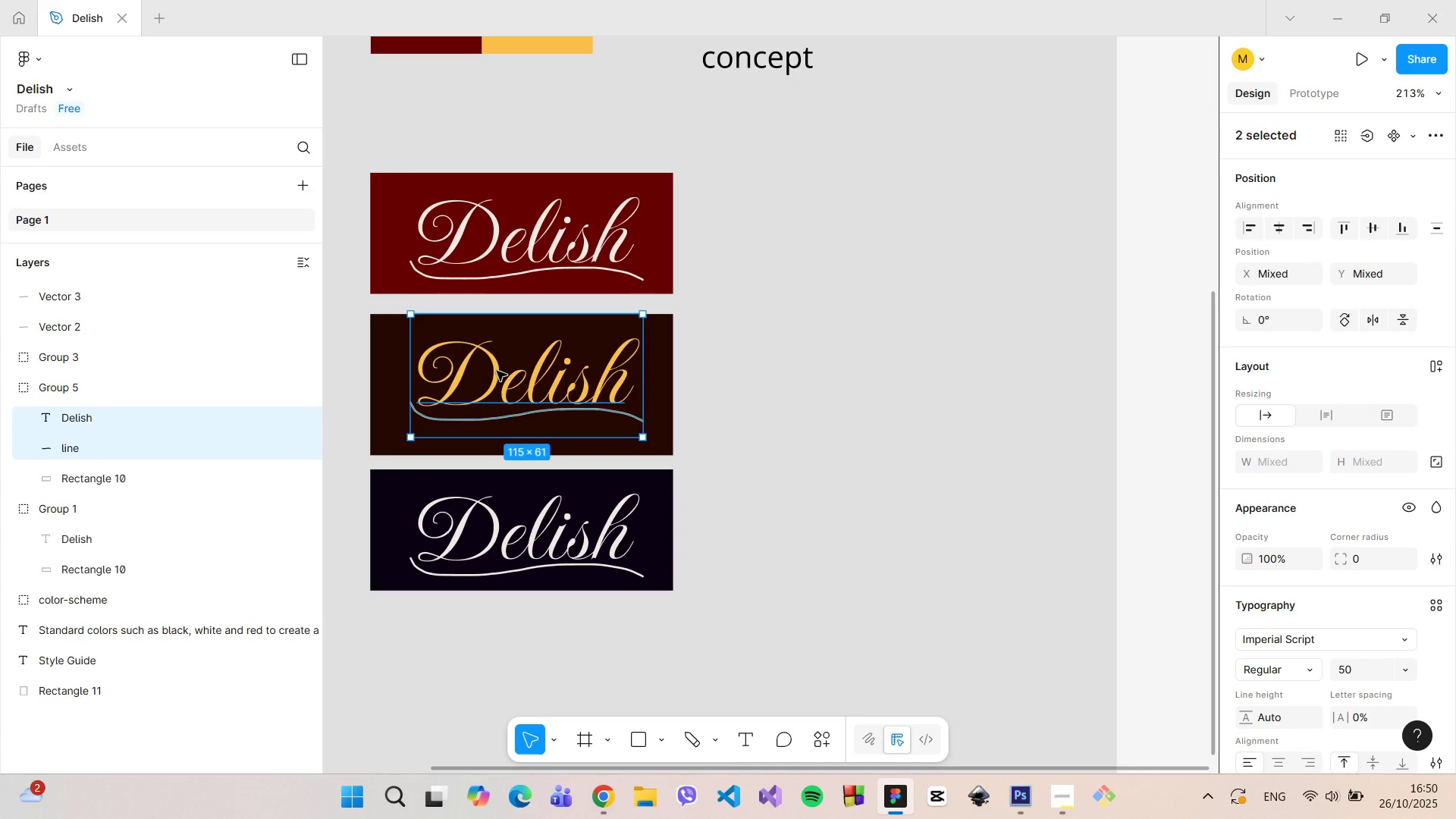 
right_click([497, 371])
 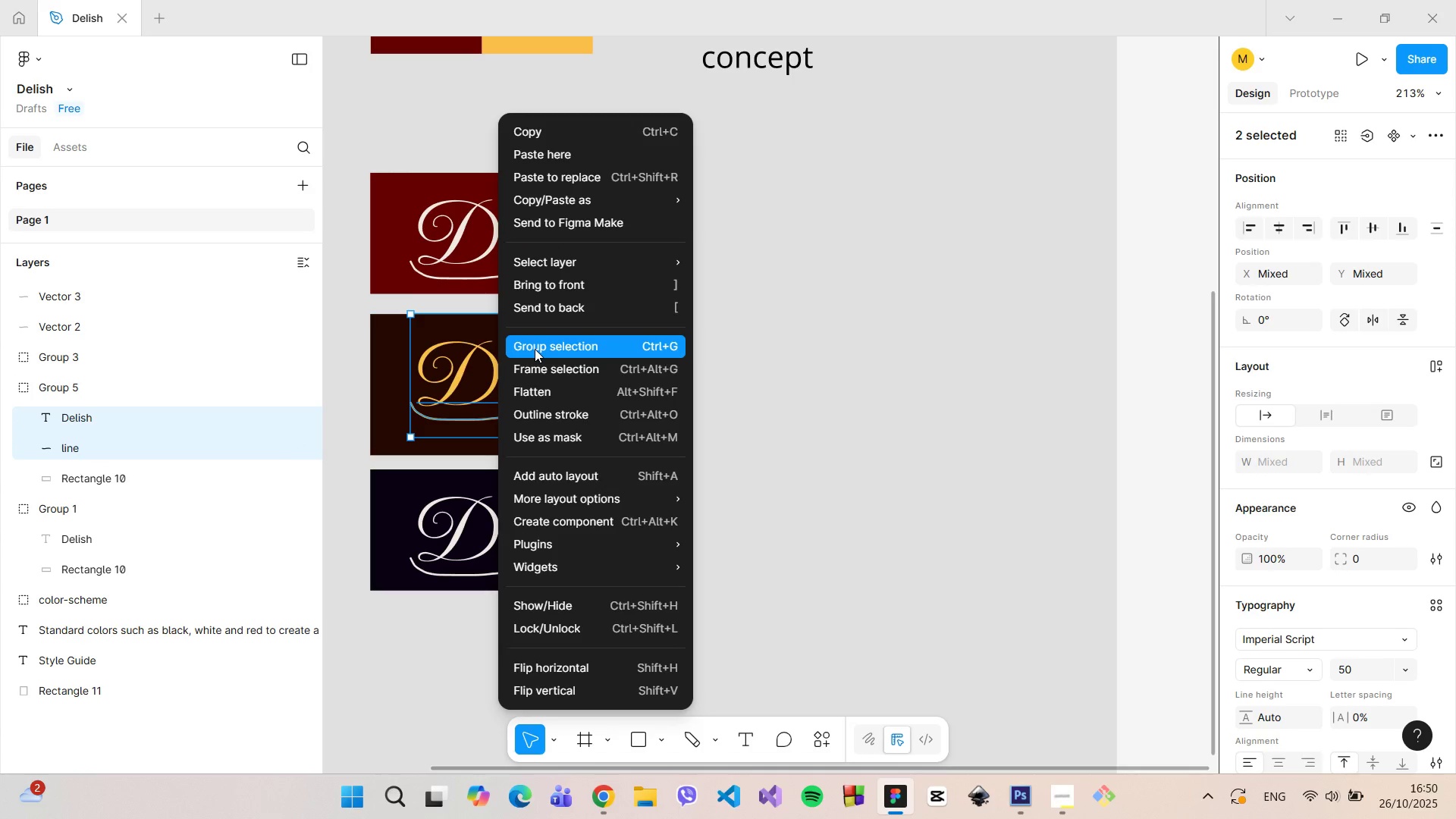 
left_click([535, 349])
 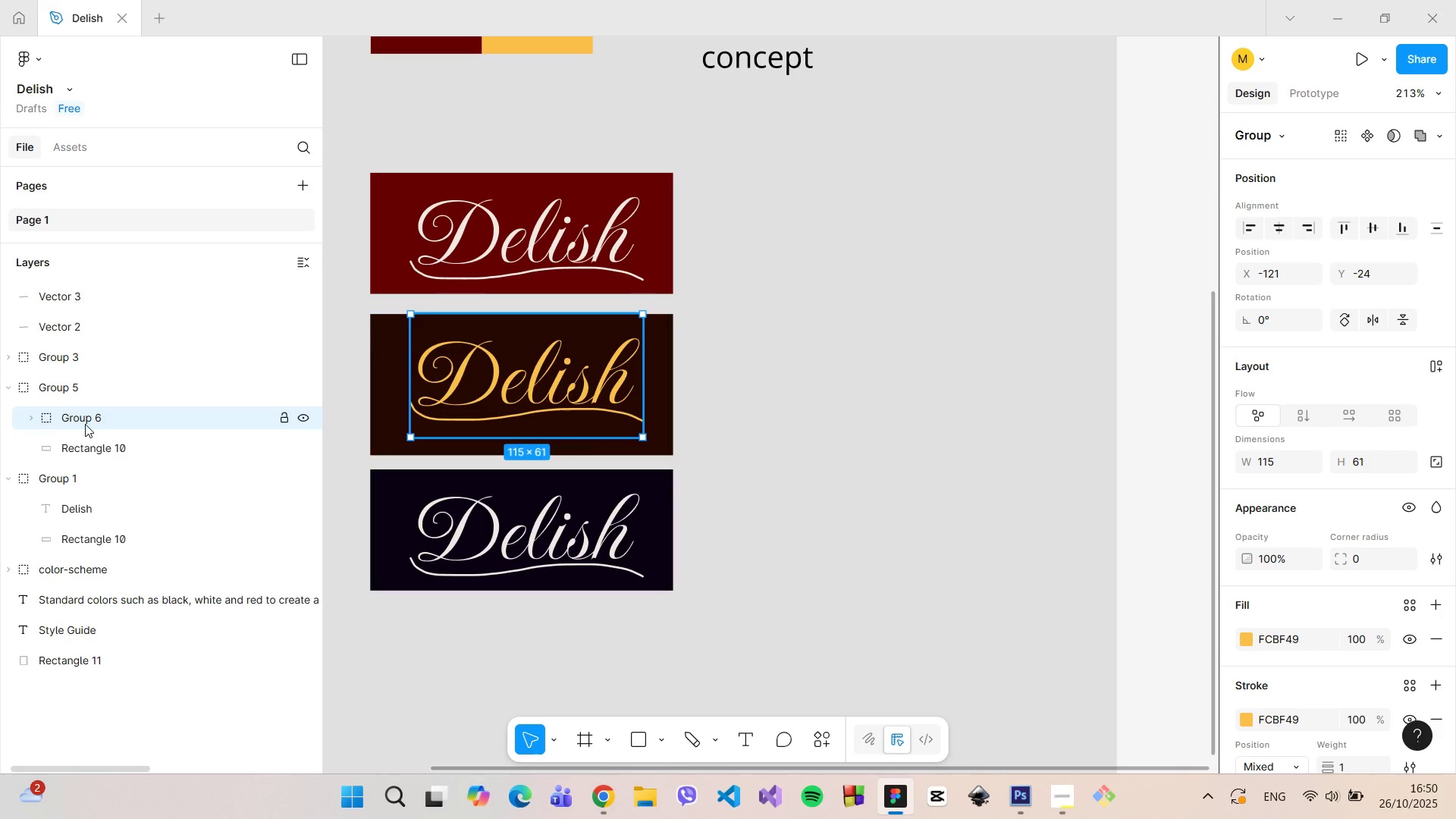 
double_click([85, 424])
 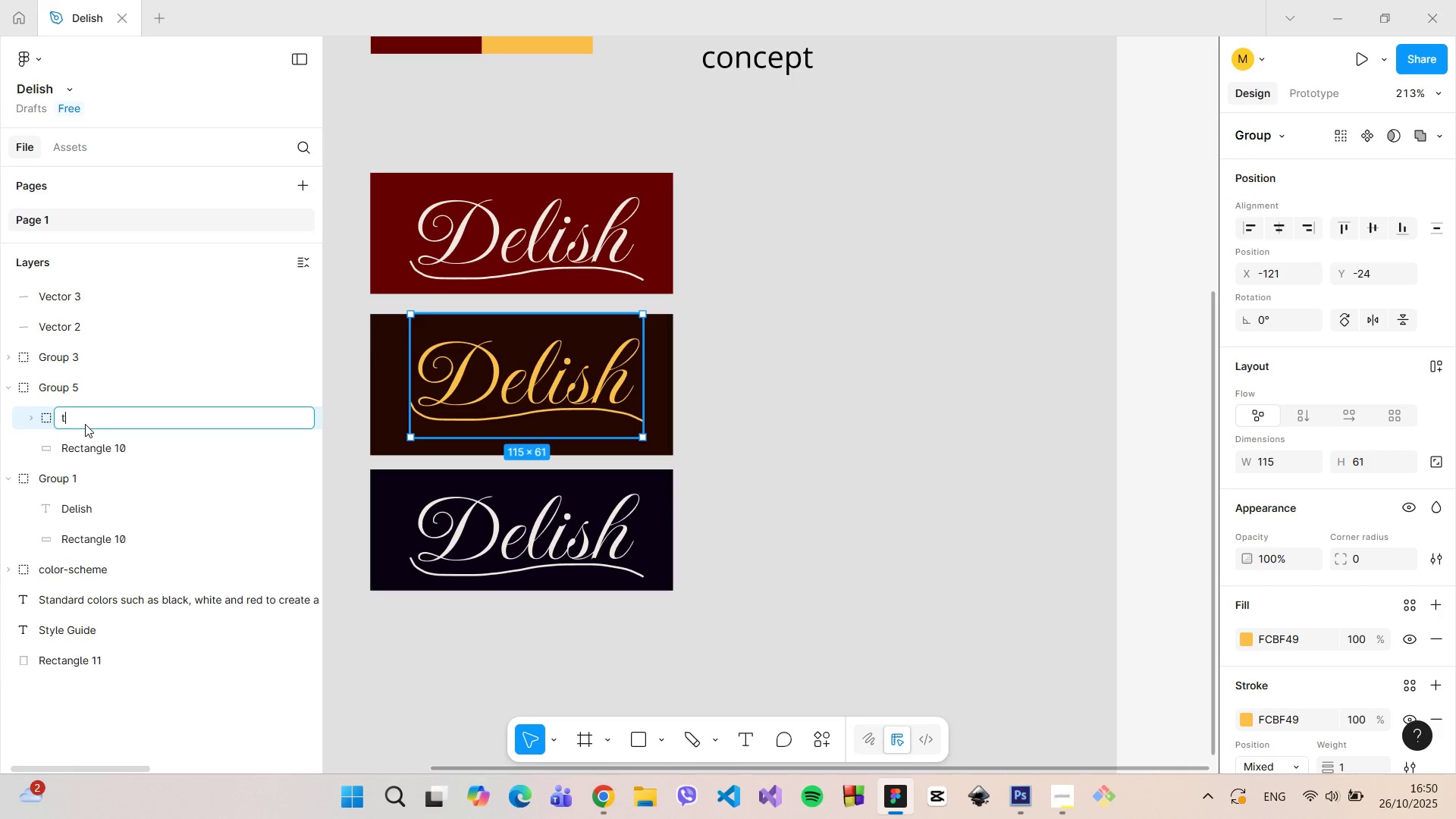 
type(text)
 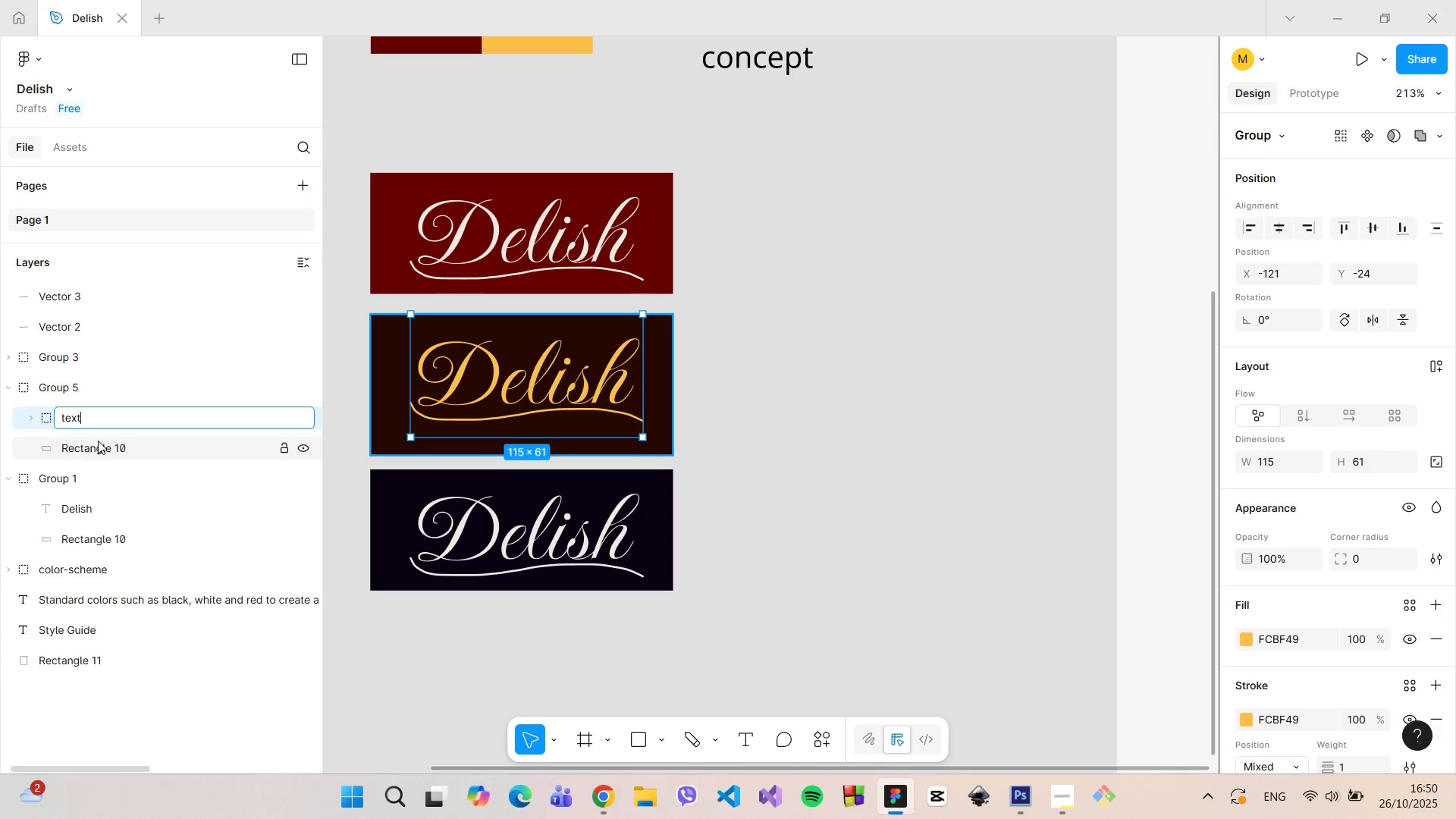 
double_click([98, 441])
 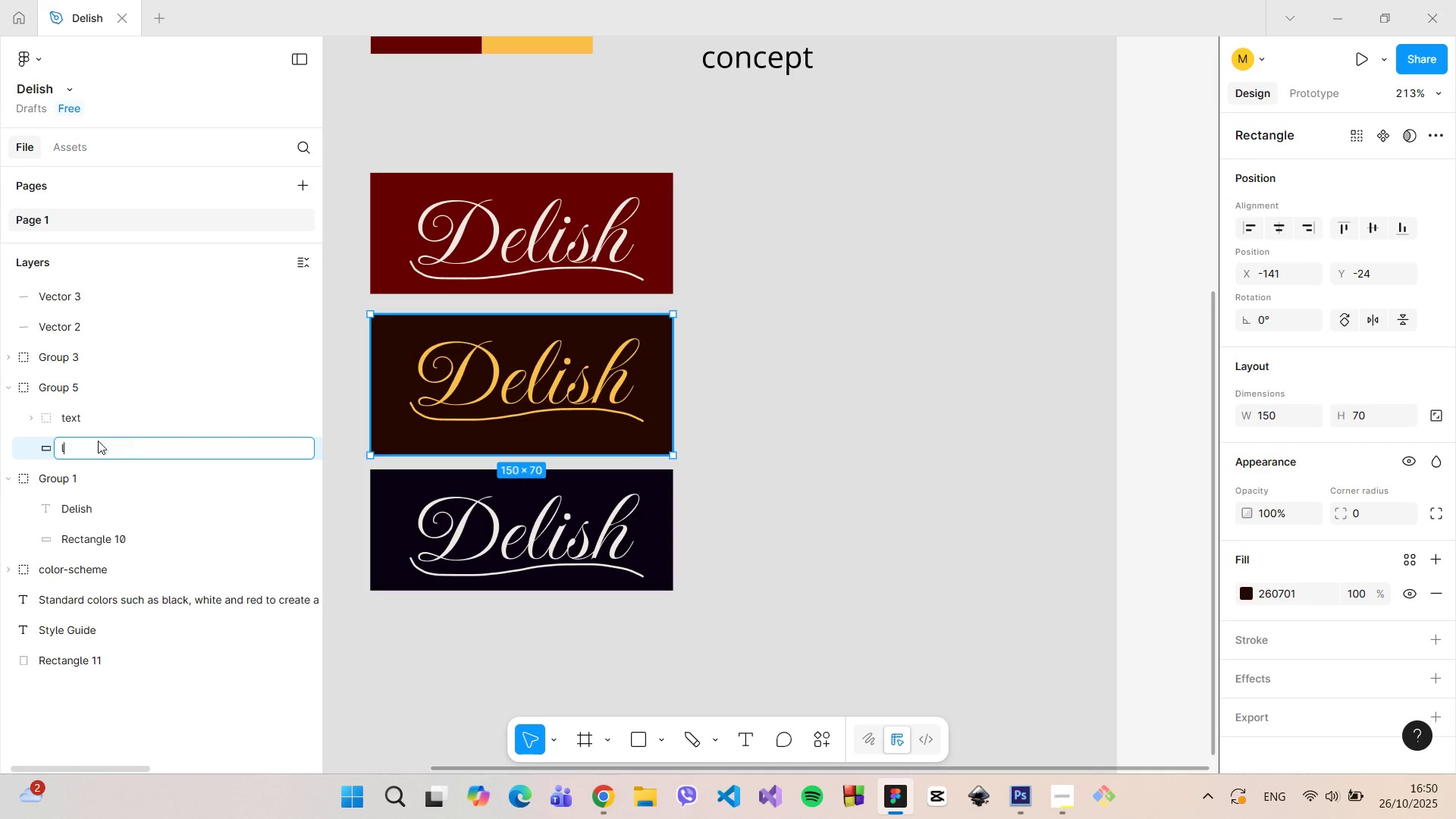 
type(logo)
key(Backspace)
key(Backspace)
type(go=)
key(Backspace)
type(0)
key(Backspace)
type(=)
key(Backspace)
type(-base-desktop)
 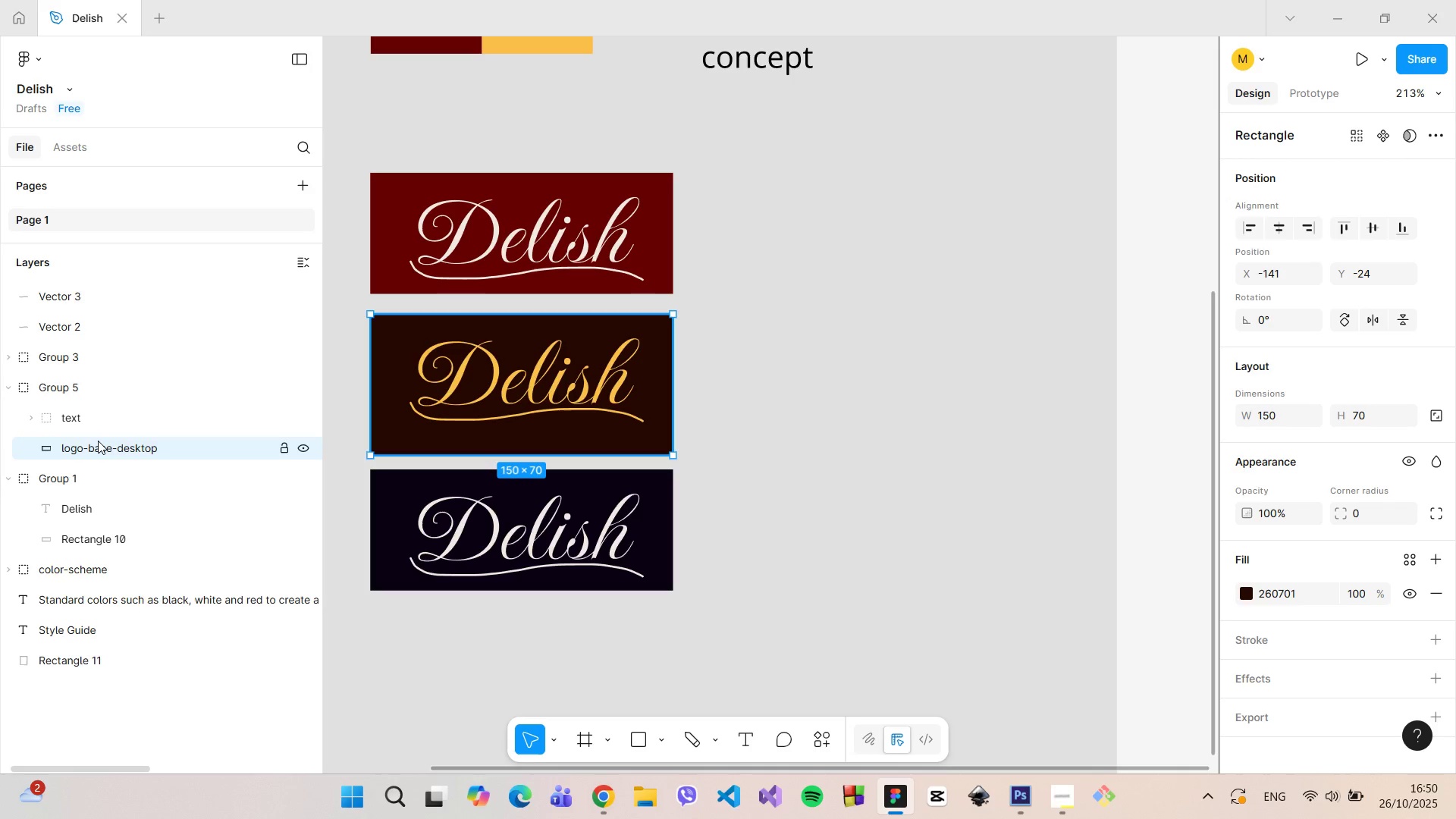 
key(Enter)
 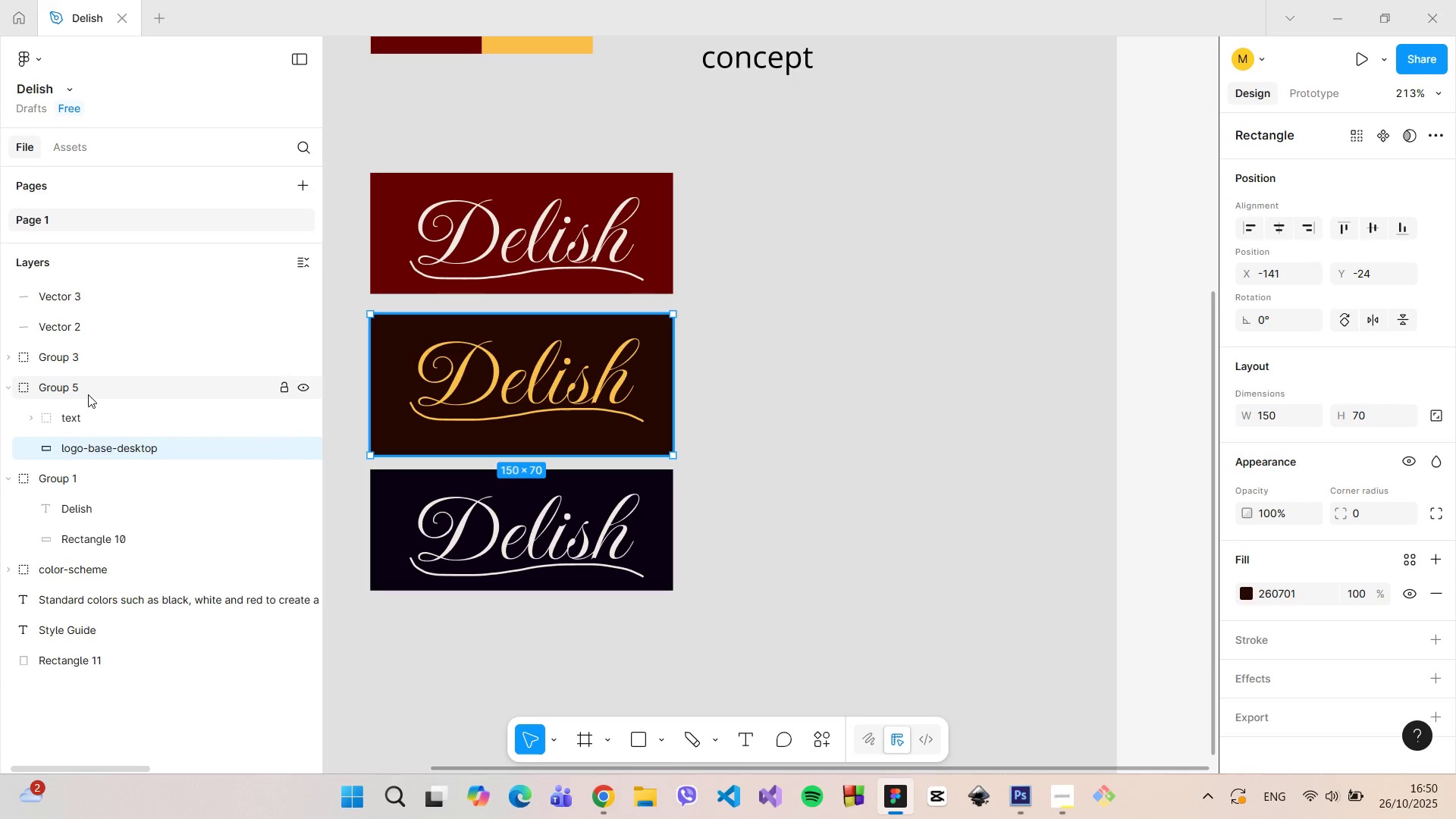 
double_click([88, 392])
 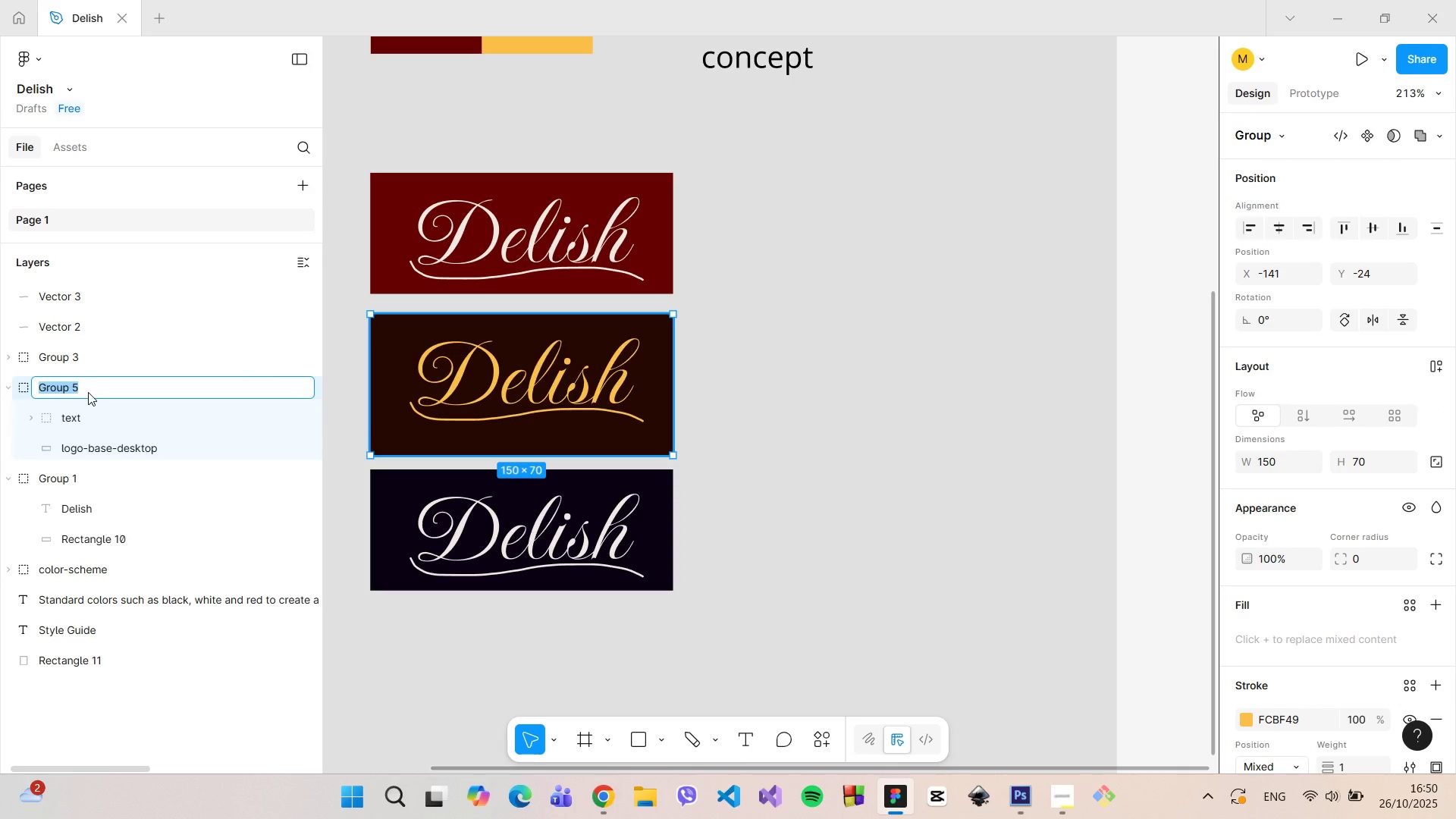 
type(logo-main-desktop)
 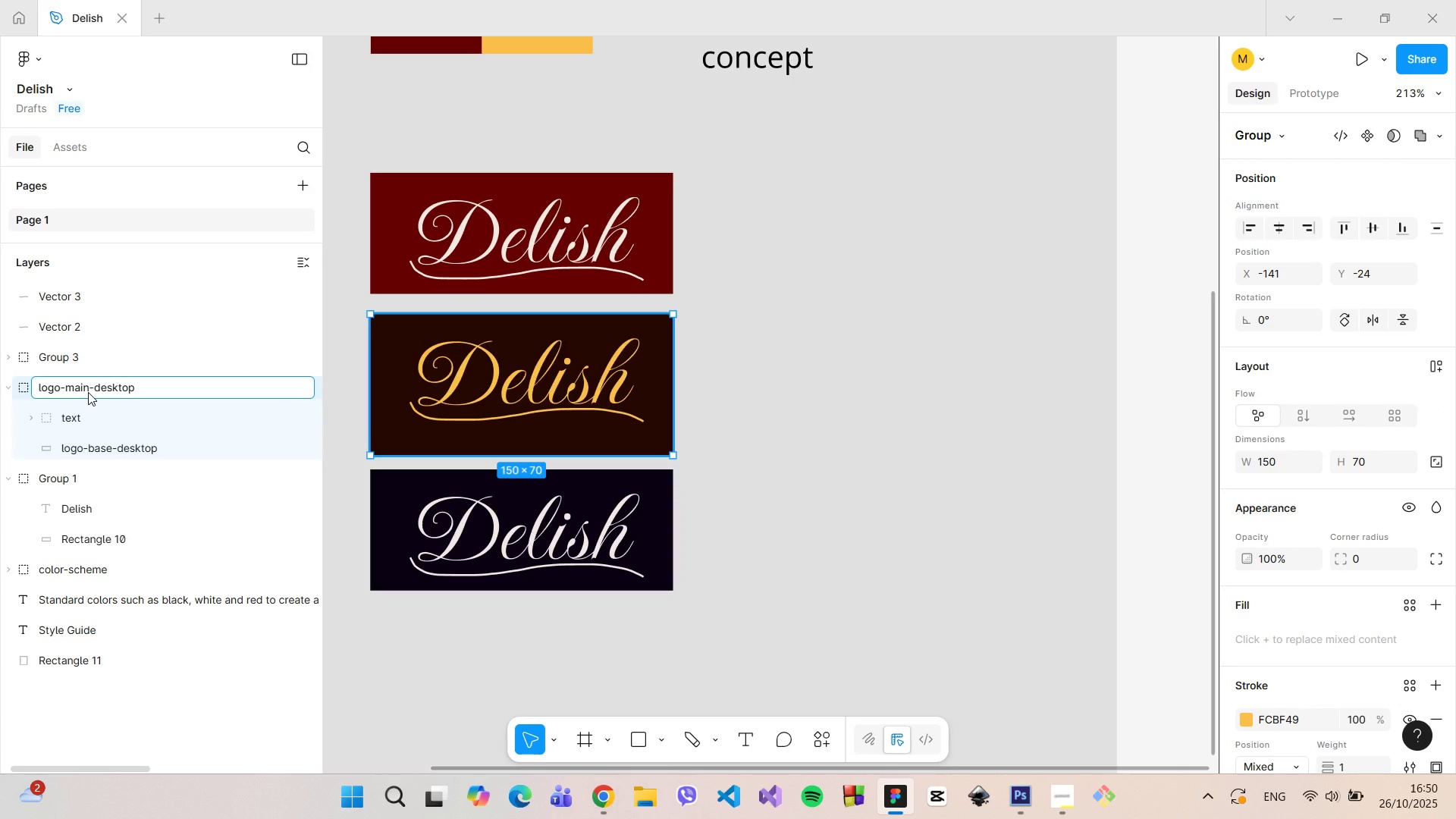 
key(Enter)
 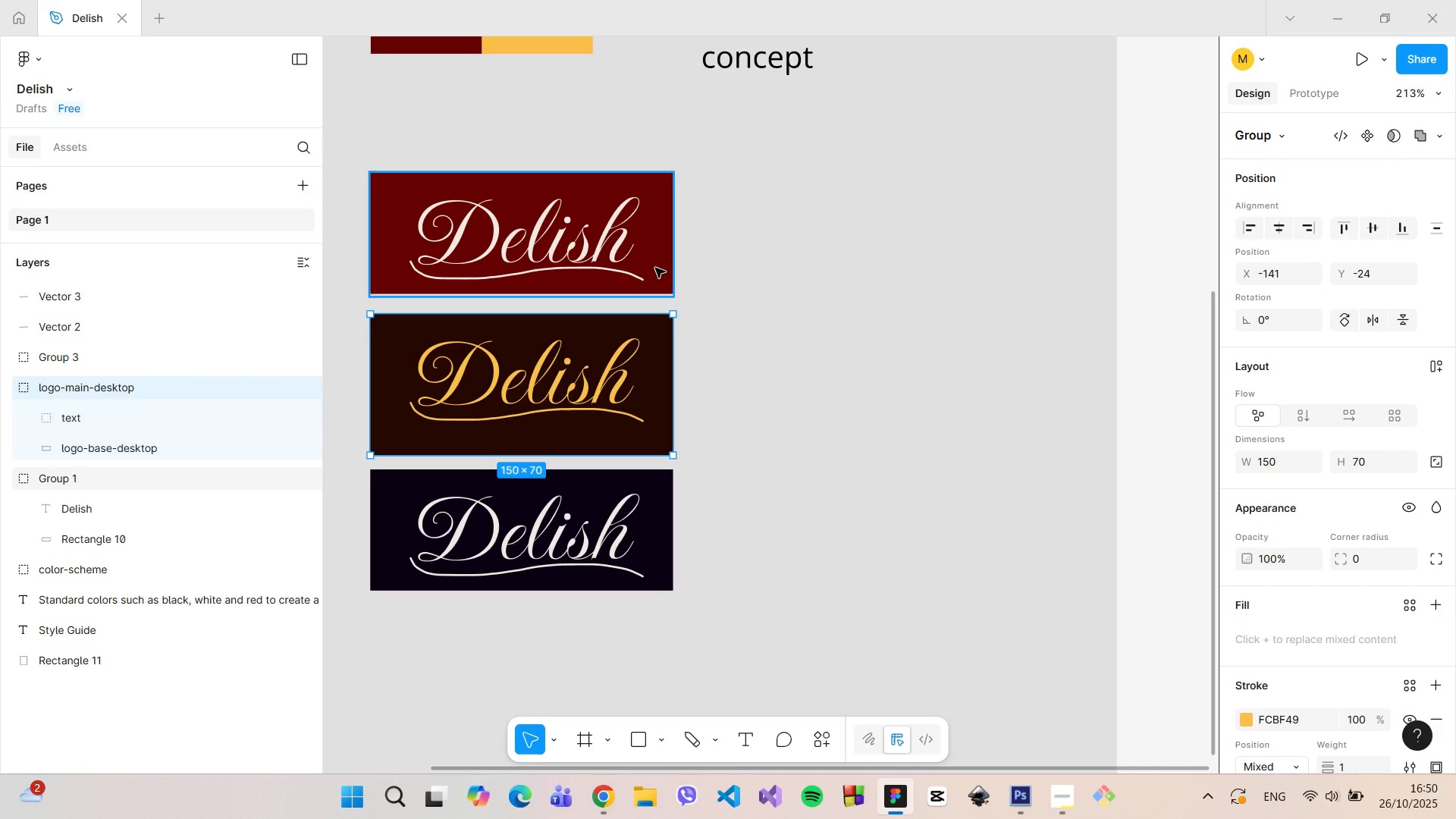 
left_click([582, 255])
 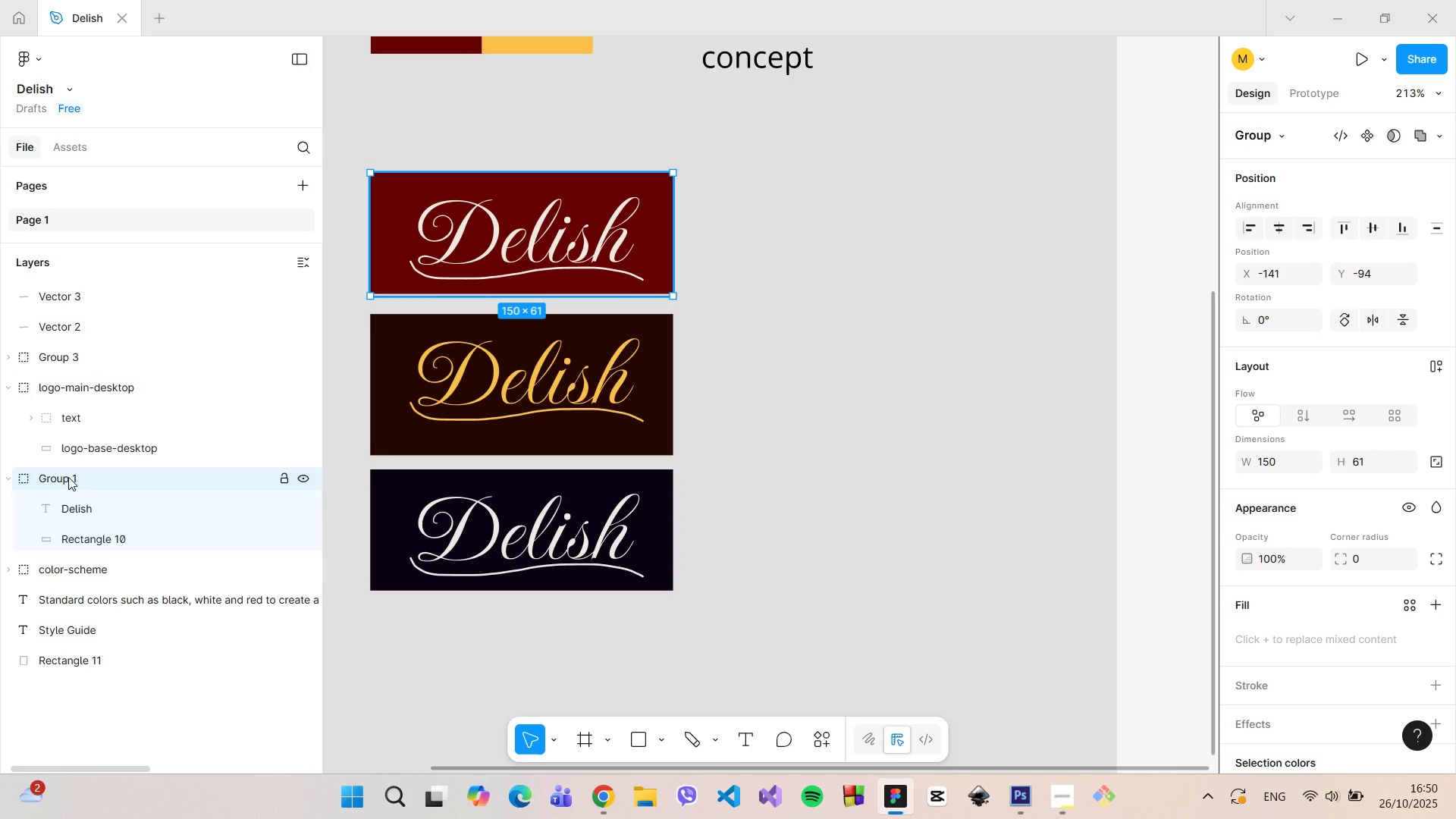 
left_click([68, 477])
 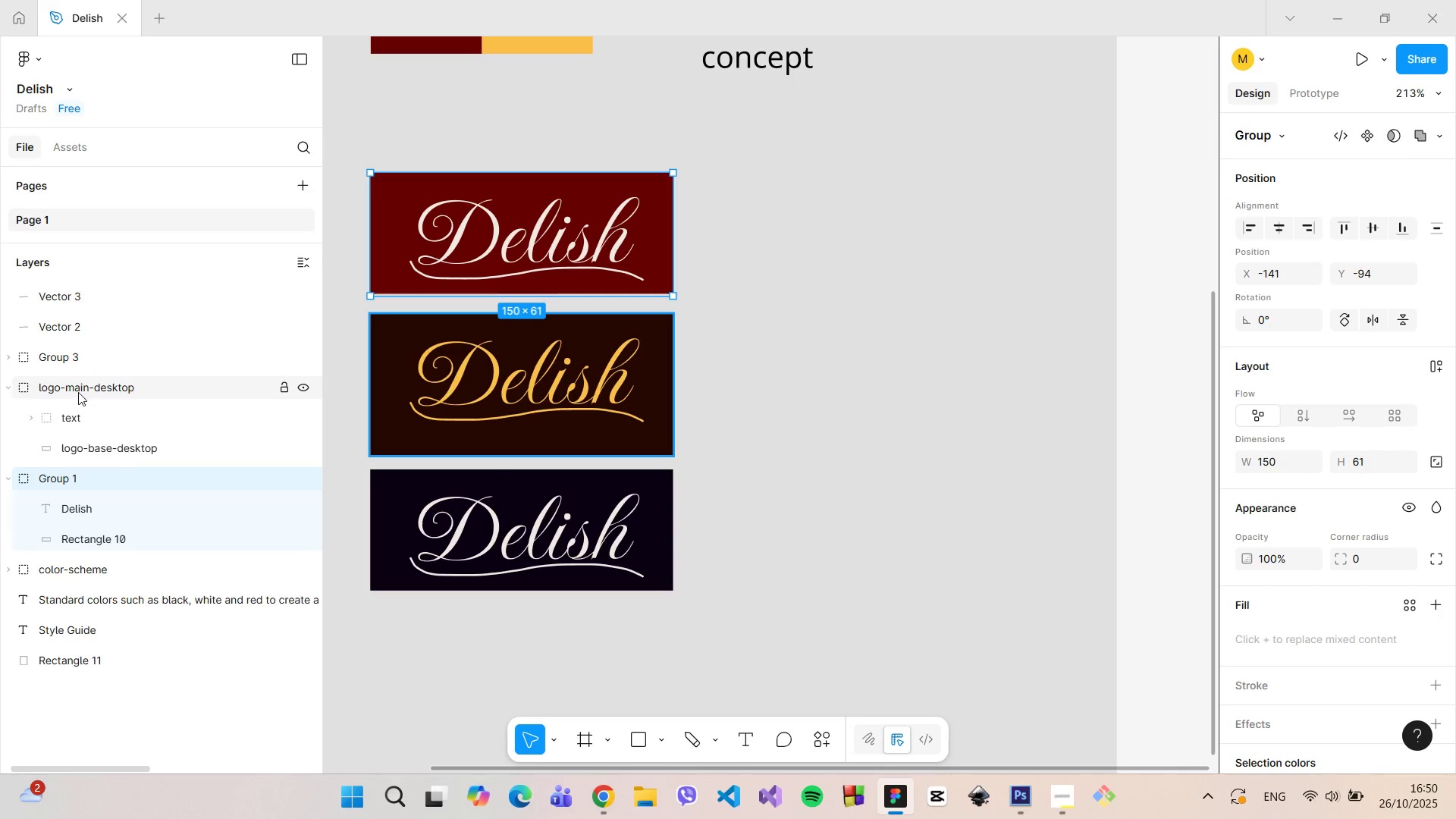 
left_click([78, 392])
 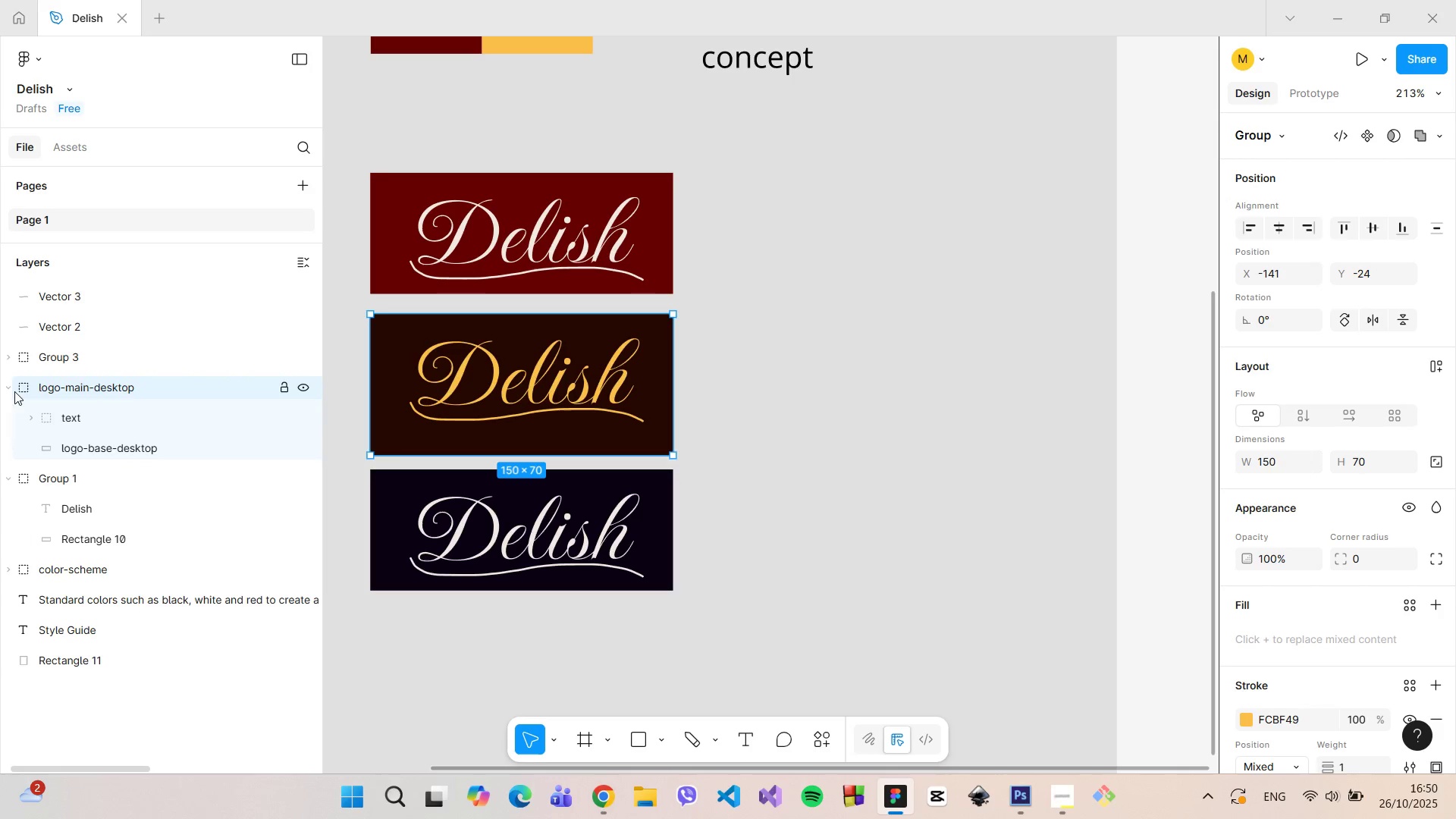 
left_click([8, 389])
 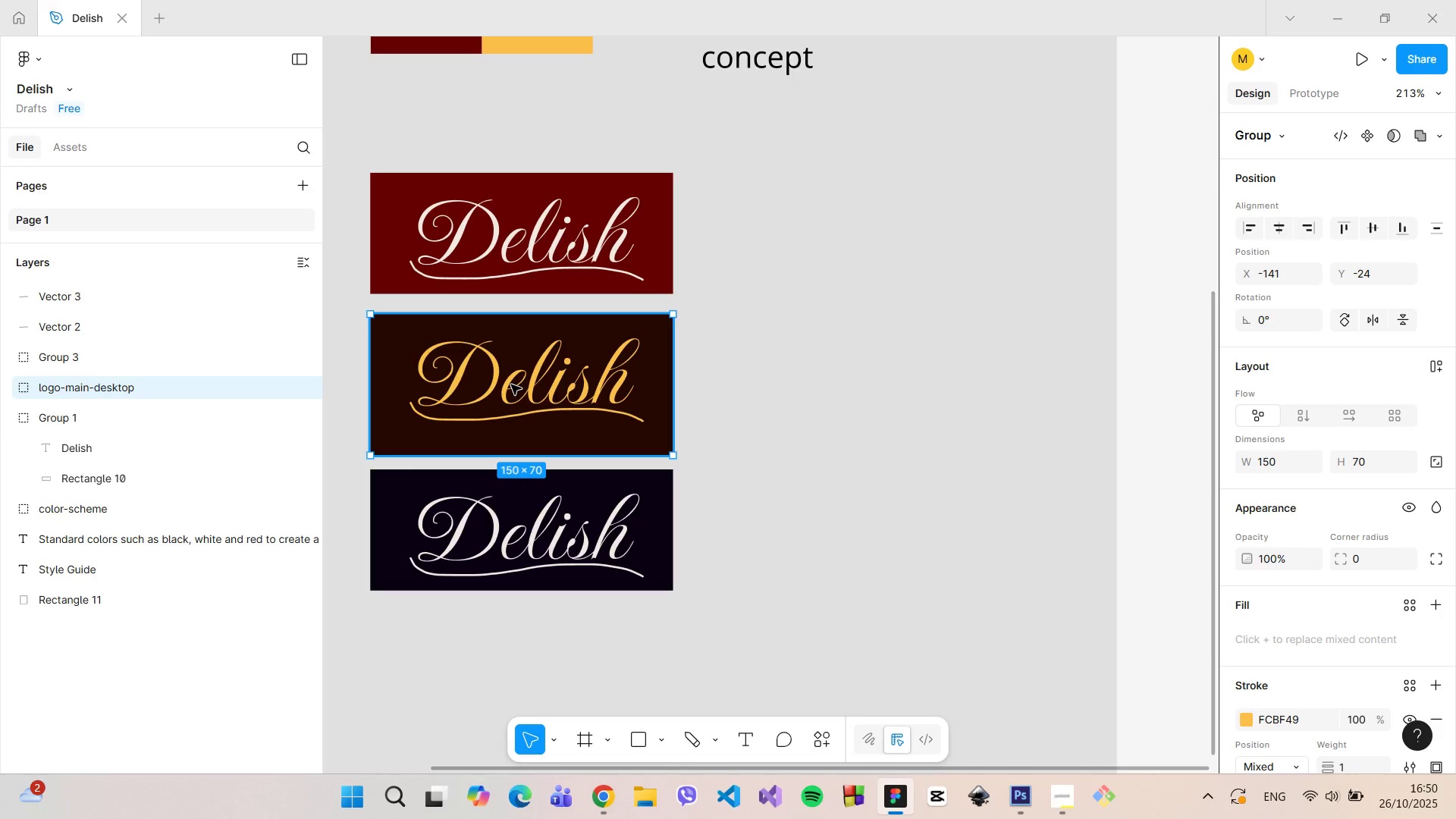 
hold_key(key=AltLeft, duration=1.52)
left_click_drag(start_coordinate=[511, 384], to_coordinate=[824, 383])
 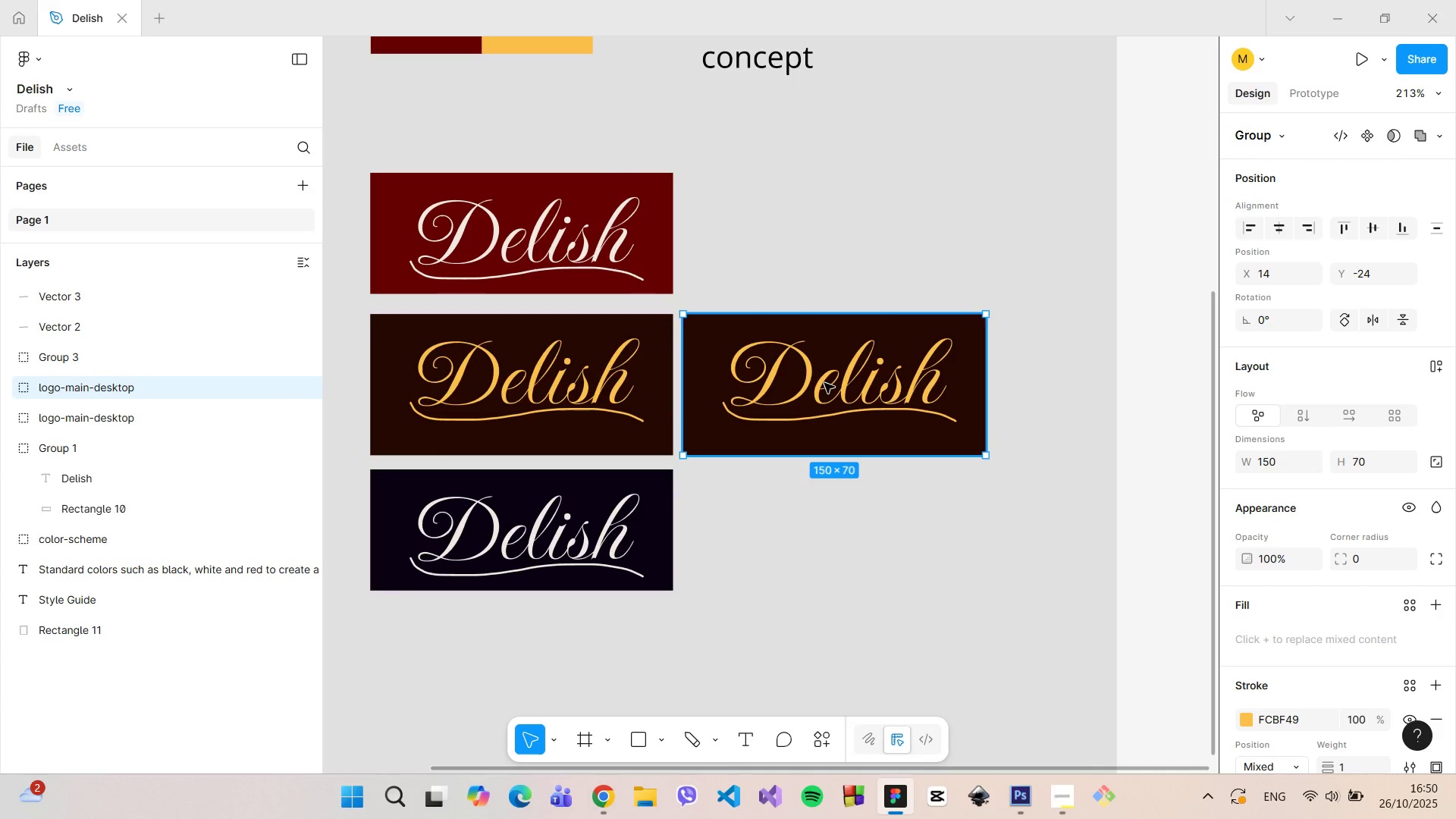 
key(Alt+AltLeft)
 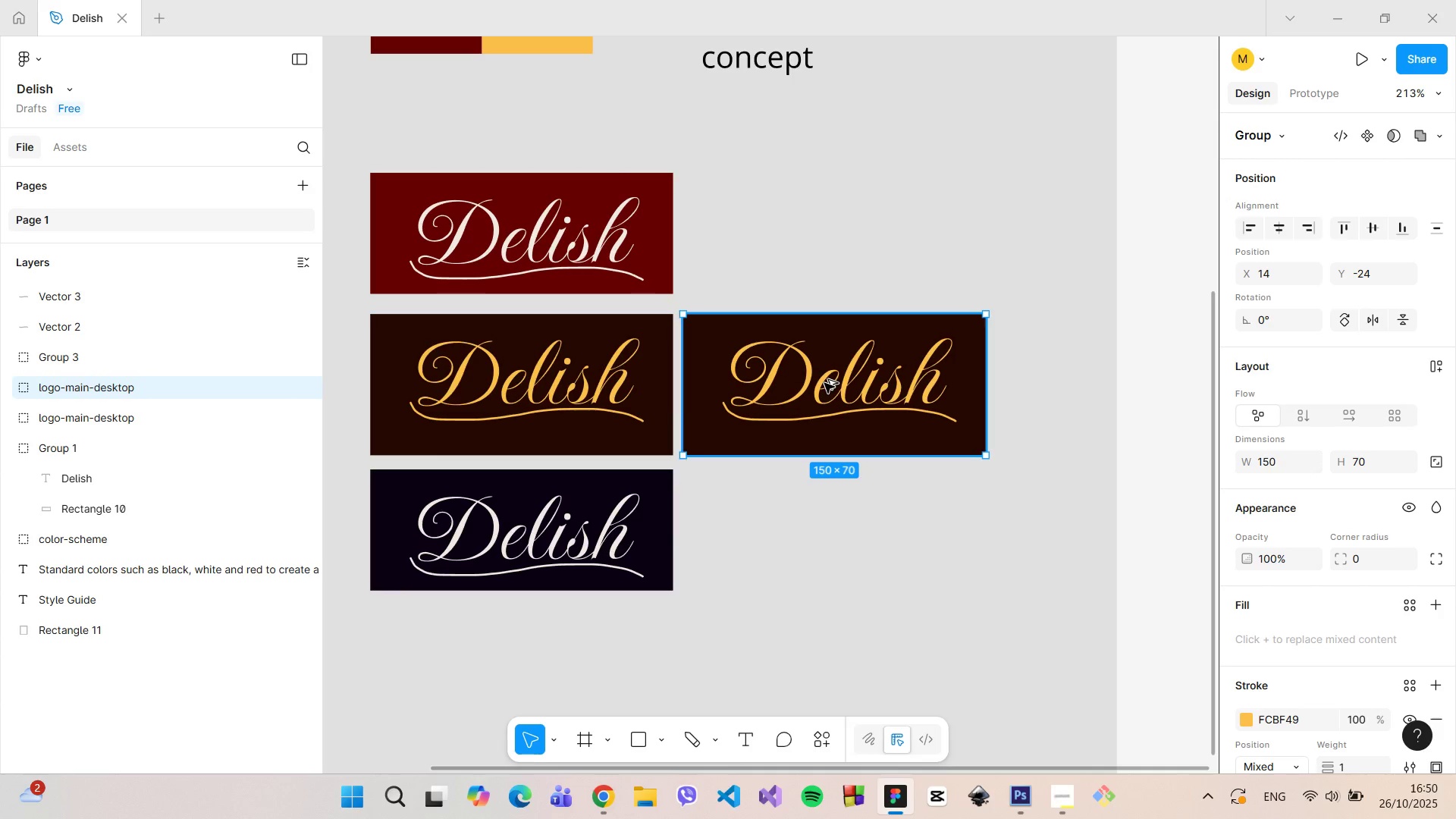 
key(Alt+AltLeft)
 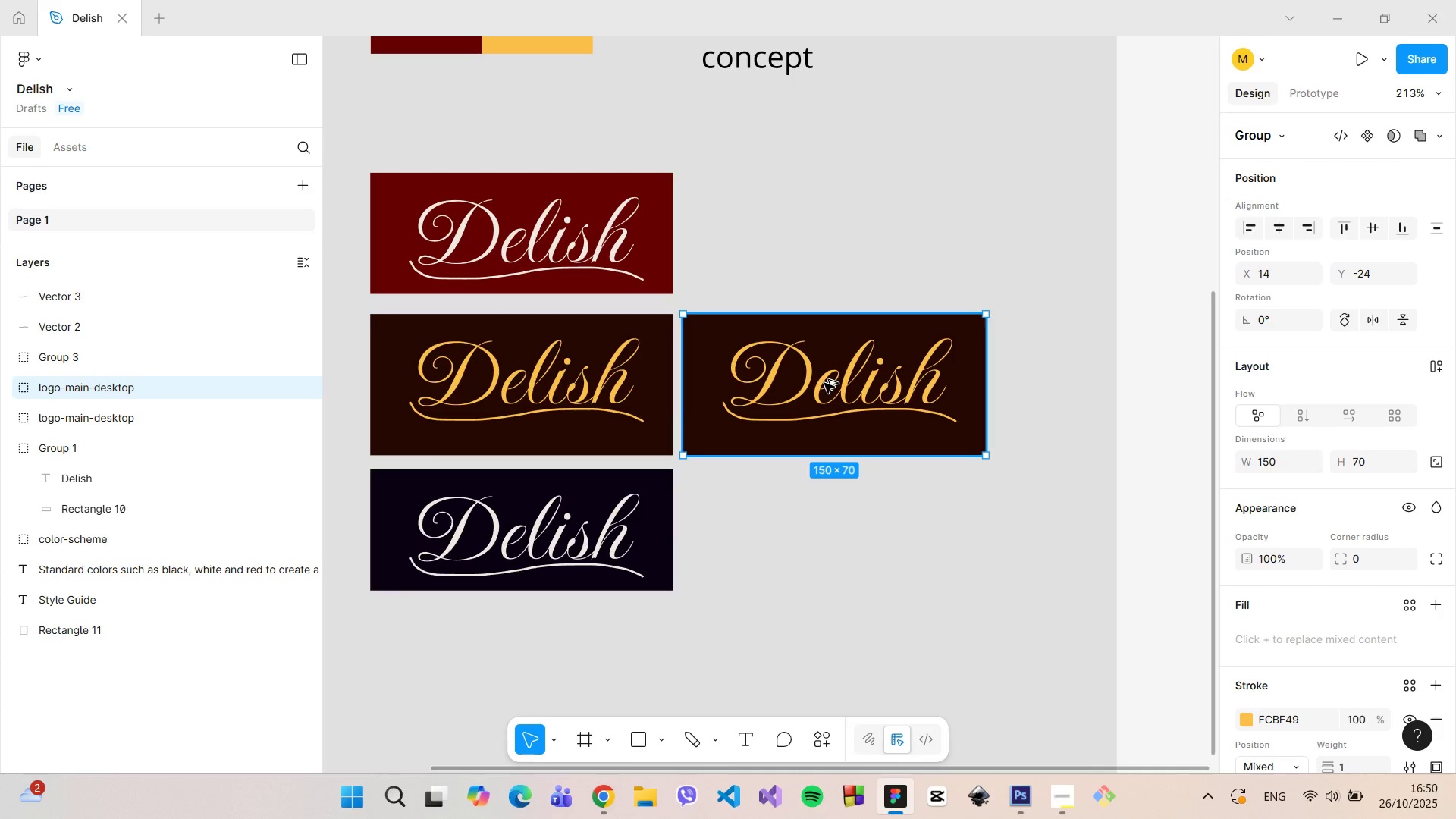 
key(Alt+AltLeft)
 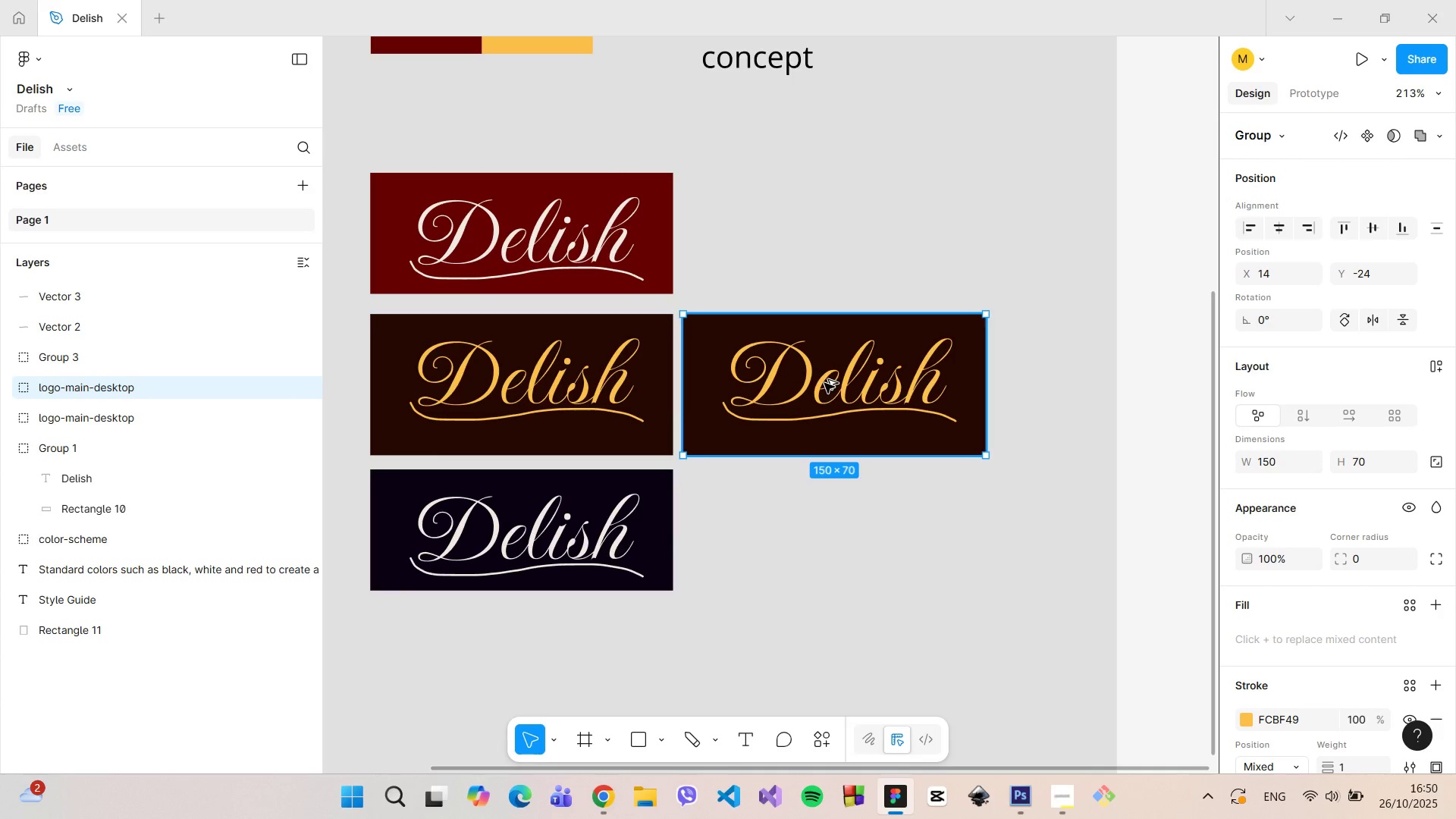 
key(Alt+AltLeft)
 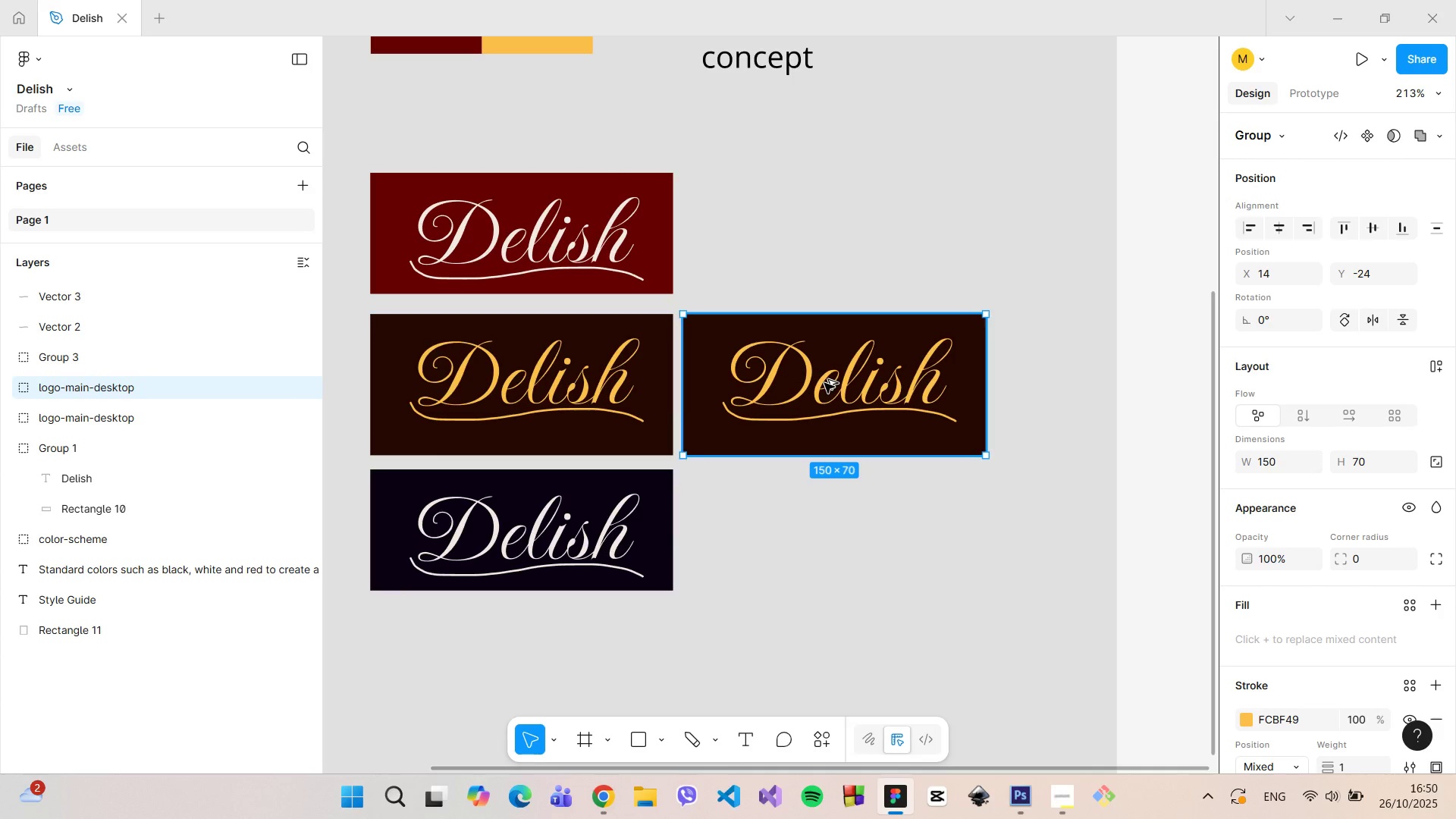 
key(Alt+AltLeft)
 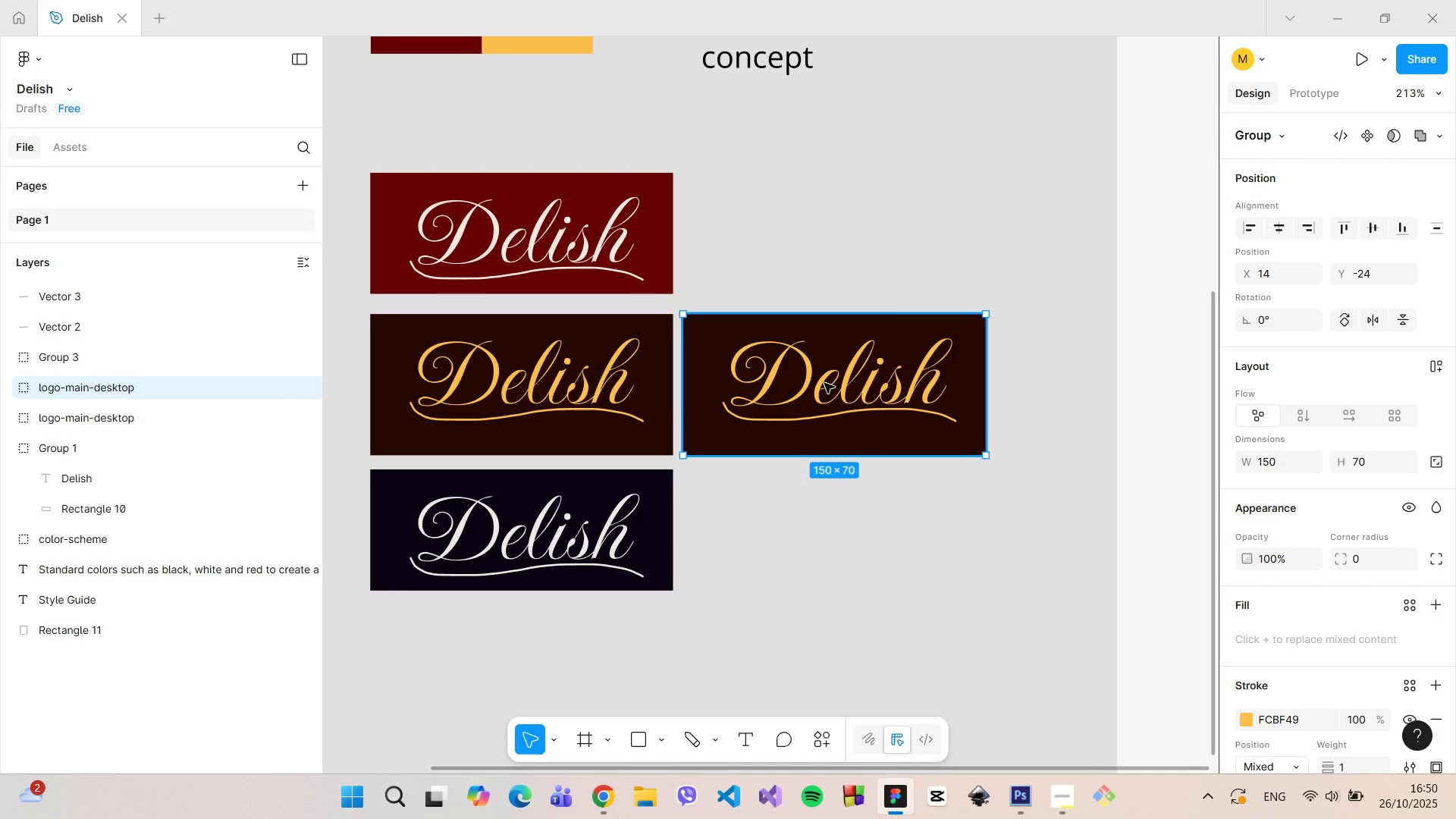 
key(Alt+AltLeft)
 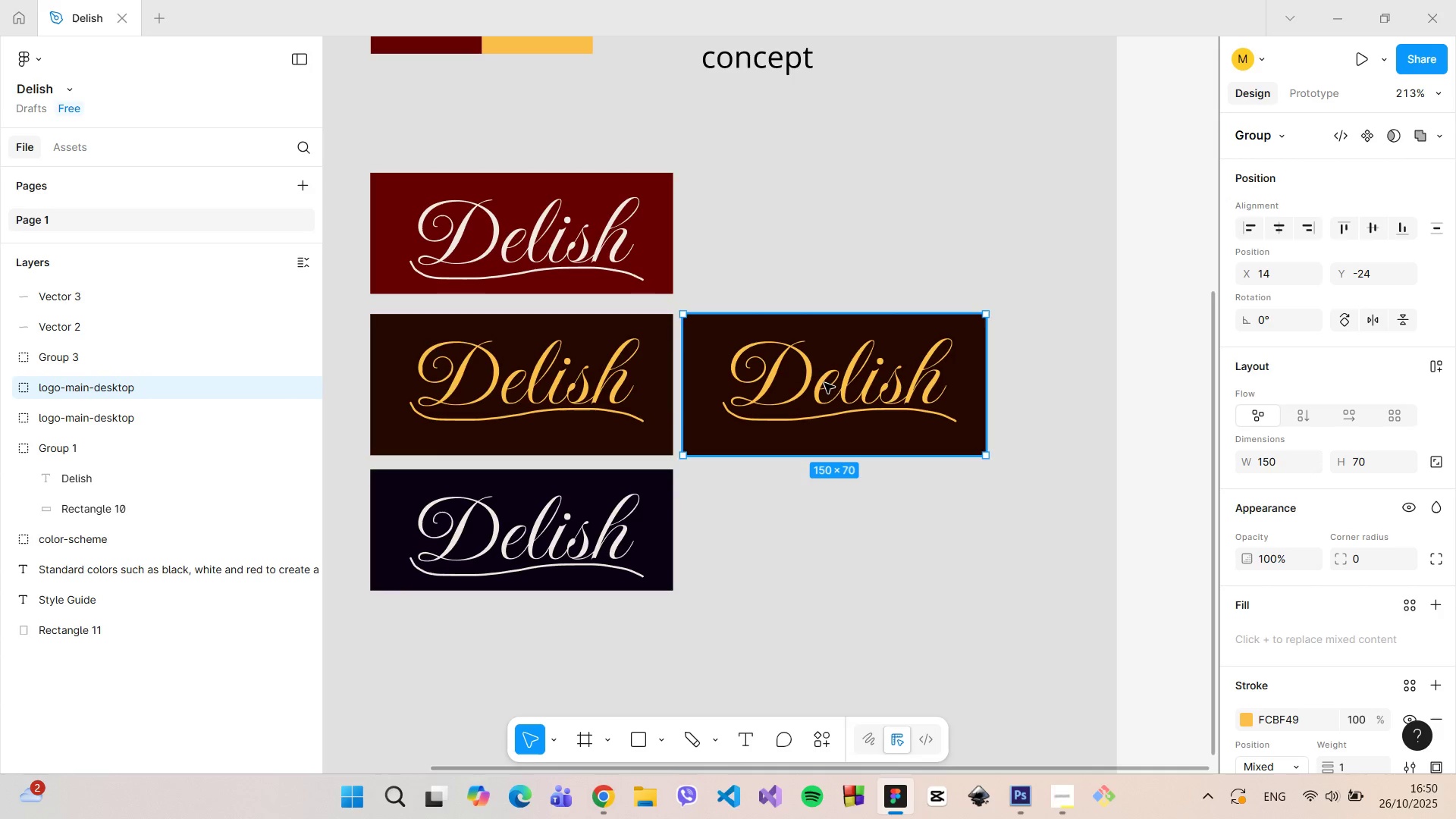 
hold_key(key=AltLeft, duration=1.52)
left_click_drag(start_coordinate=[824, 383], to_coordinate=[830, 537])
 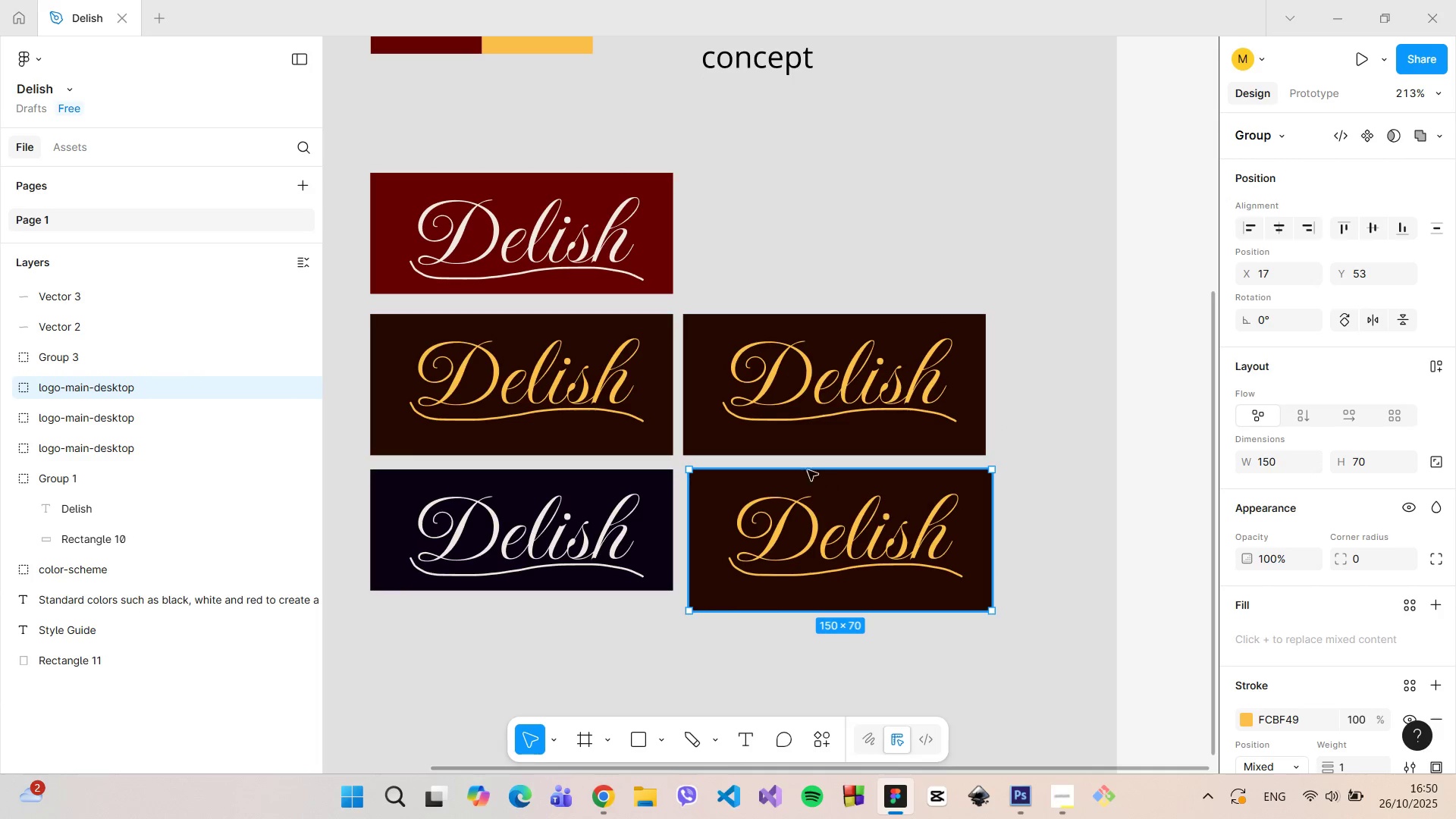 
hold_key(key=AltLeft, duration=0.7)
 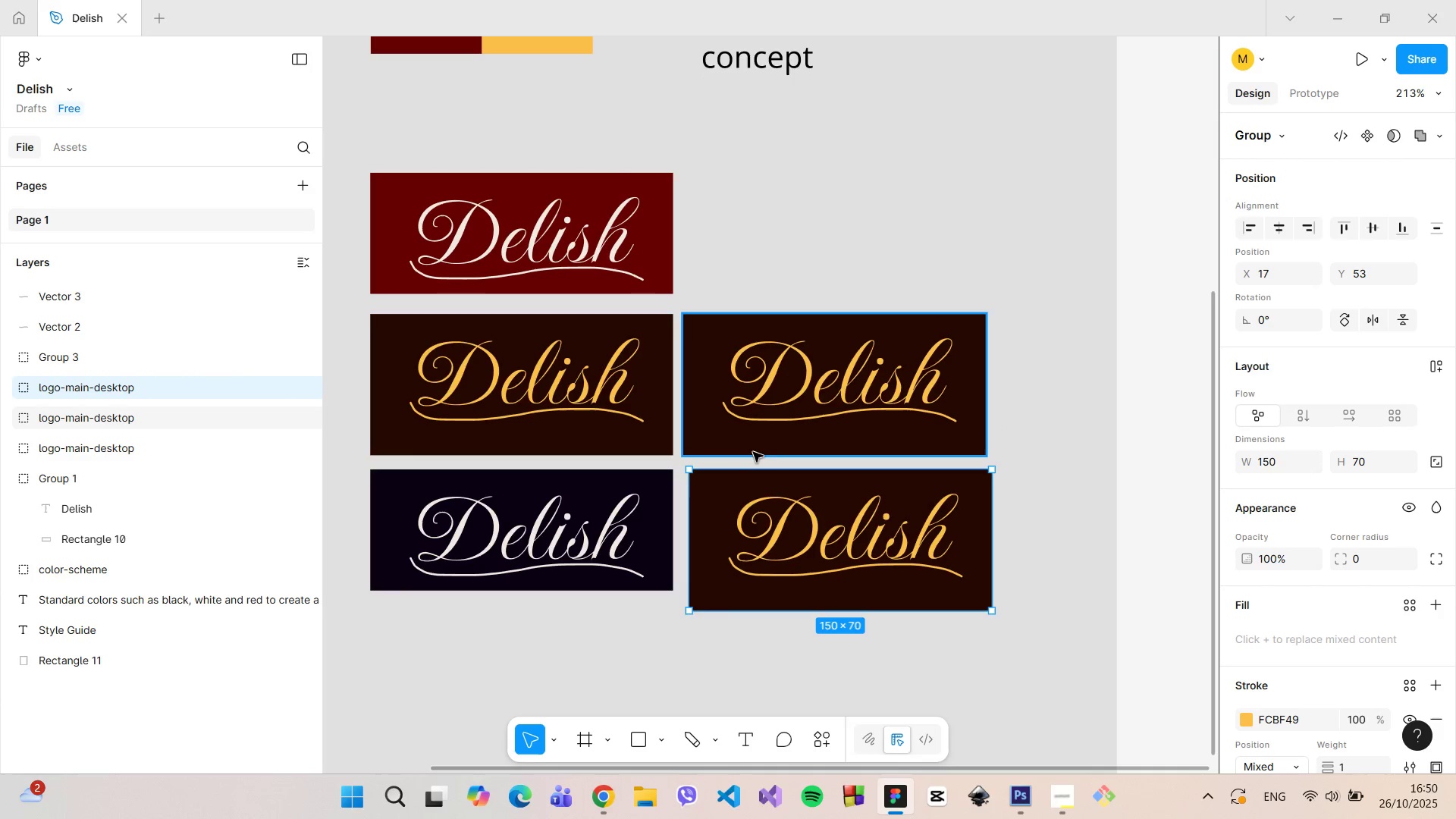 
left_click([753, 444])
 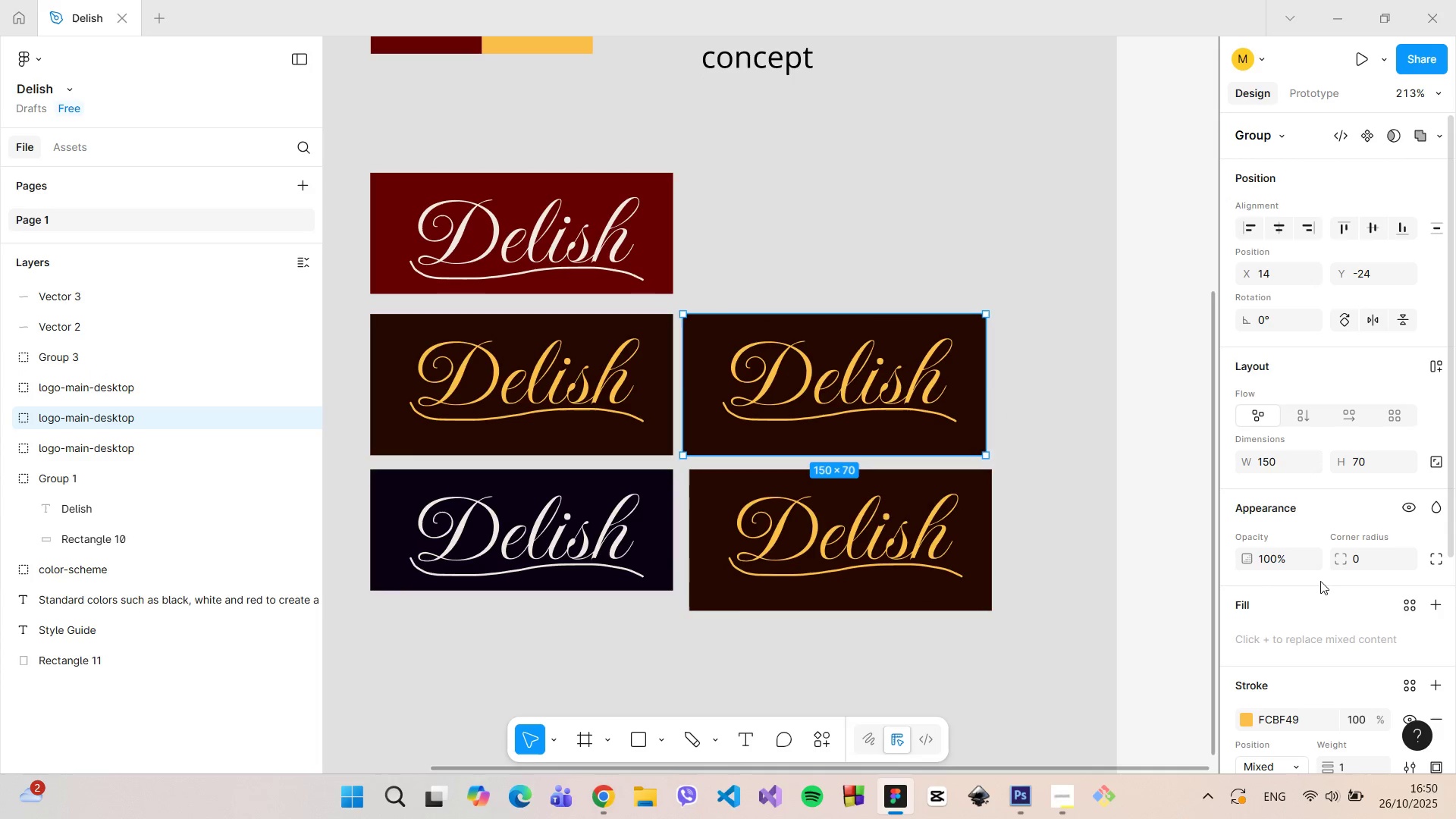 
scroll: coordinate [1304, 600], scroll_direction: down, amount: 4.0
 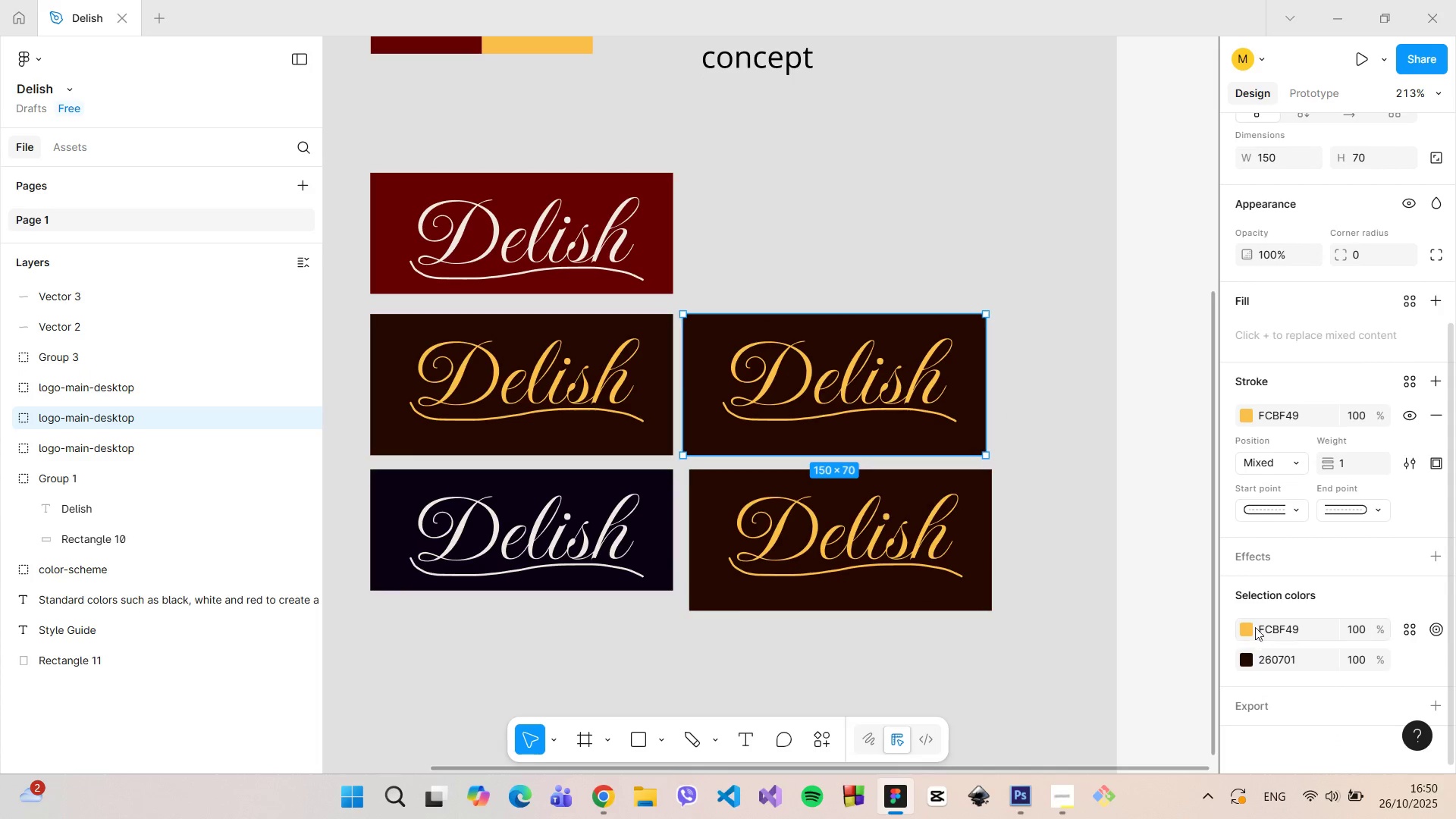 
left_click([1247, 626])
 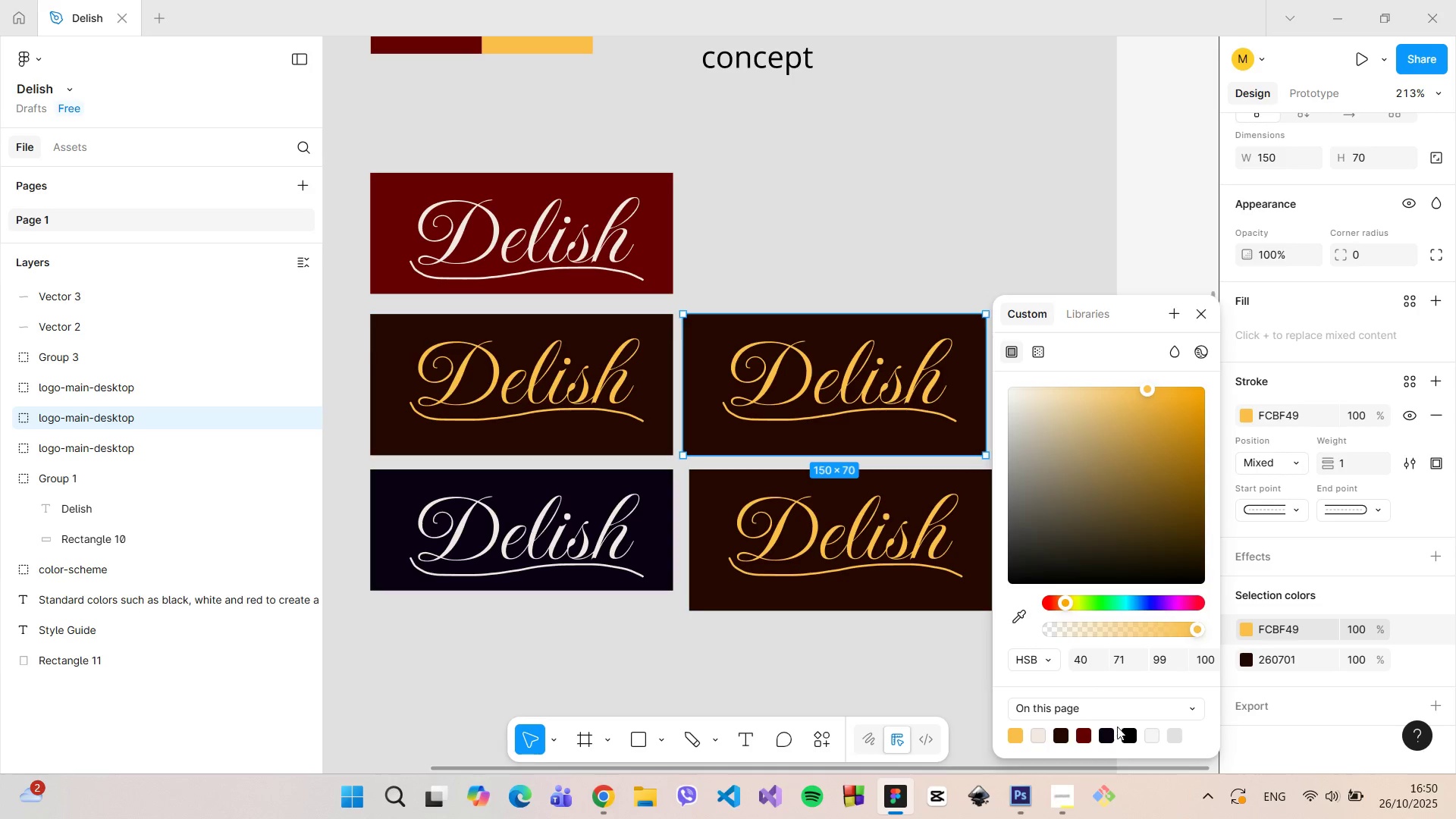 
left_click([1042, 735])
 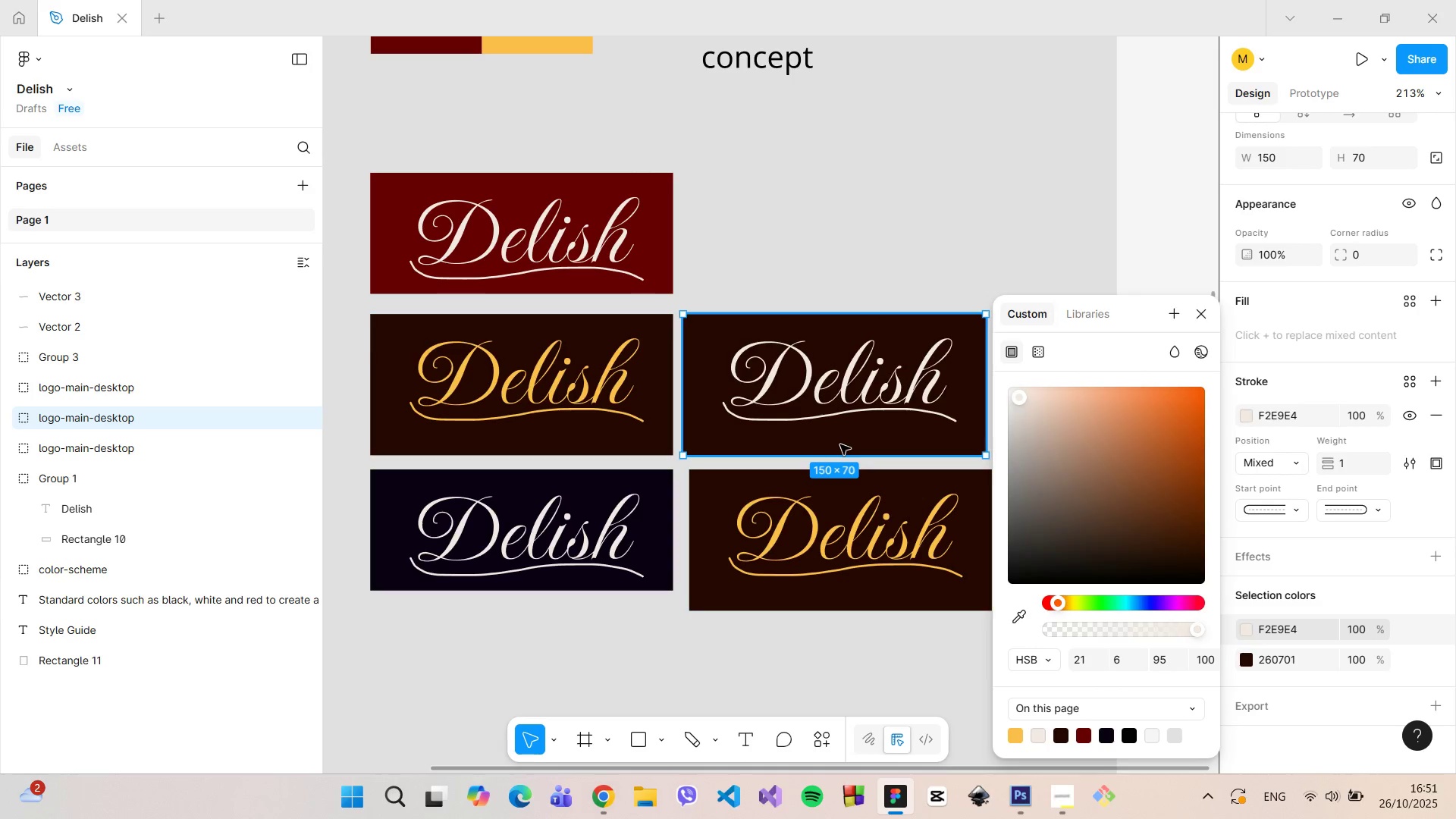 
left_click([840, 444])
 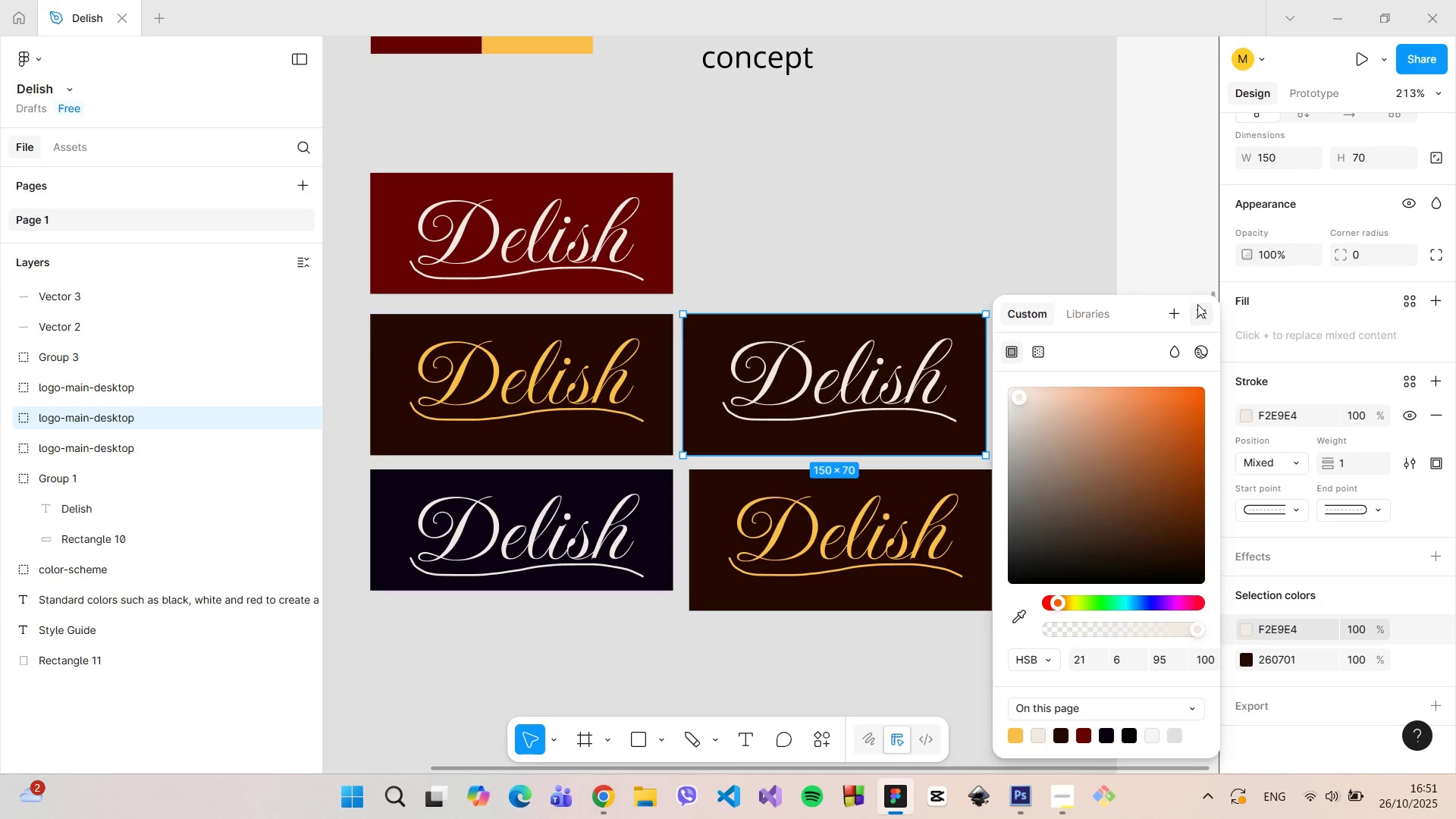 
left_click([1200, 310])
 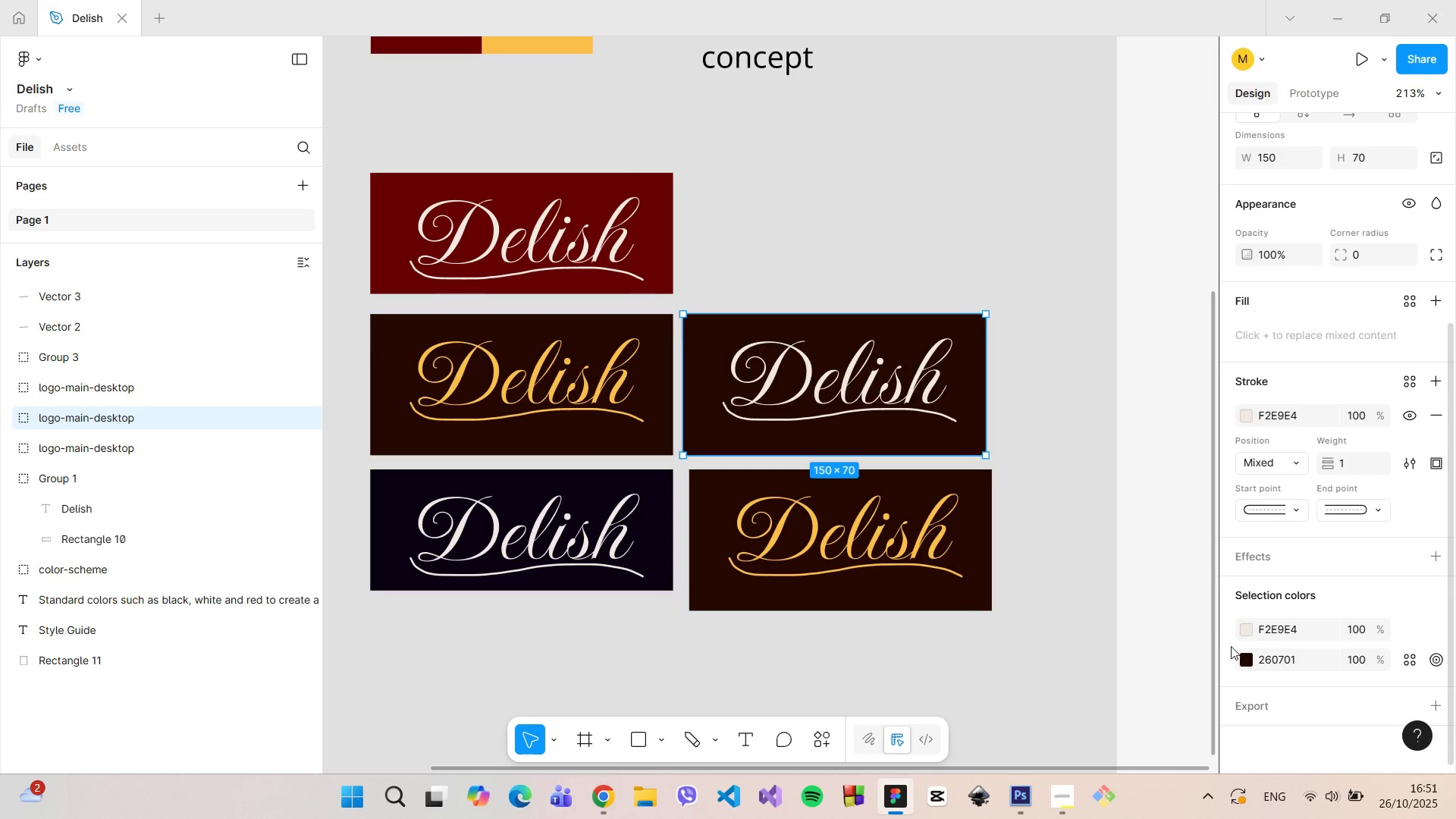 
left_click([1244, 659])
 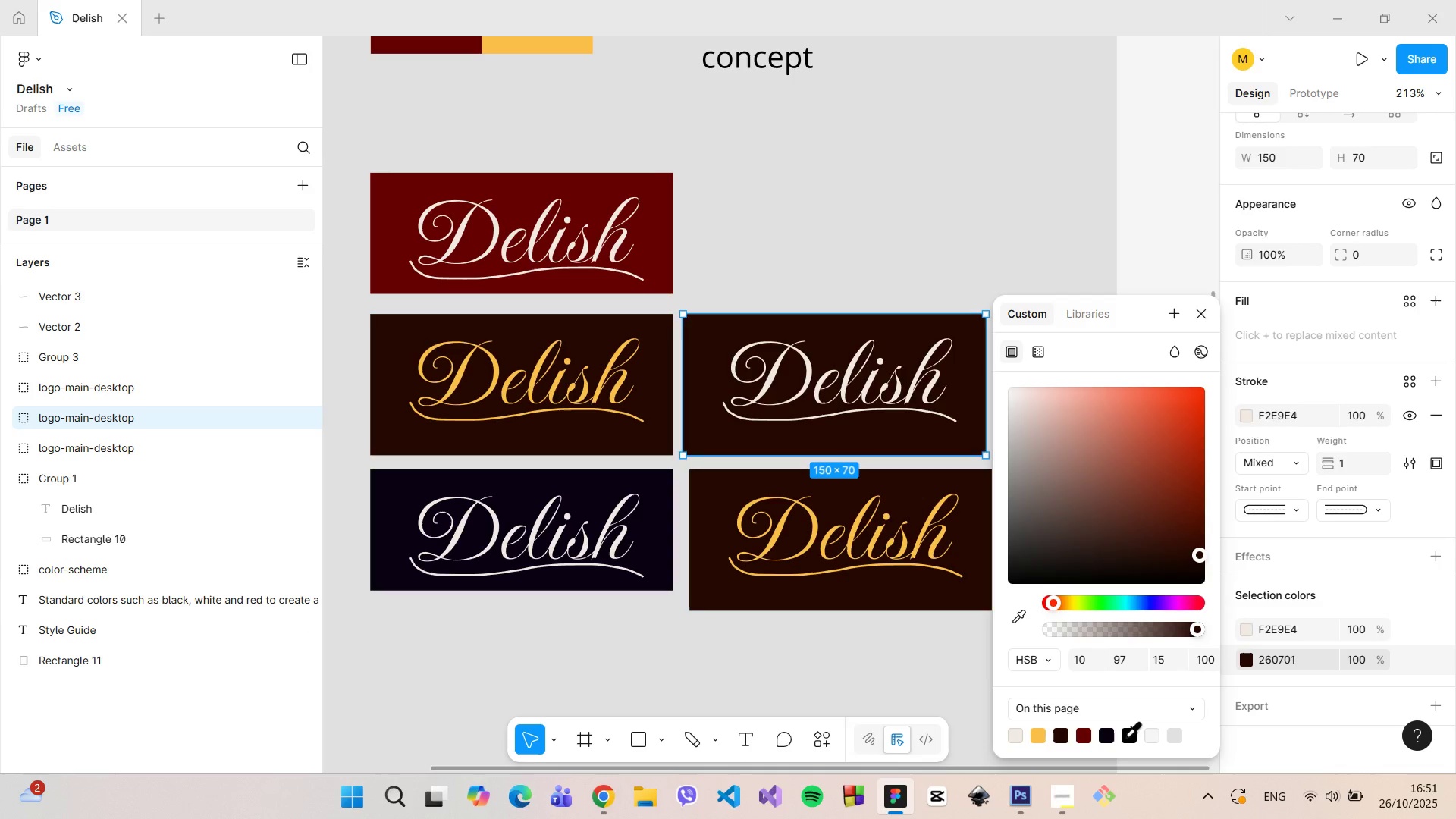 
left_click([1125, 736])
 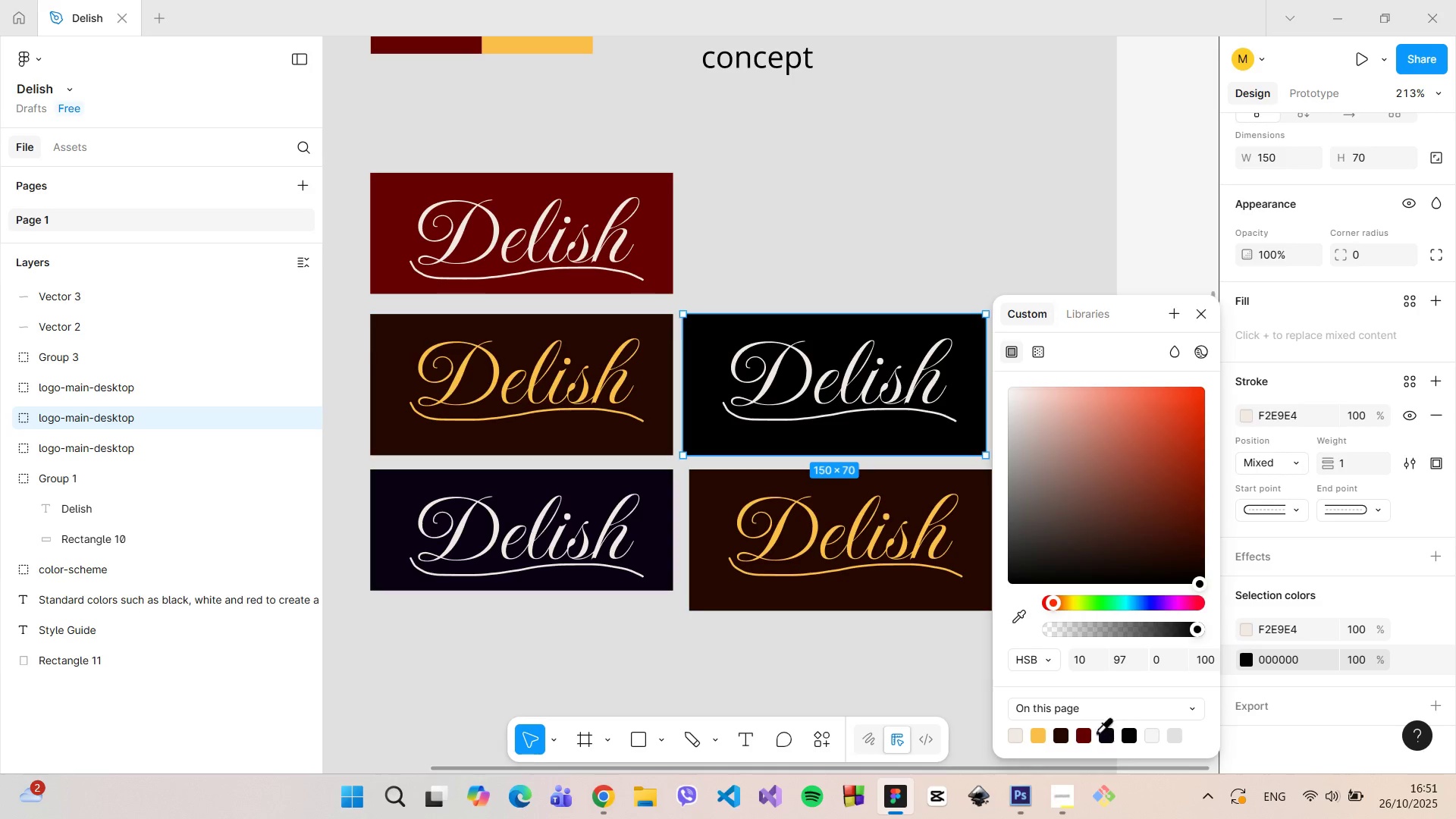 
left_click([1065, 733])
 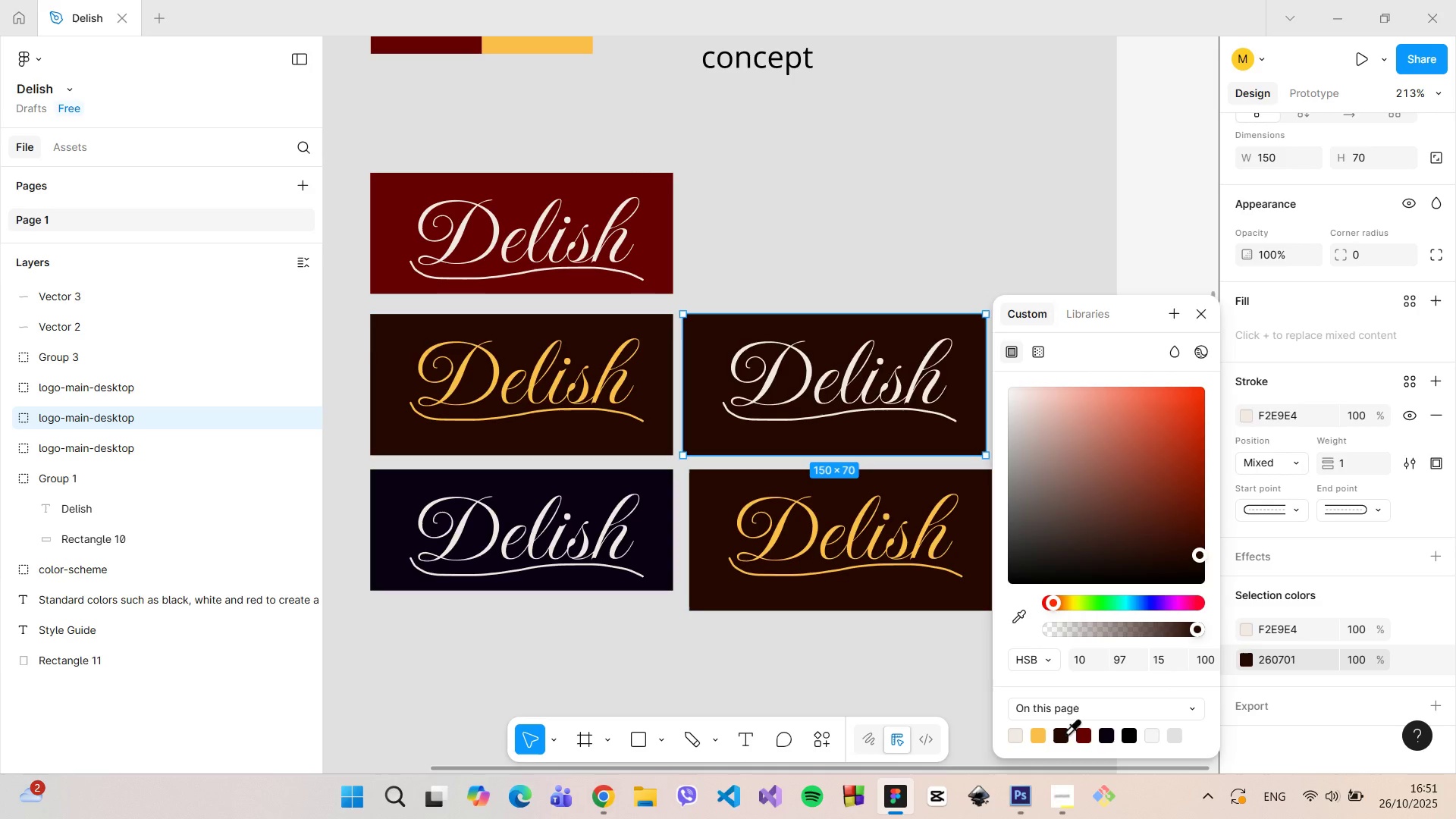 
wait(8.2)
 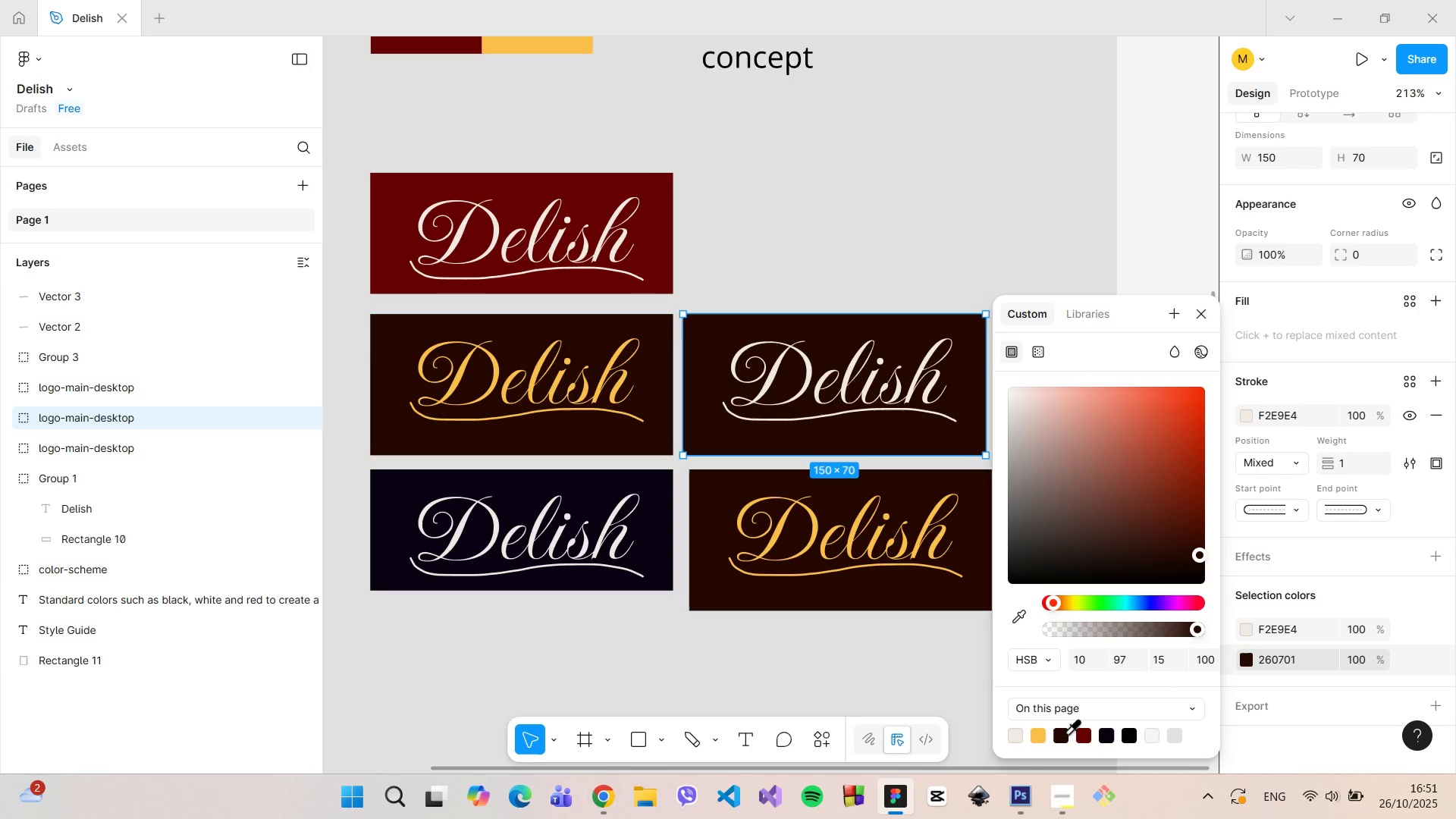 
left_click([1131, 735])
 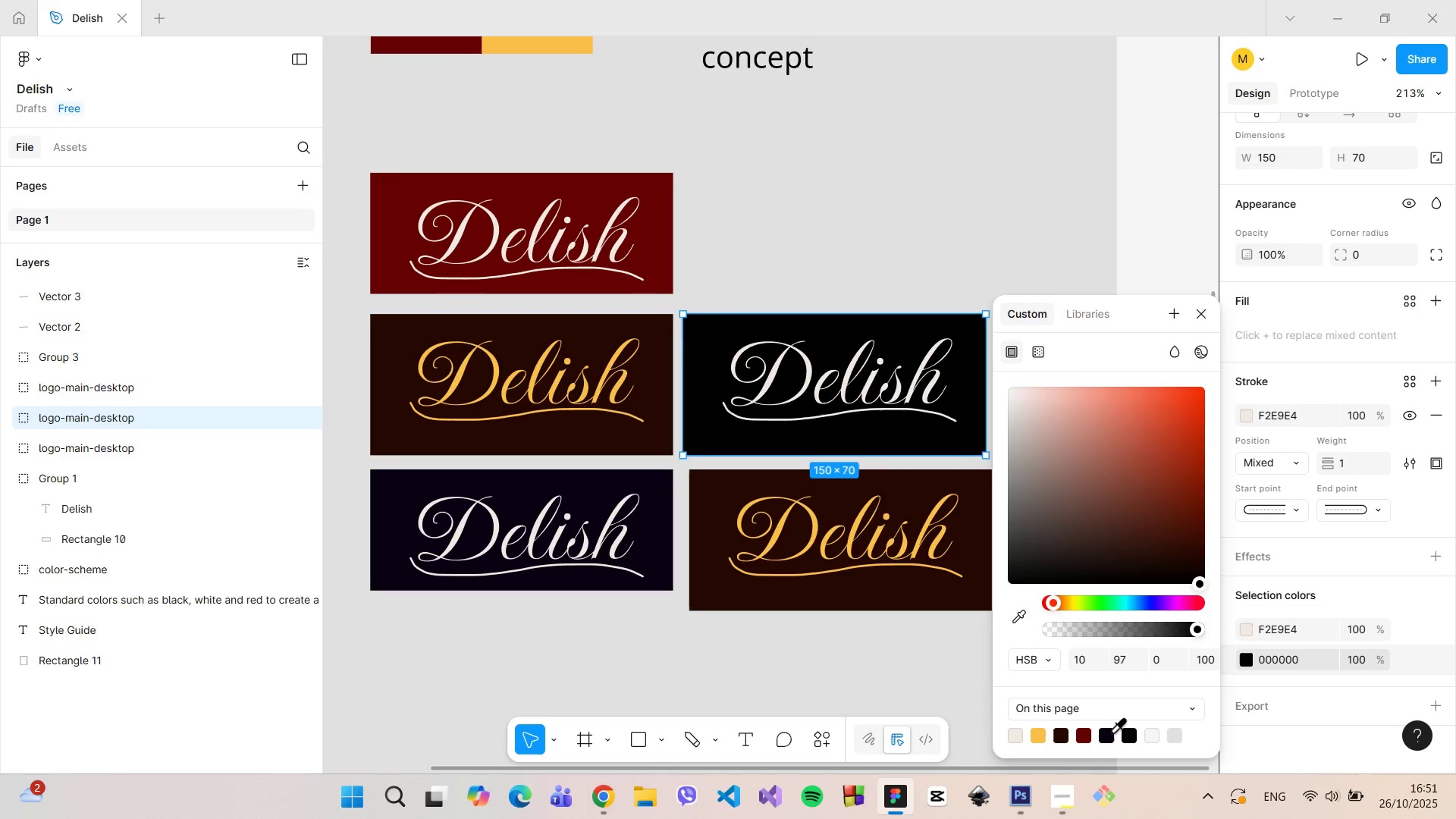 
left_click([1109, 732])
 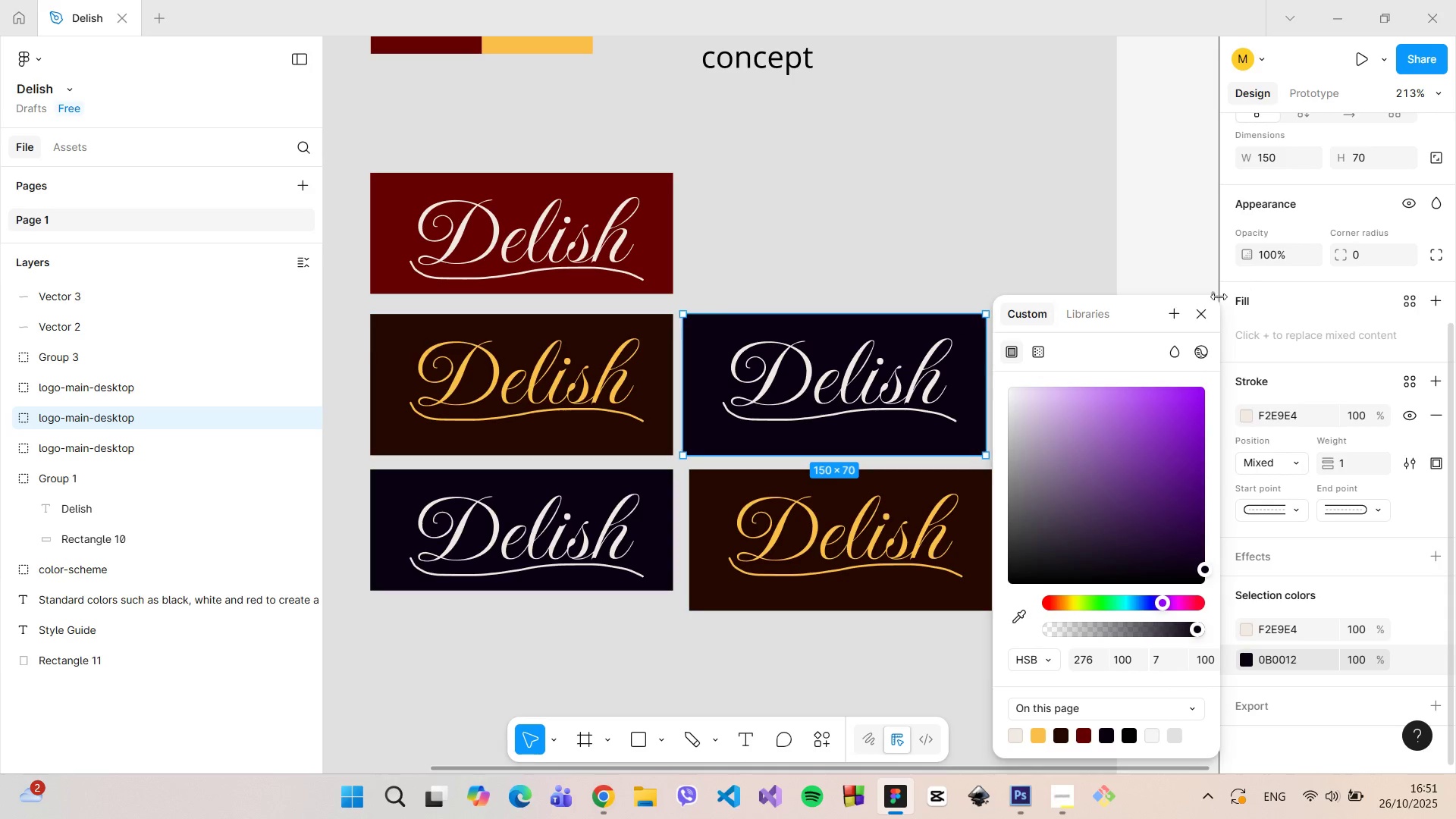 
left_click([1207, 308])
 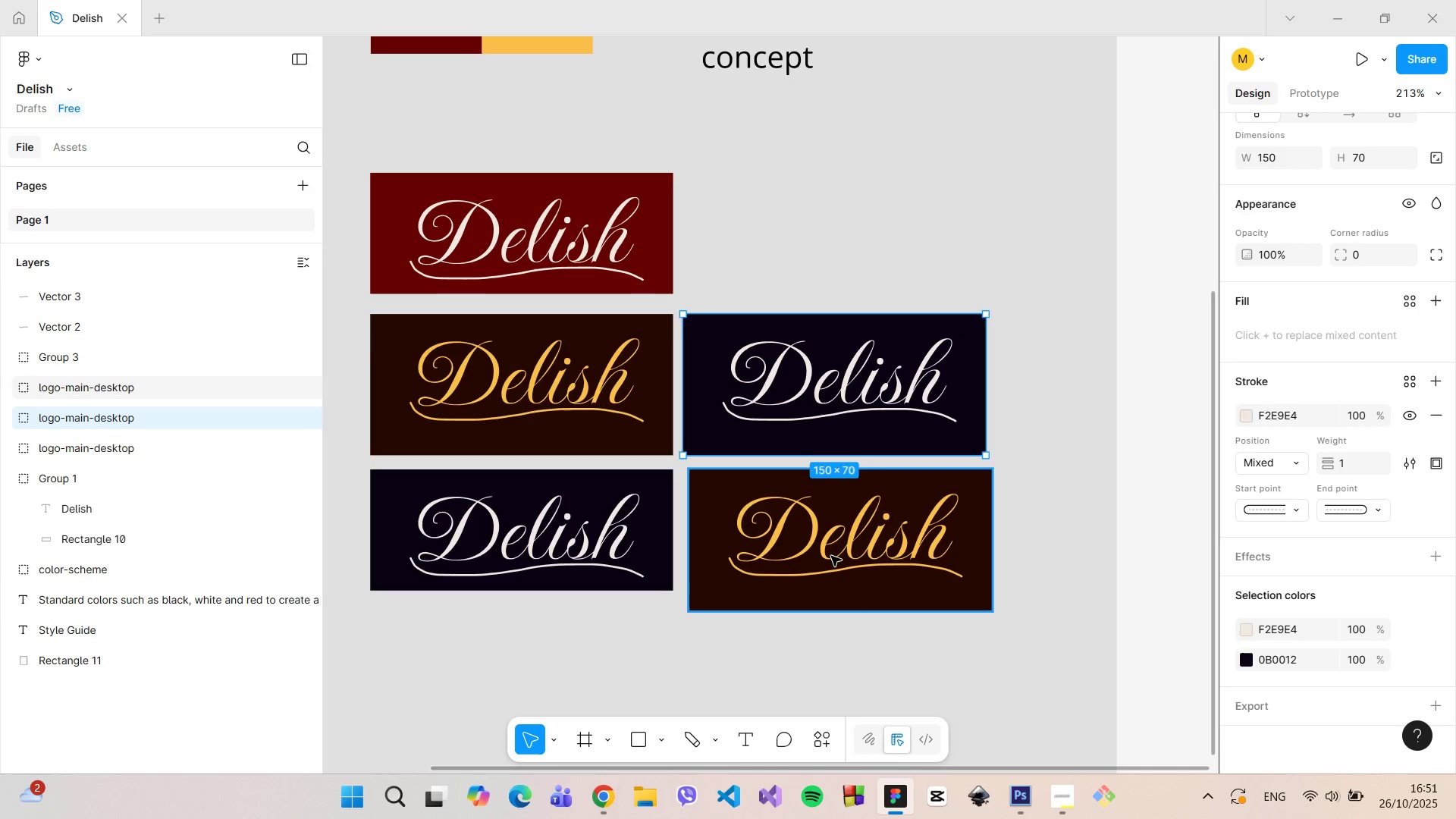 
left_click([831, 556])
 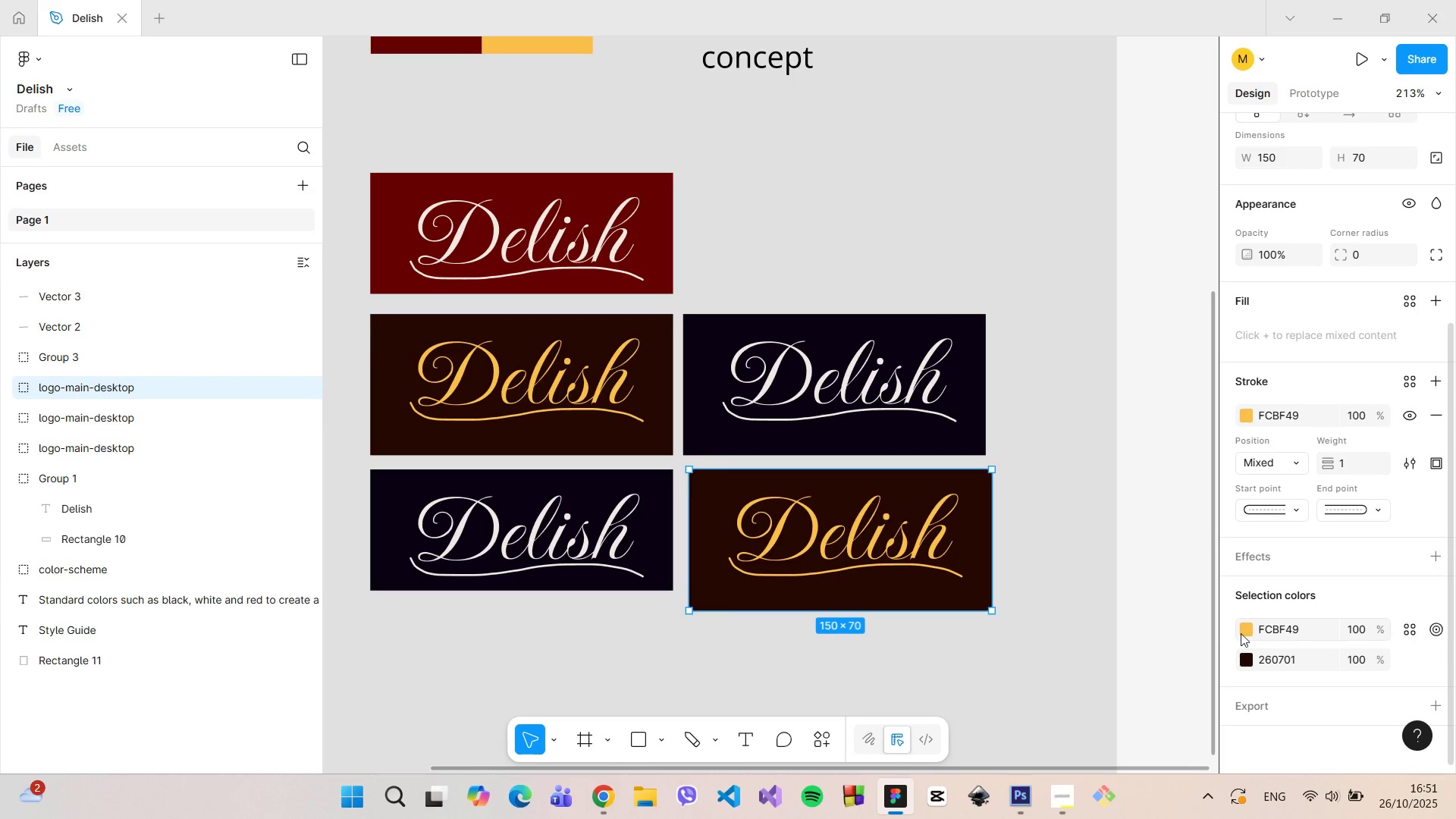 
left_click([1241, 632])
 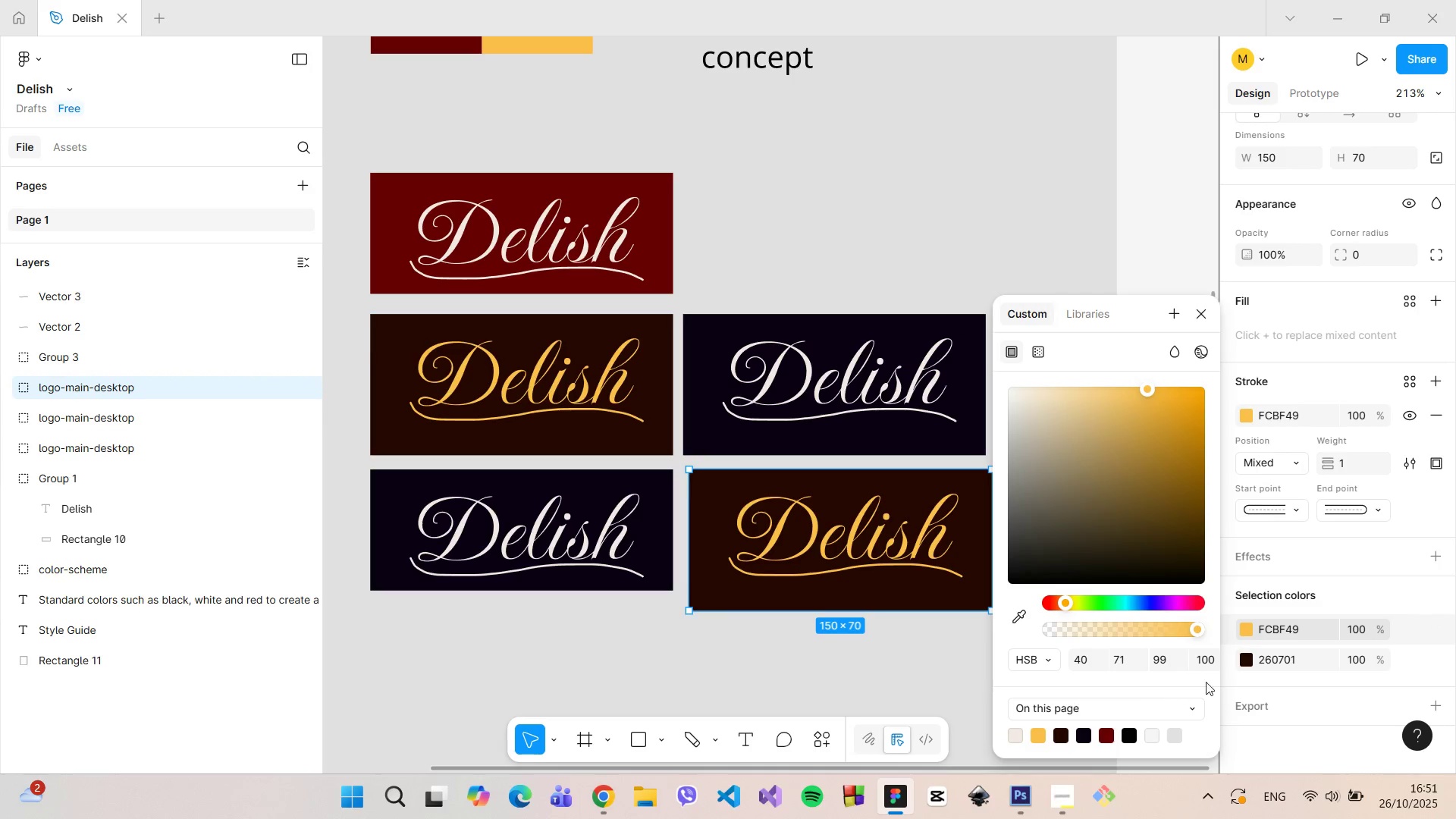 
left_click([1248, 664])
 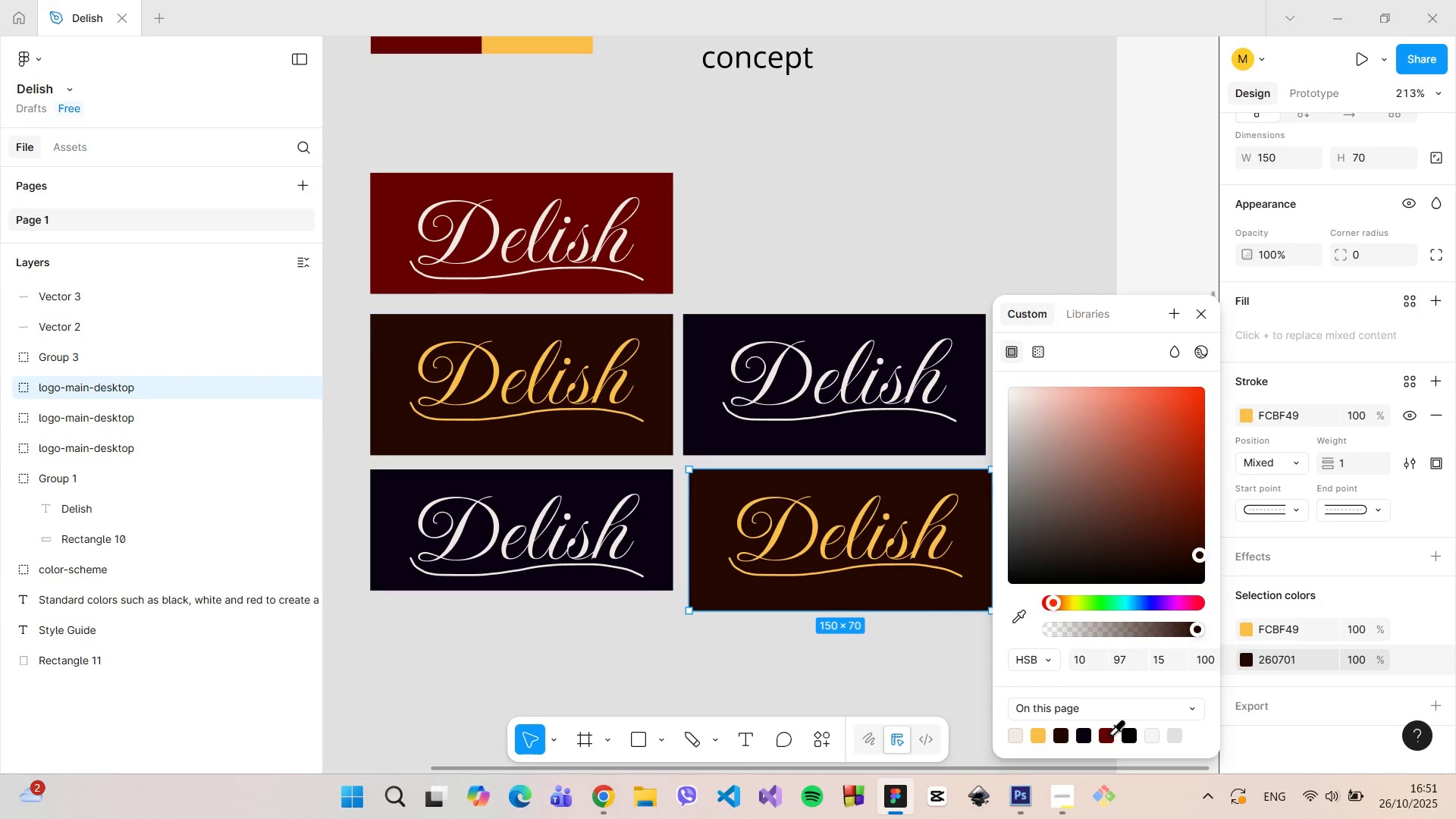 
left_click([1109, 734])
 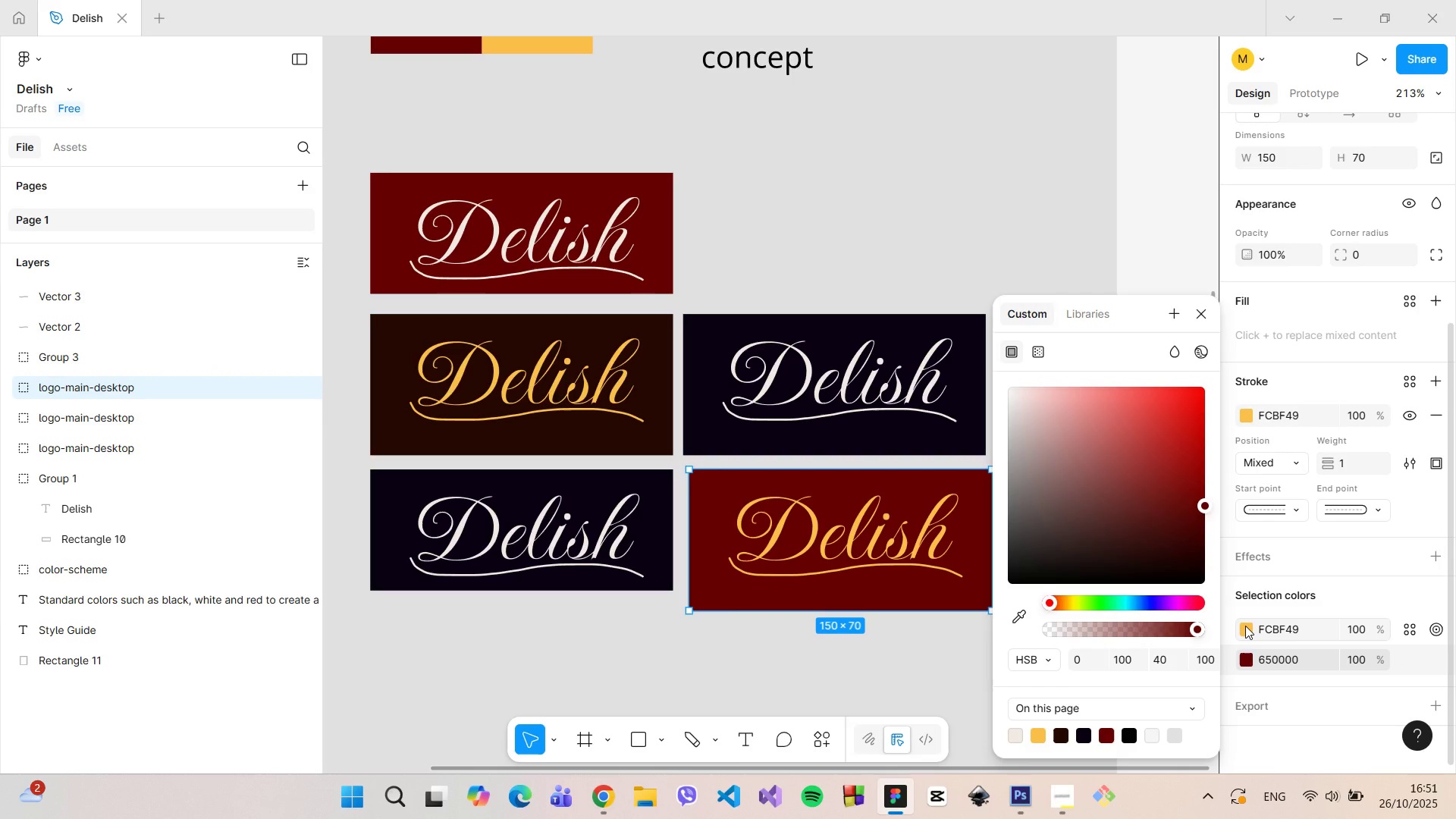 
left_click([1245, 626])
 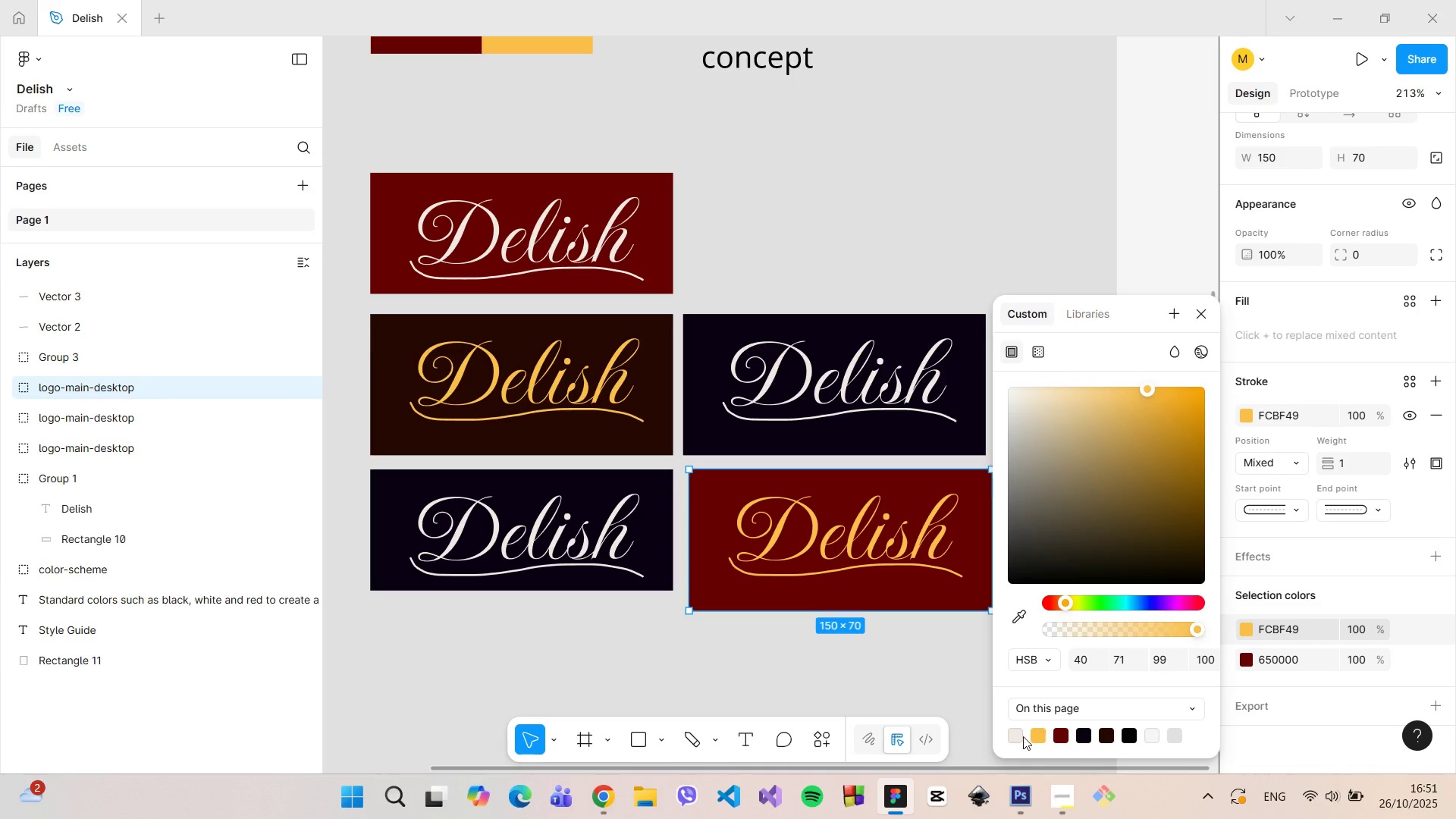 
left_click([1016, 736])
 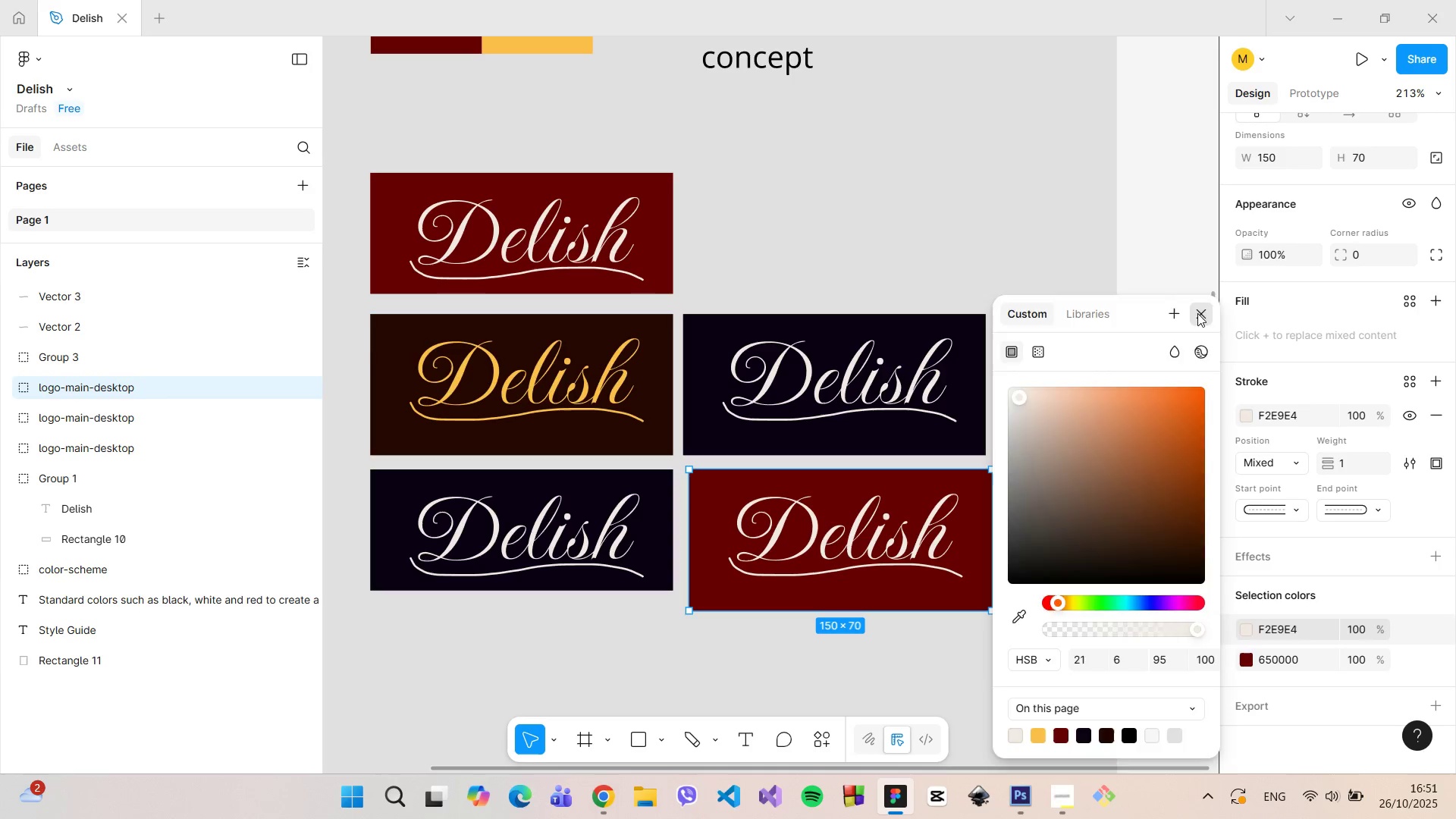 
double_click([1138, 274])
 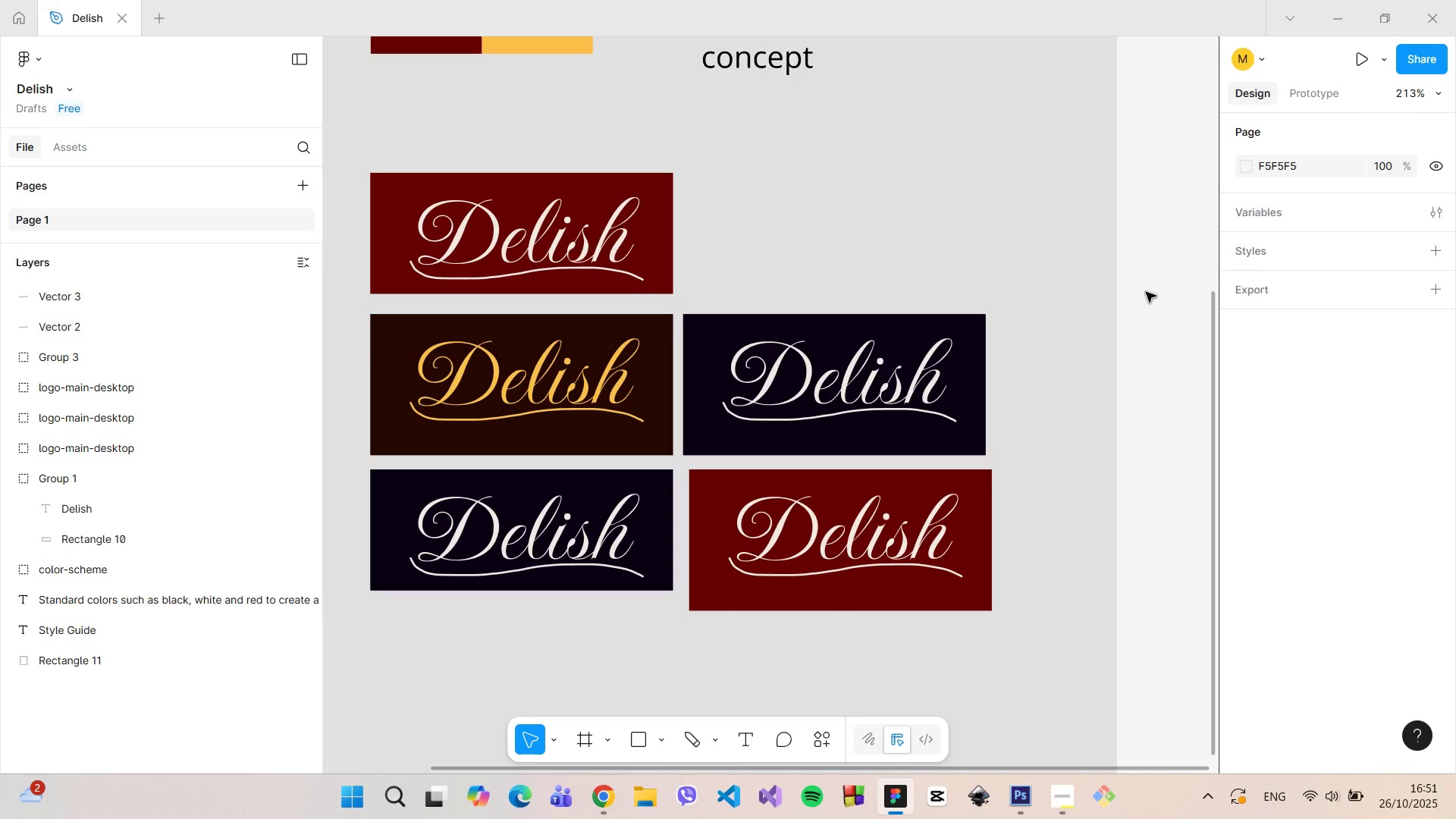 
scroll: coordinate [1146, 292], scroll_direction: down, amount: 3.0
 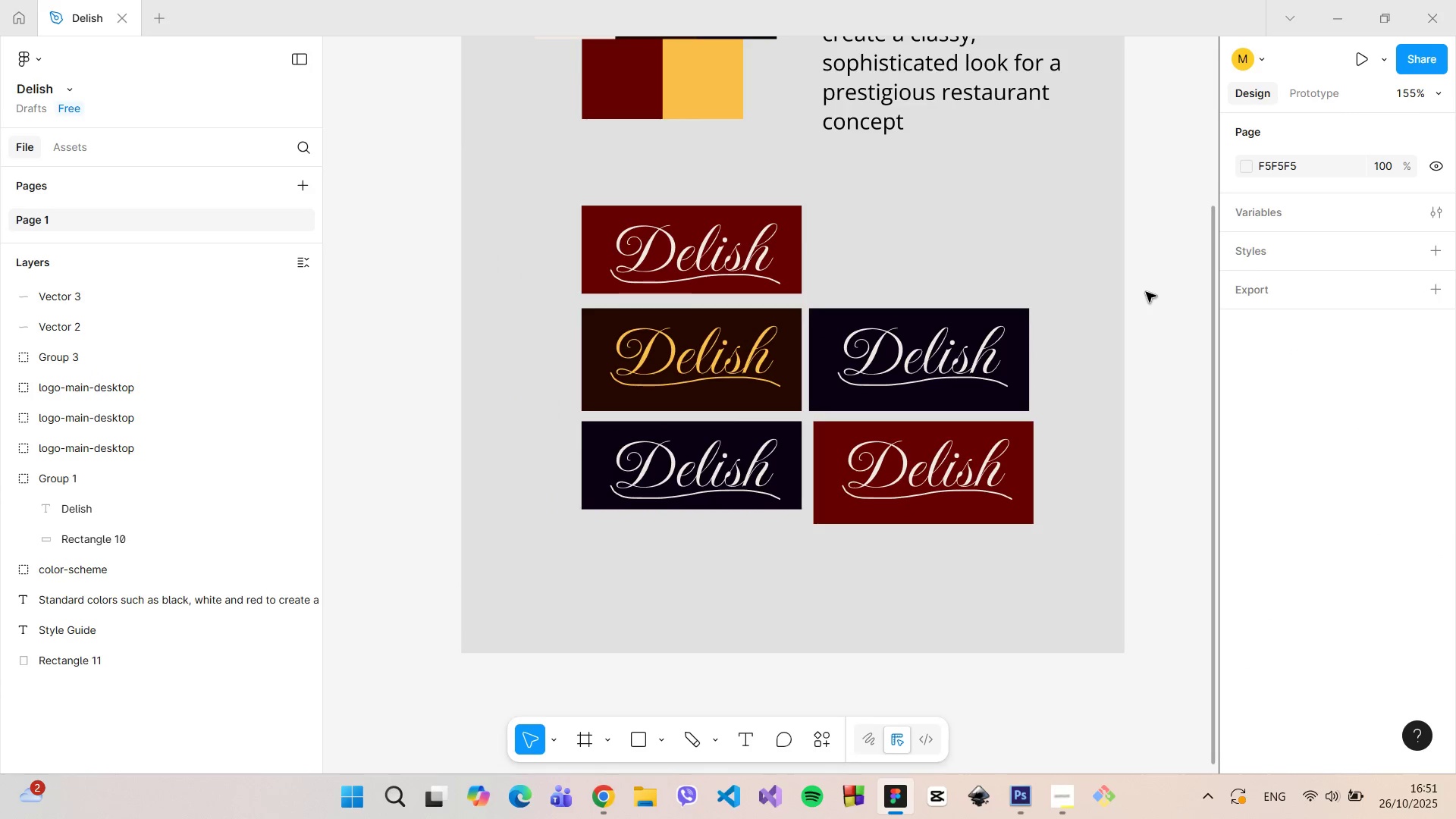 
scroll: coordinate [1146, 292], scroll_direction: up, amount: 5.0
 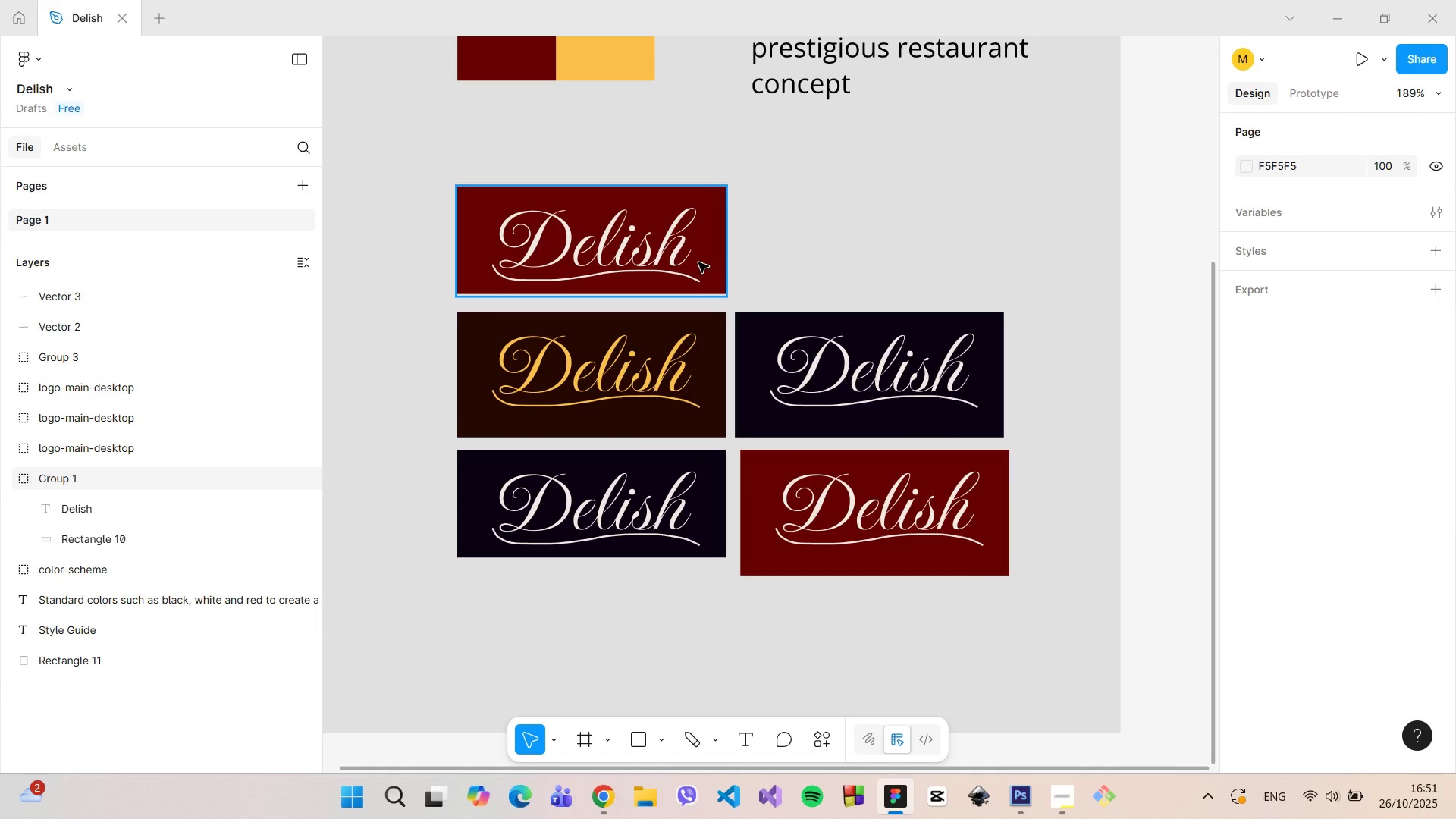 
left_click([698, 262])
 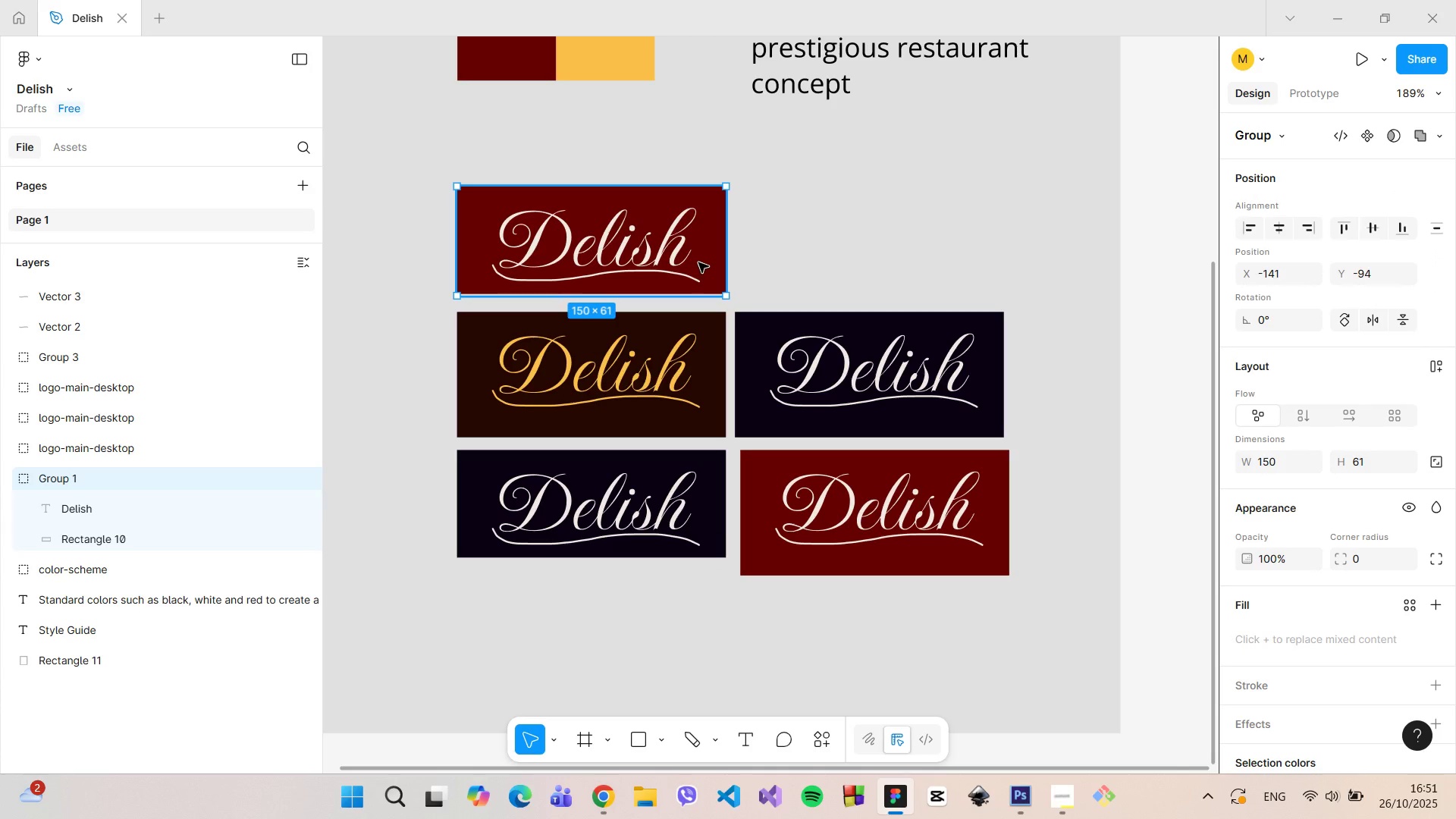 
key(Backspace)
 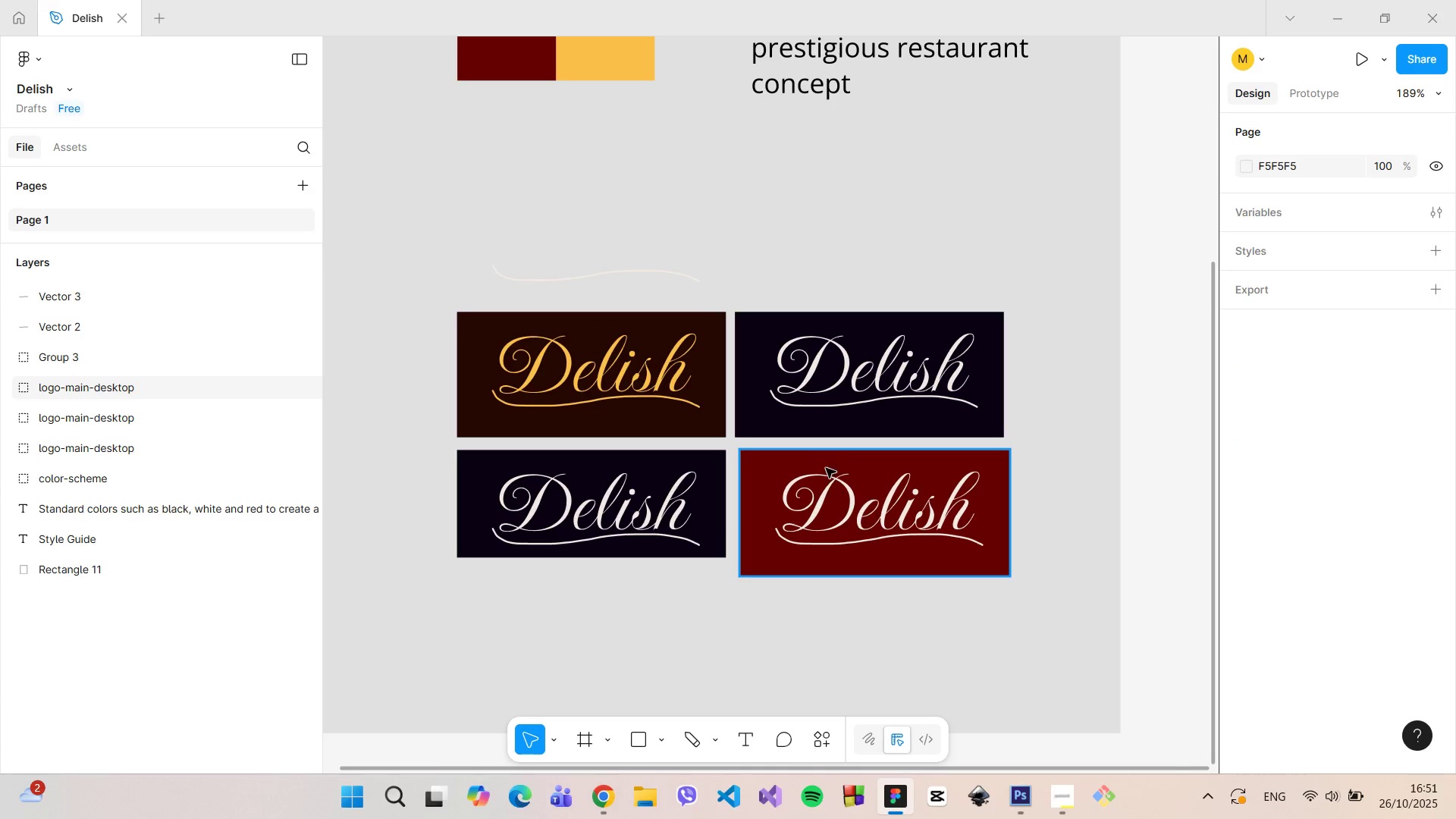 
left_click([832, 488])
 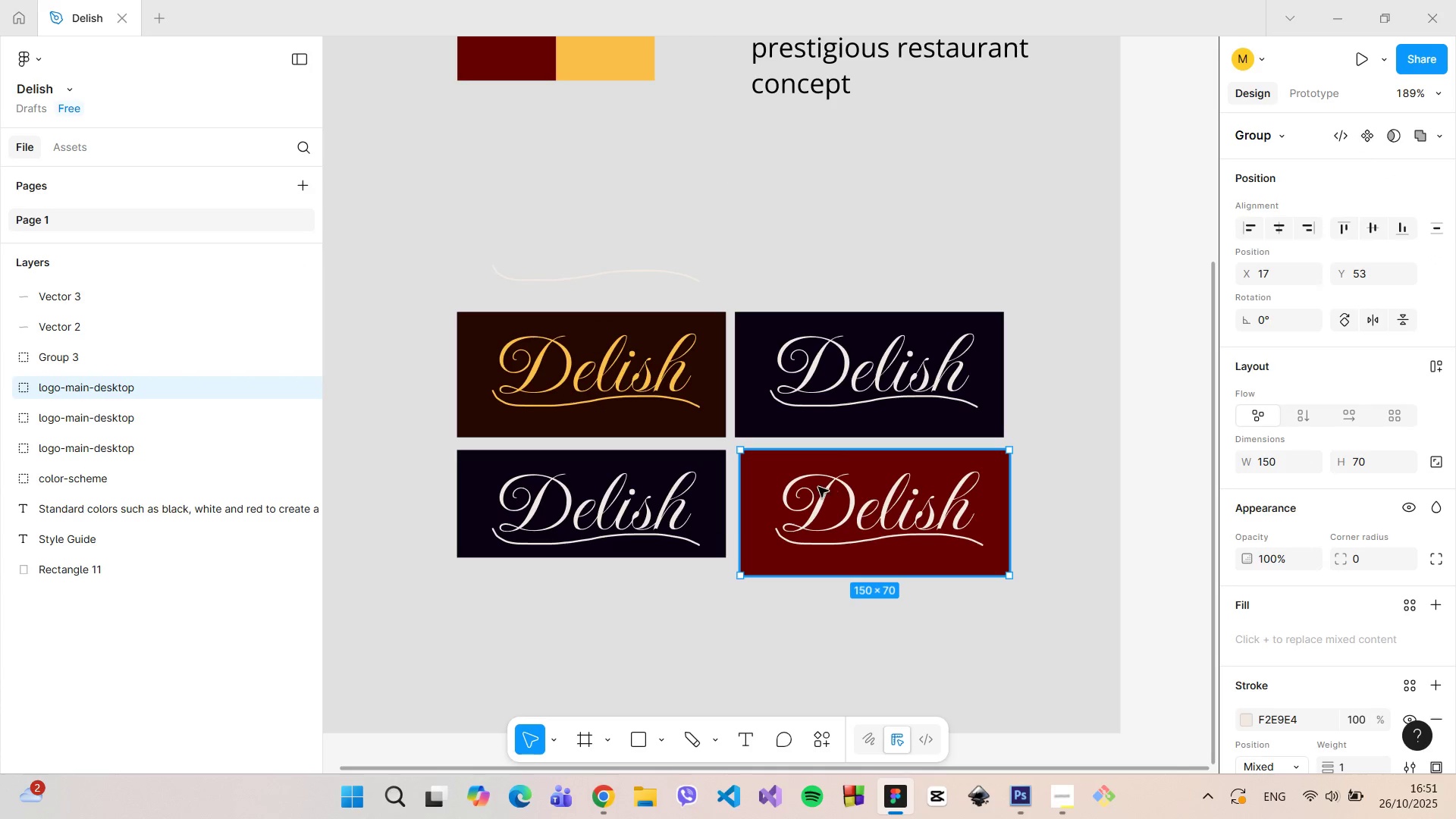 
key(Backspace)
 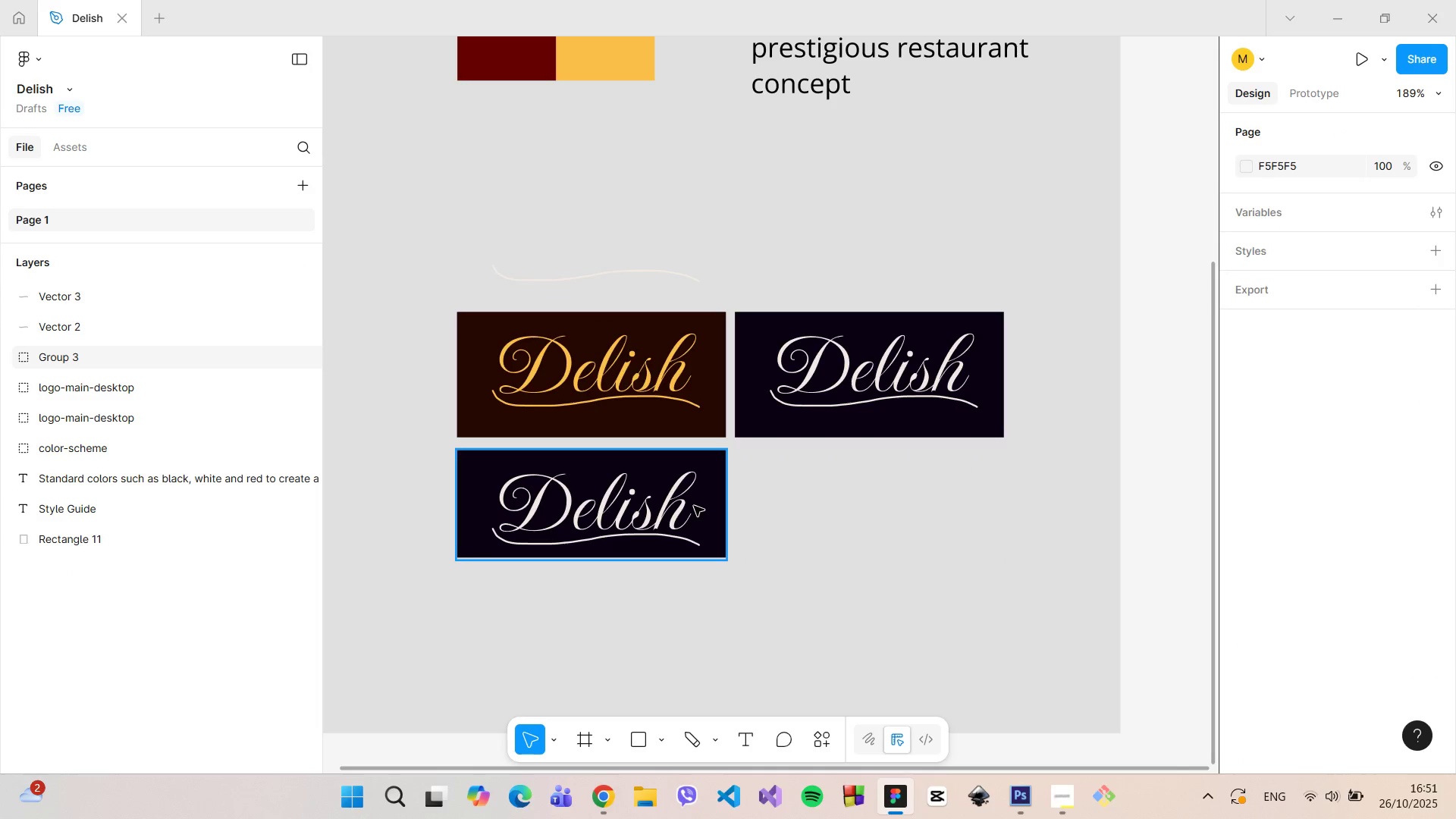 
left_click([694, 506])
 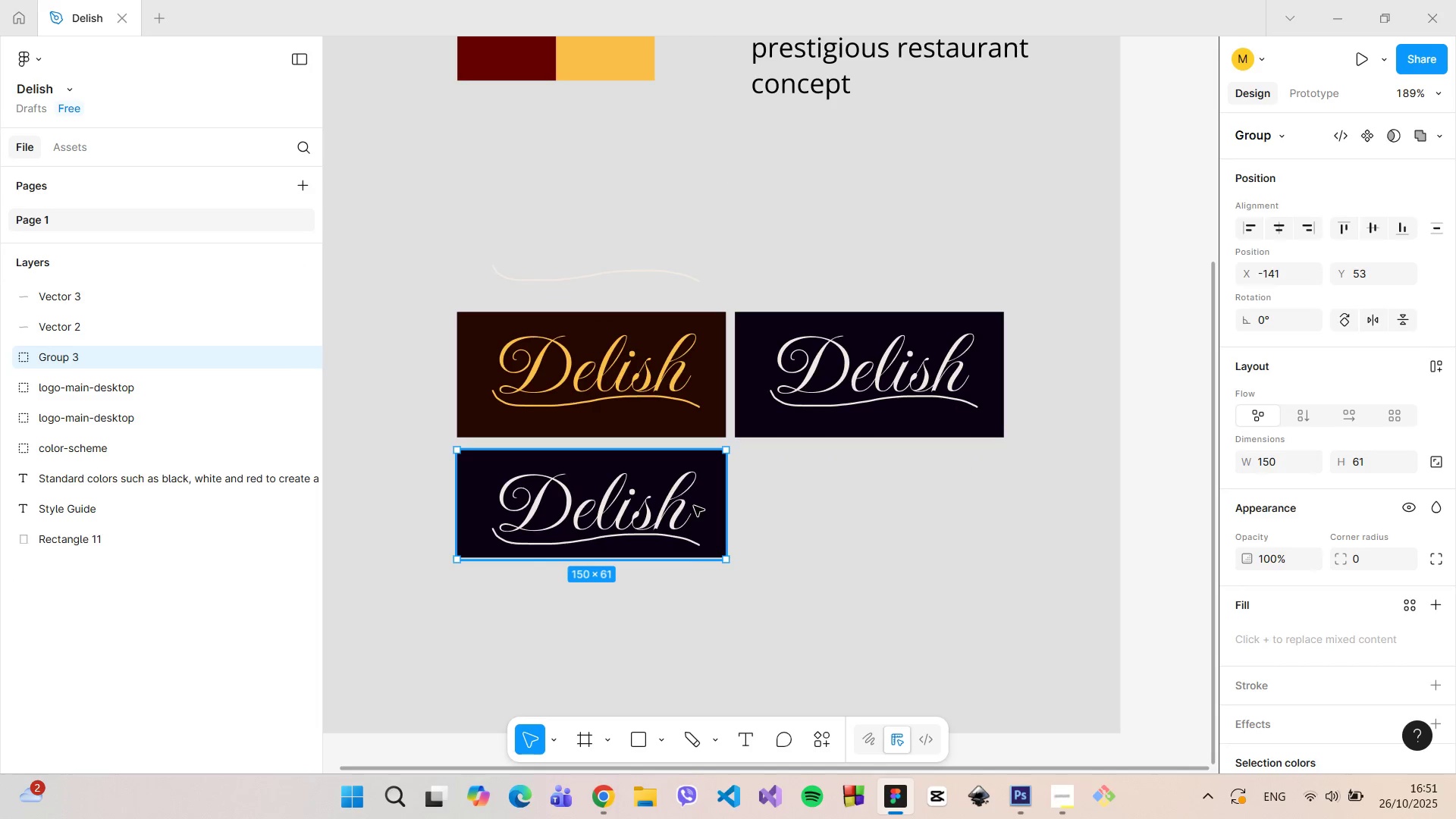 
key(Backspace)
 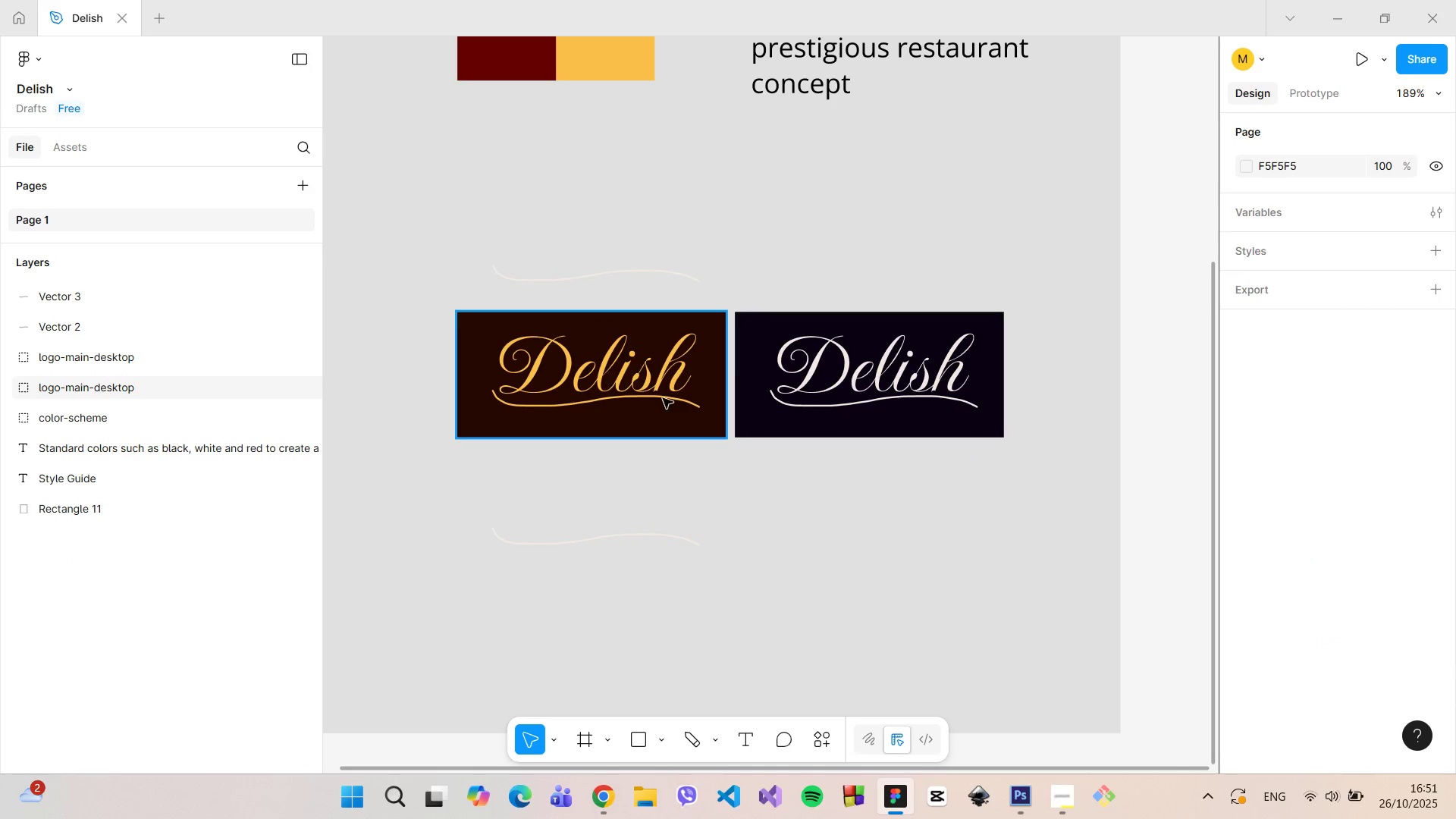 
left_click([663, 398])
 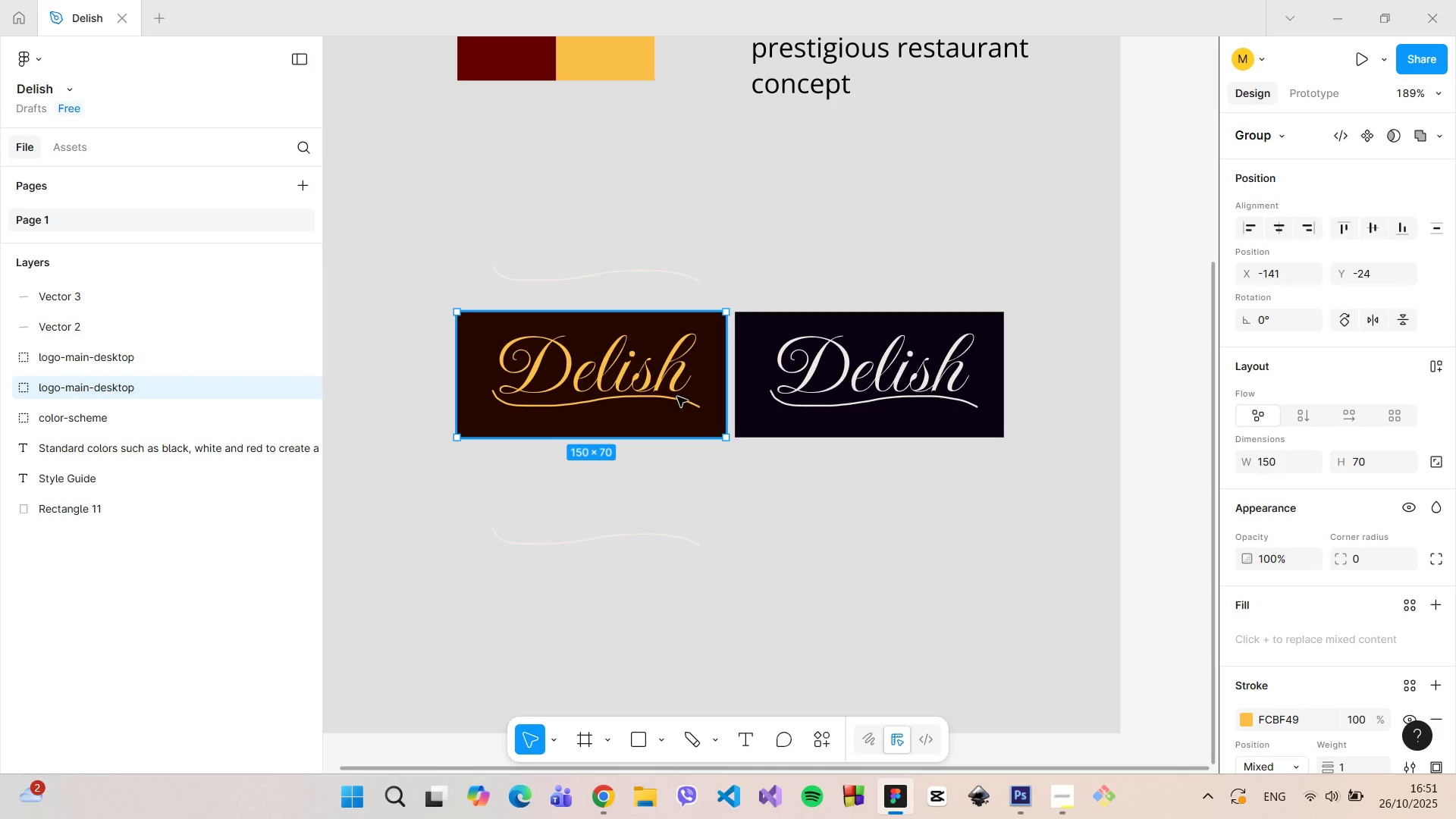 
left_click_drag(start_coordinate=[677, 397], to_coordinate=[657, 266])
 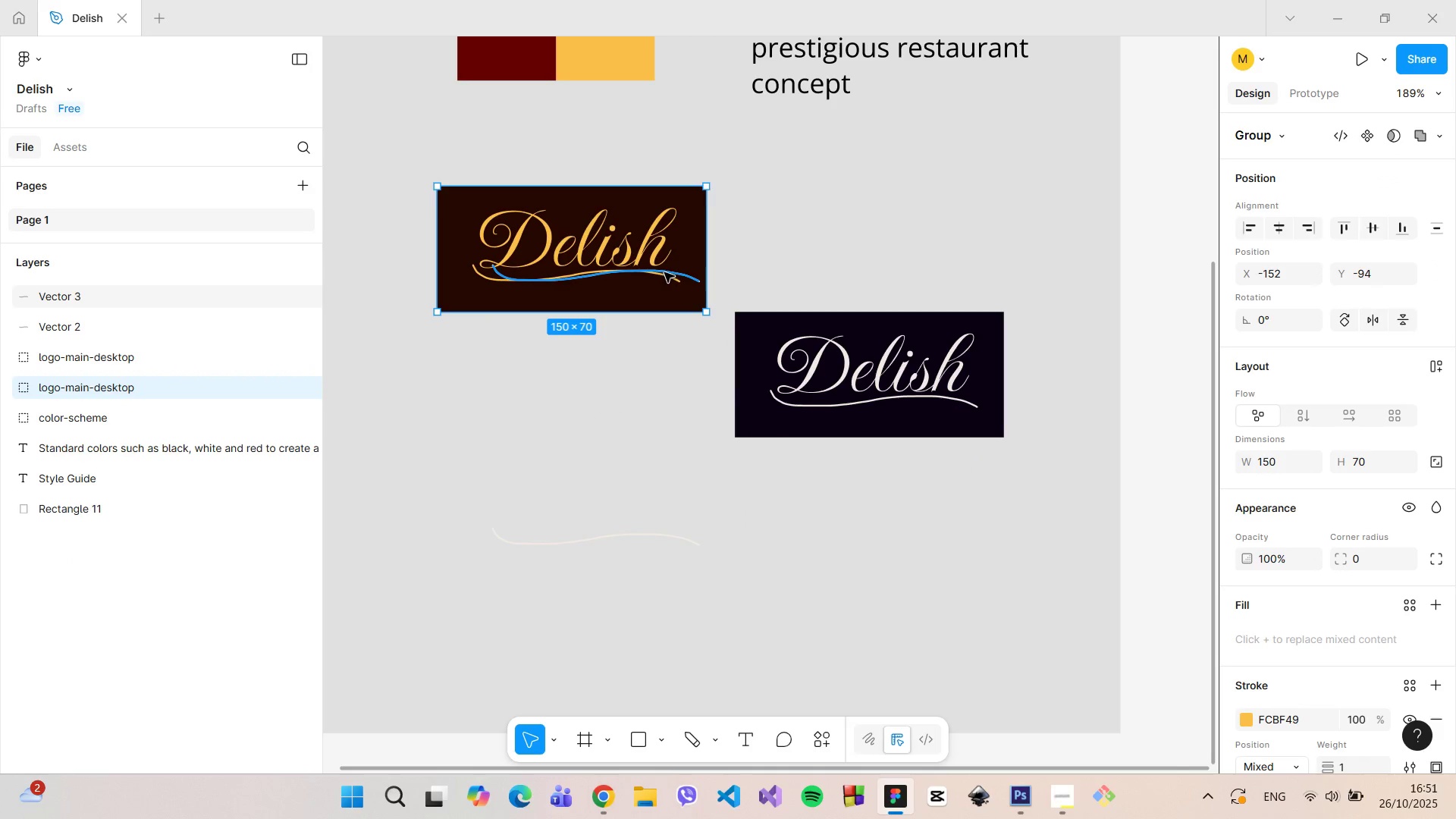 
left_click([664, 271])
 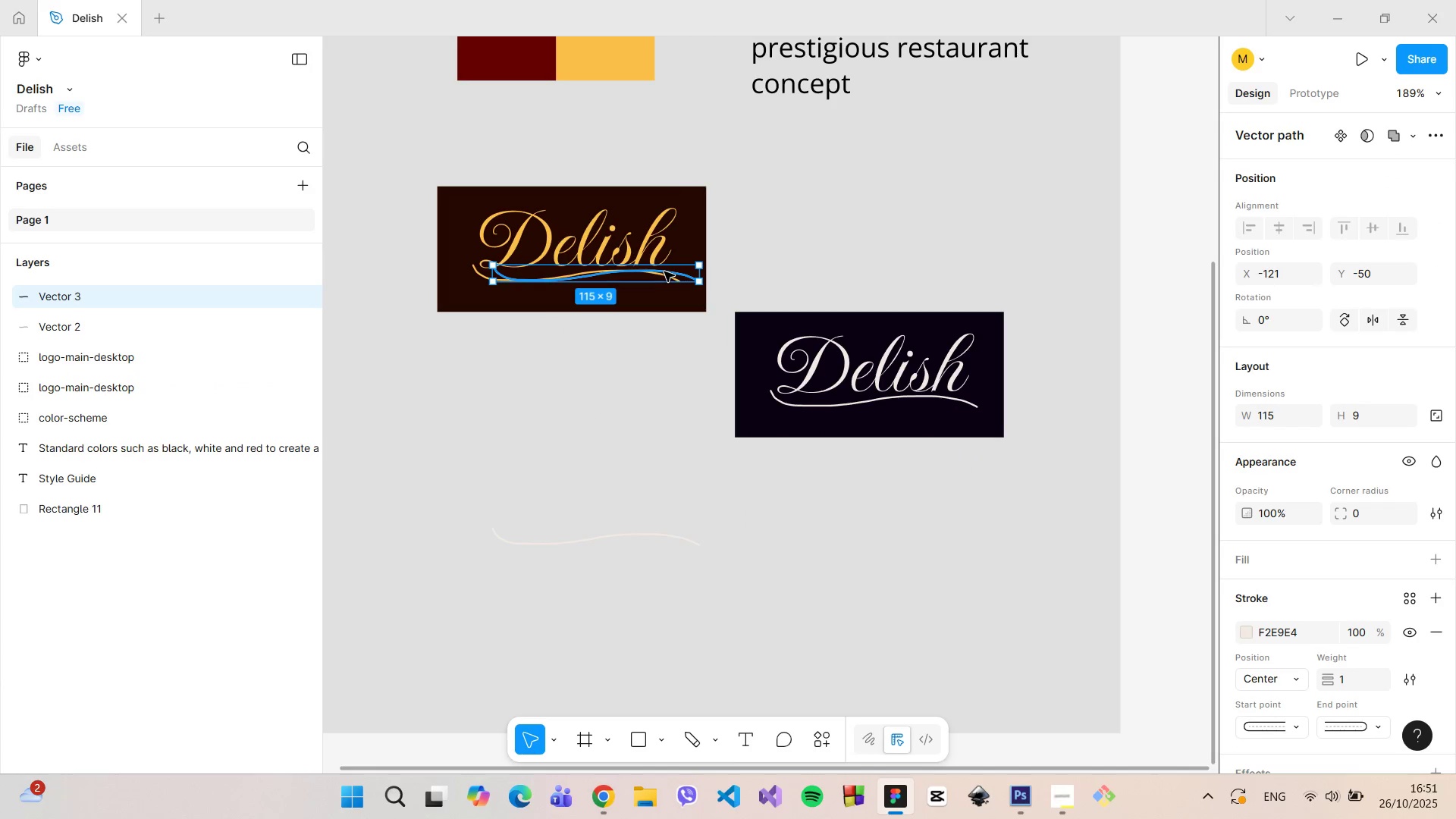 
key(Backspace)
 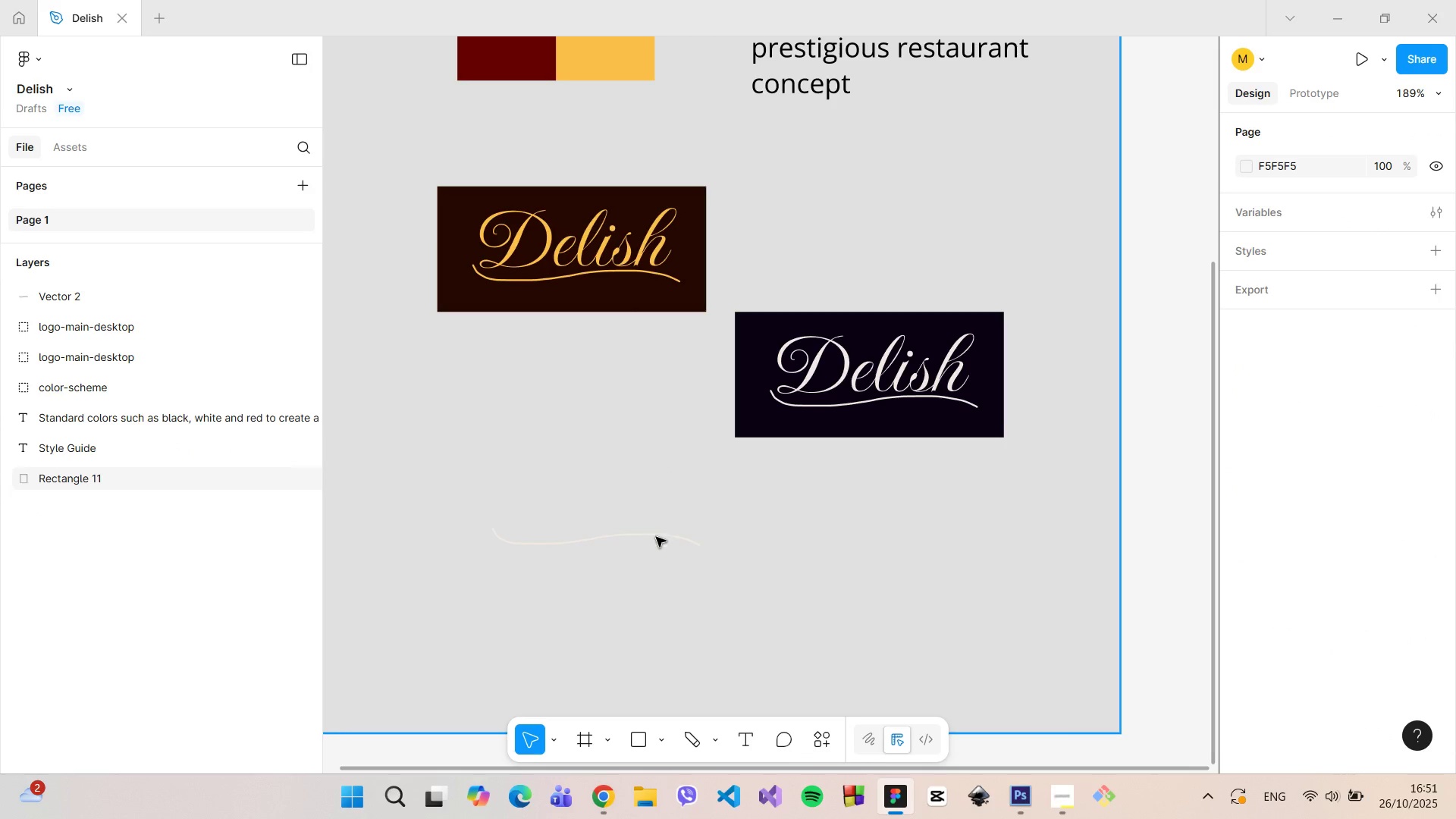 
left_click([656, 537])
 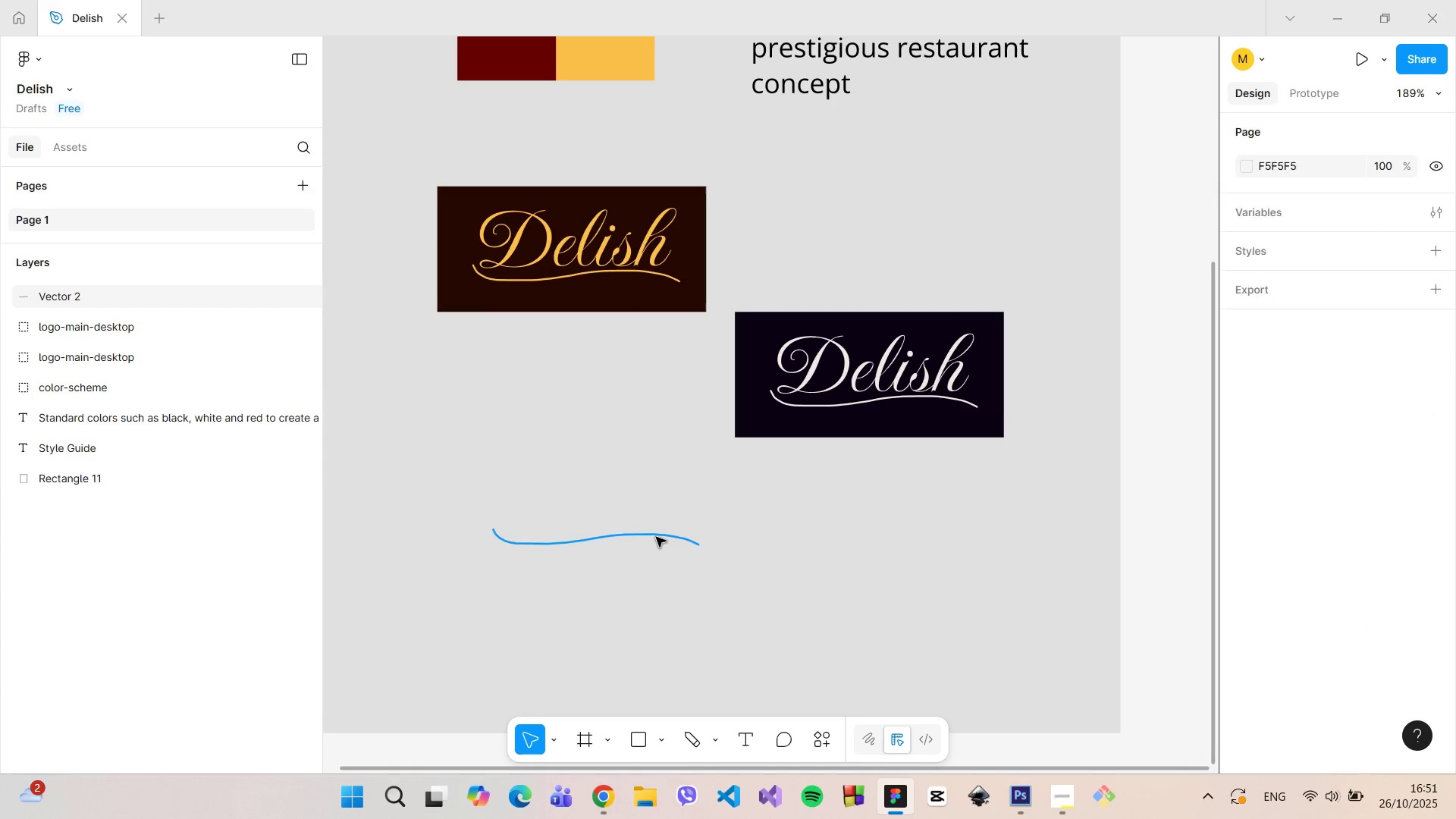 
key(Backspace)
 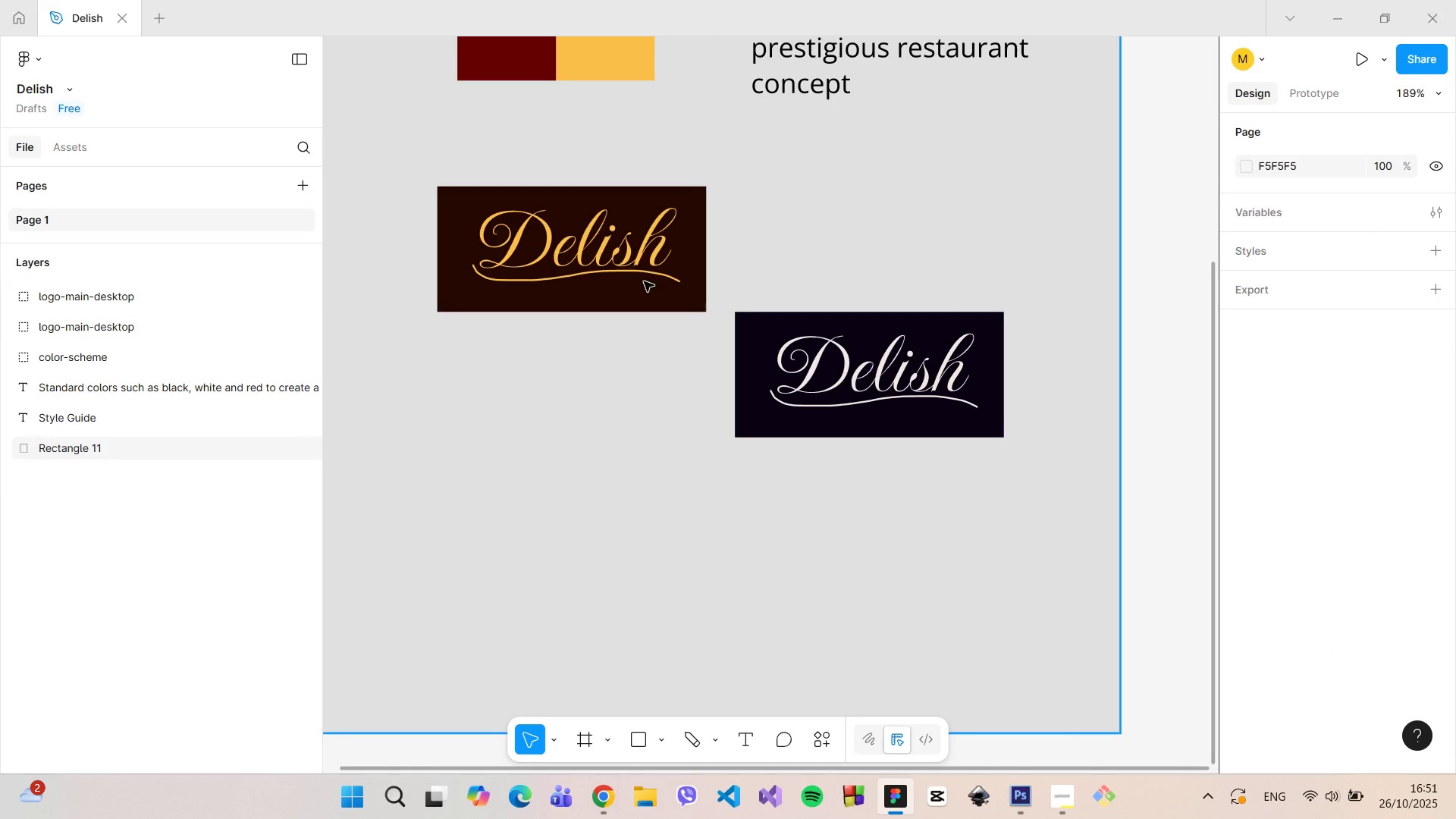 
left_click([644, 265])
 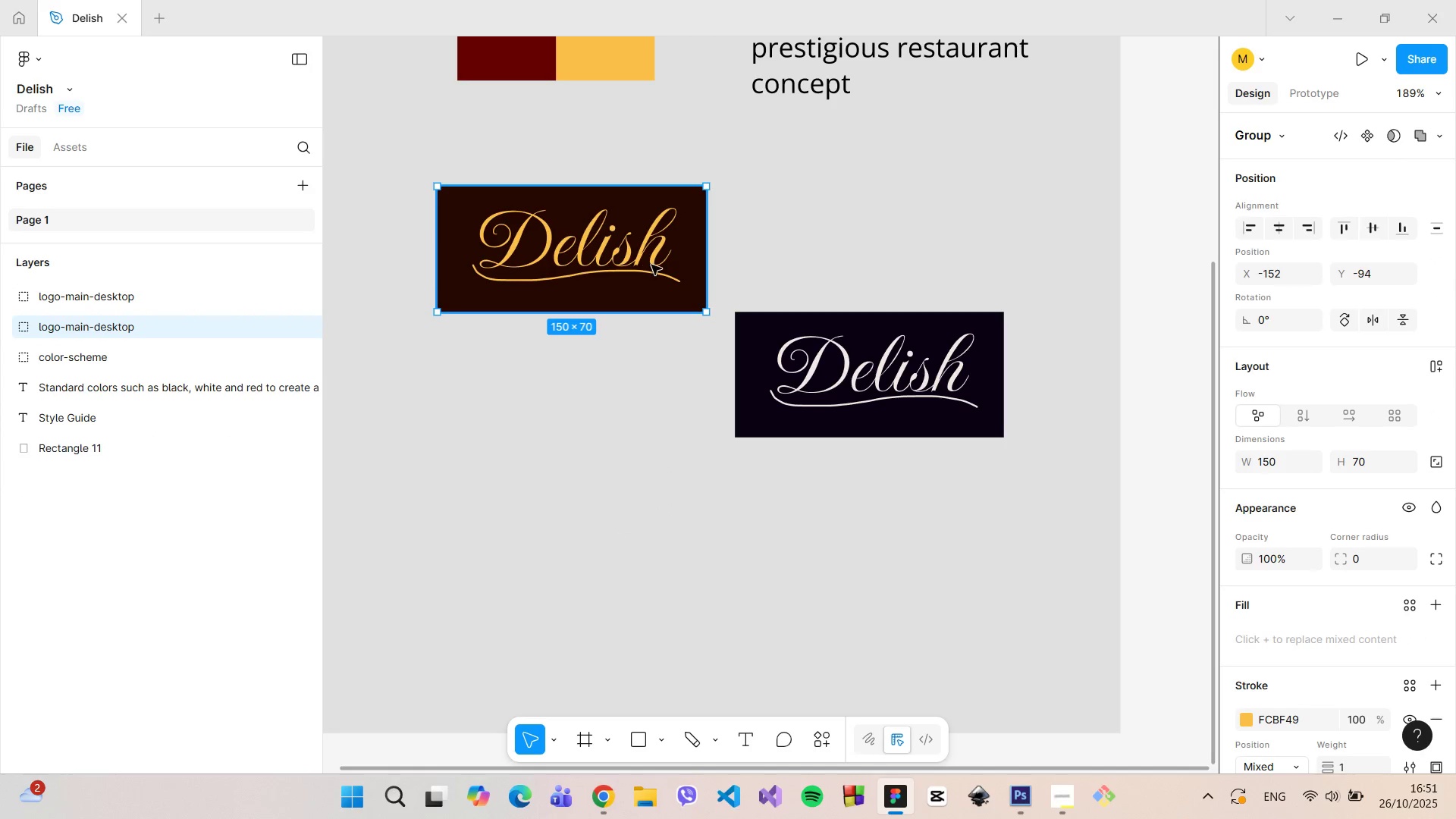 
scroll: coordinate [654, 267], scroll_direction: down, amount: 5.0
 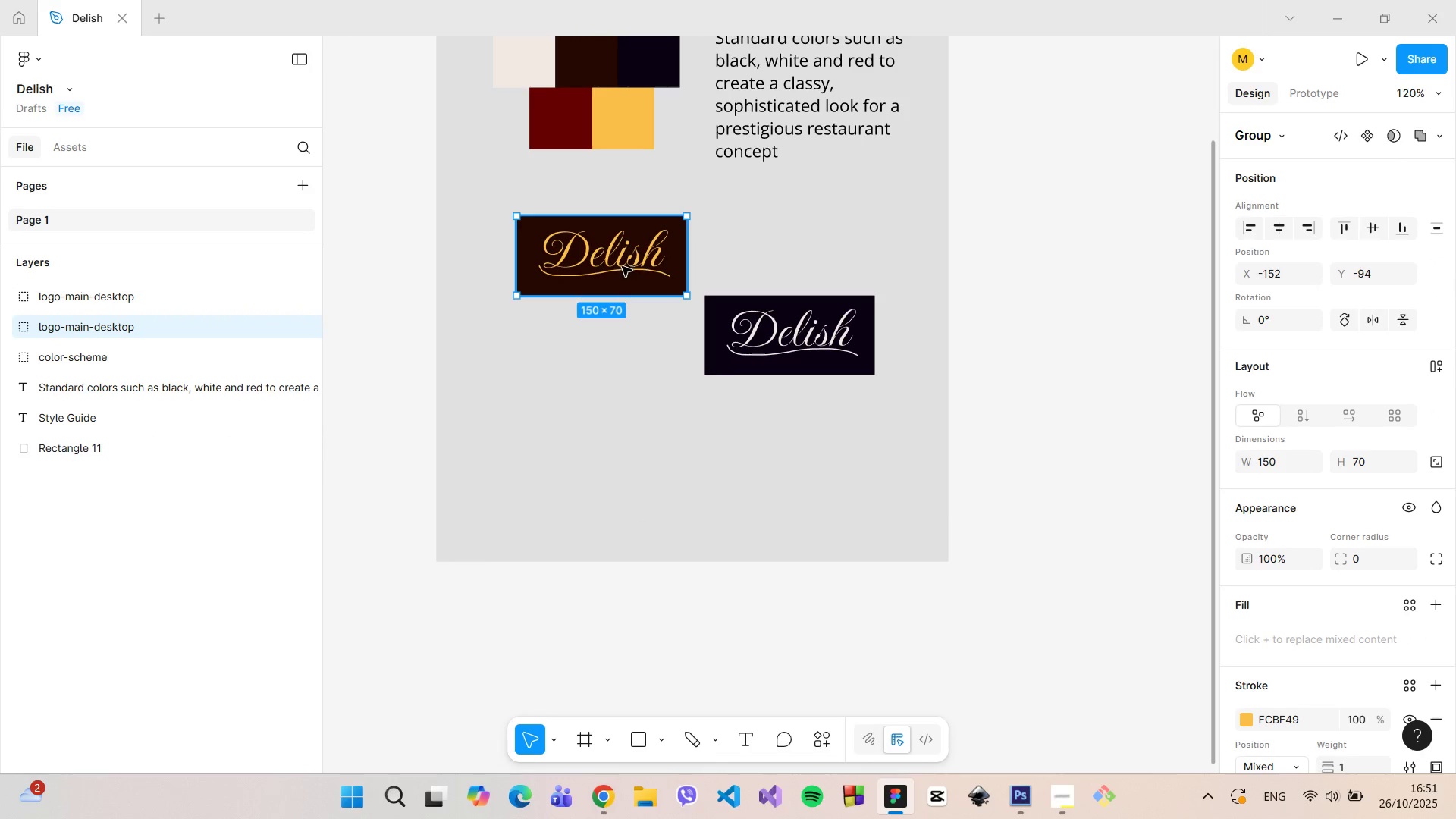 
left_click_drag(start_coordinate=[621, 266], to_coordinate=[598, 273])
 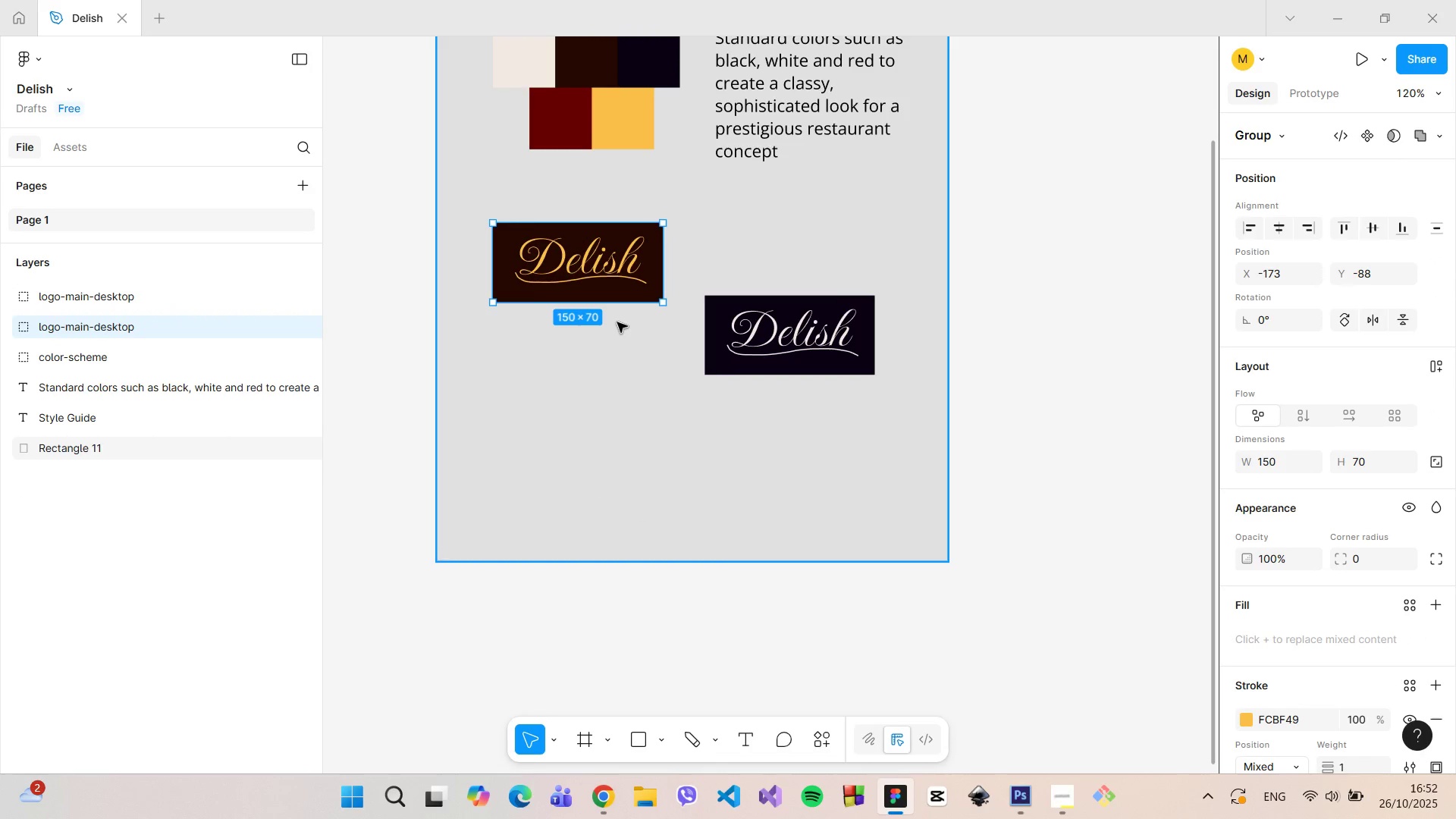 
left_click([617, 322])
 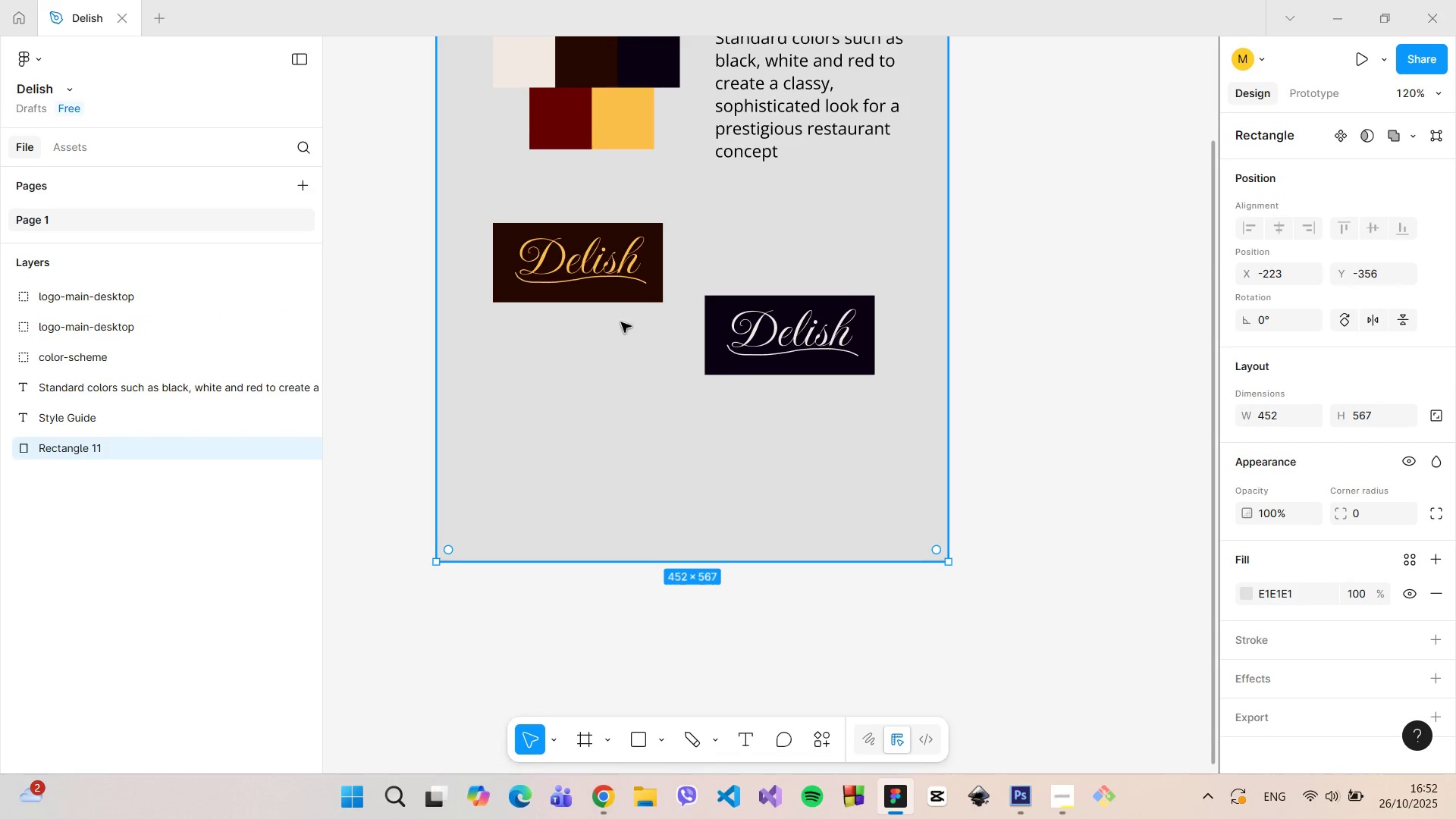 
scroll: coordinate [621, 322], scroll_direction: up, amount: 7.0
 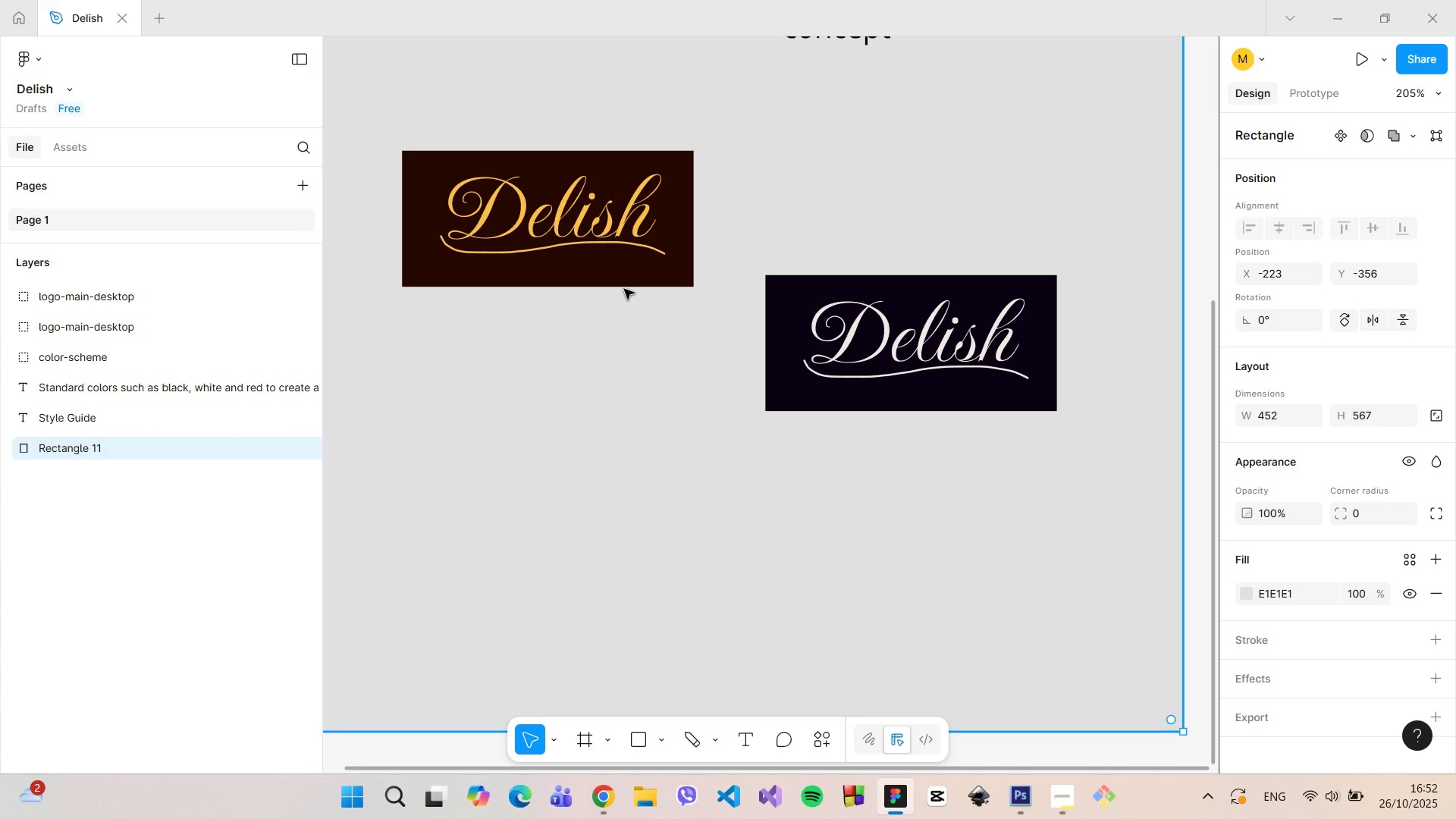 
left_click([620, 282])
 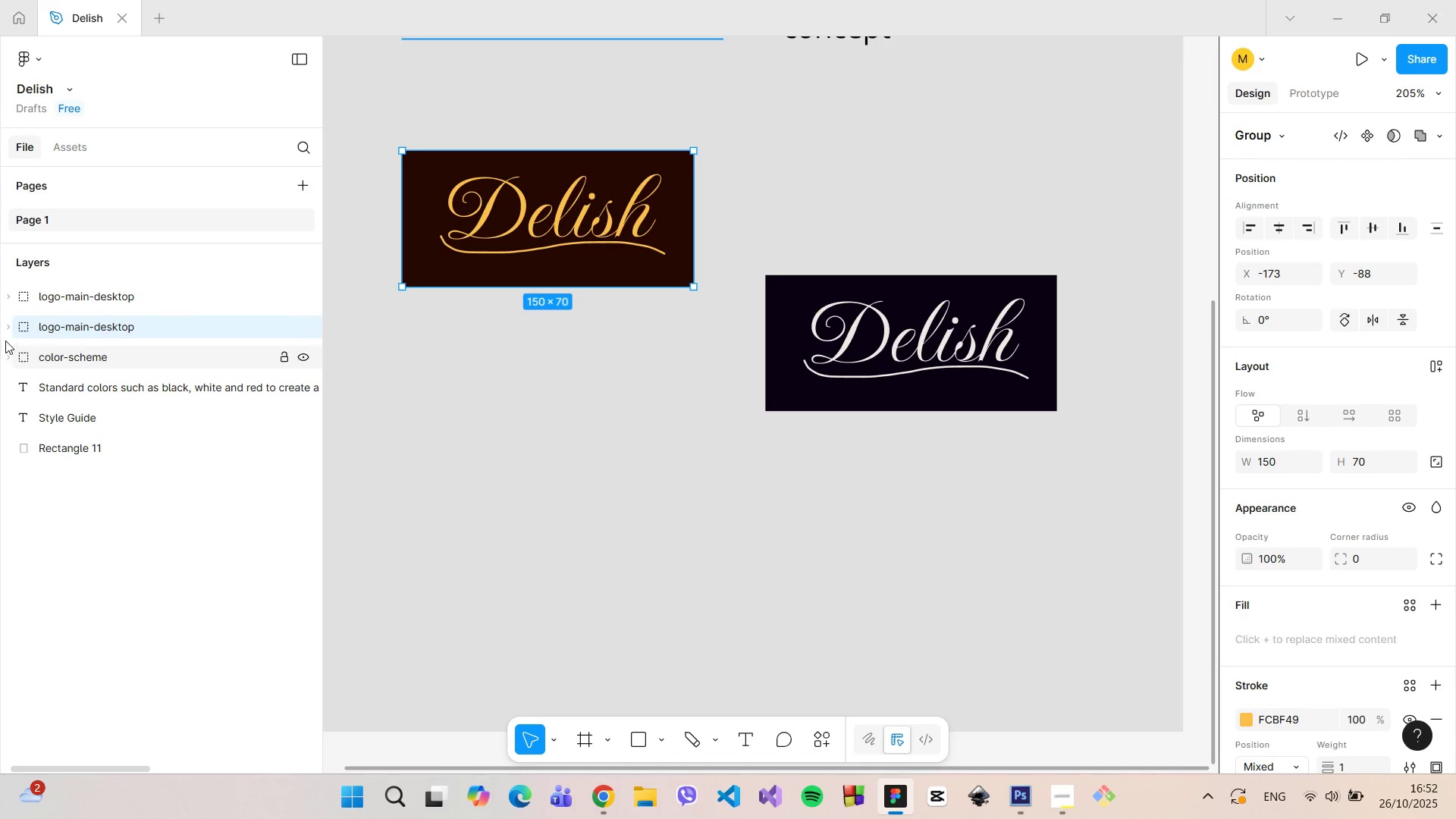 
left_click([7, 328])
 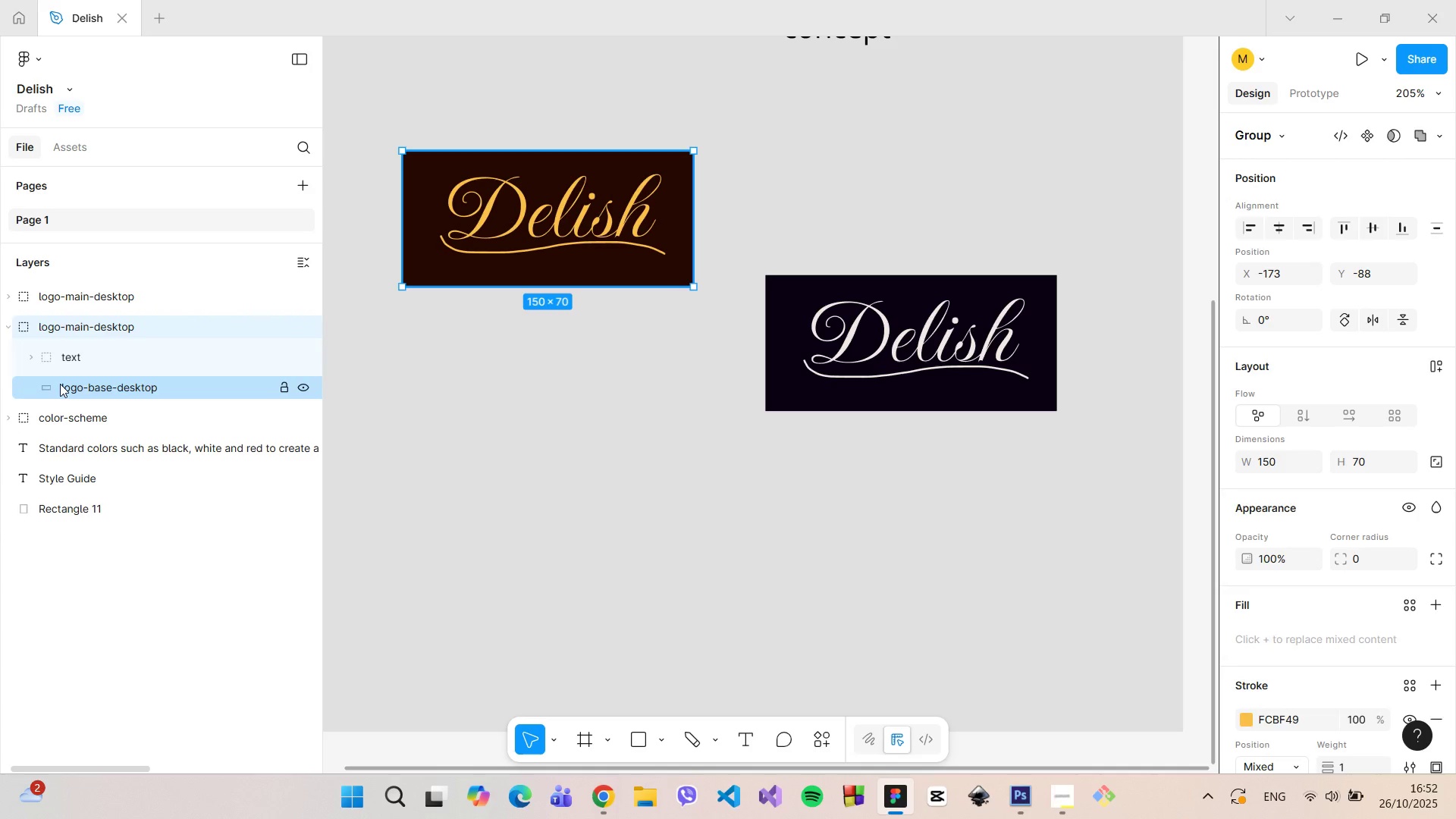 
left_click([60, 384])
 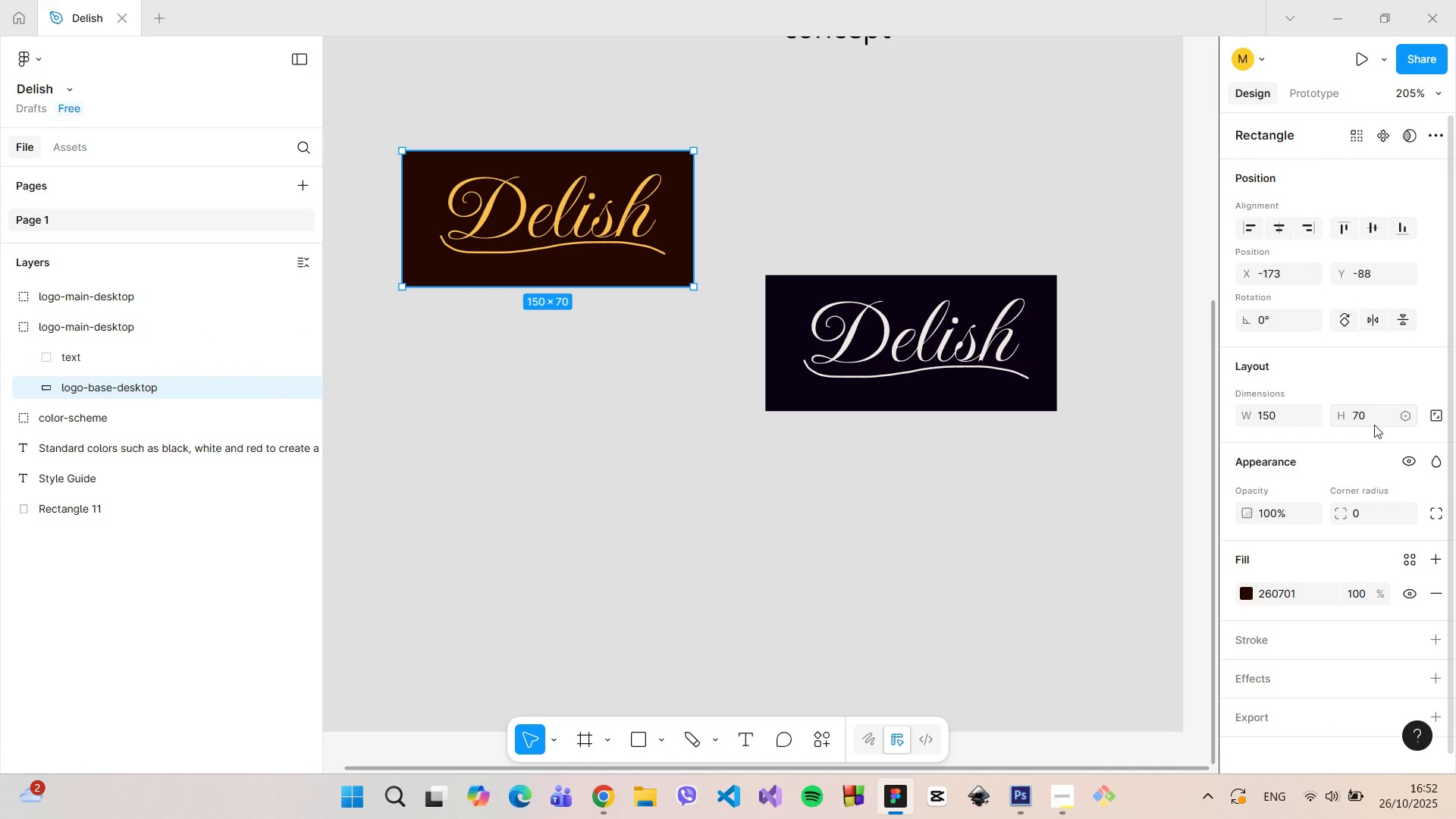 
left_click([1364, 422])
 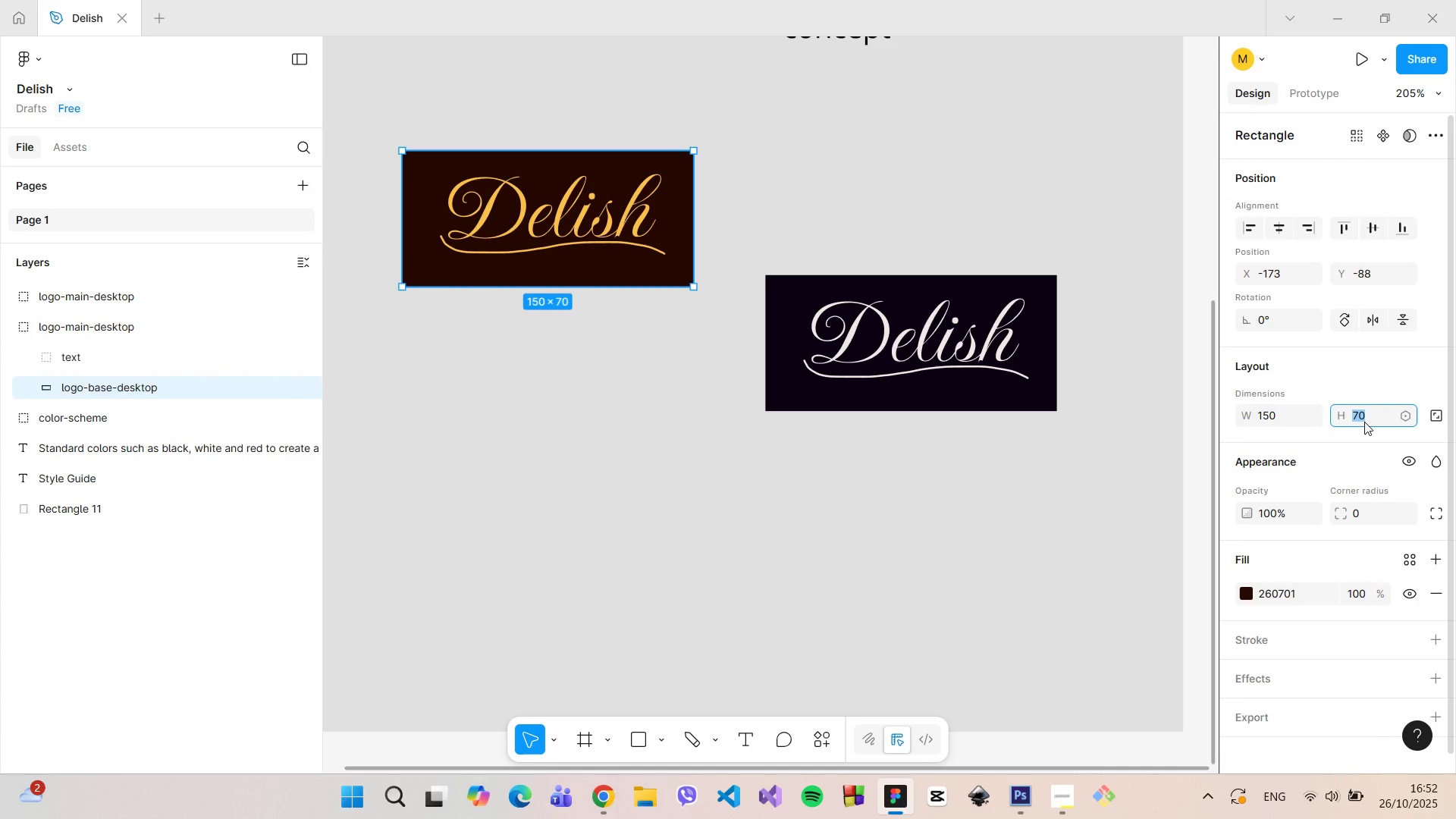 
type(65)
 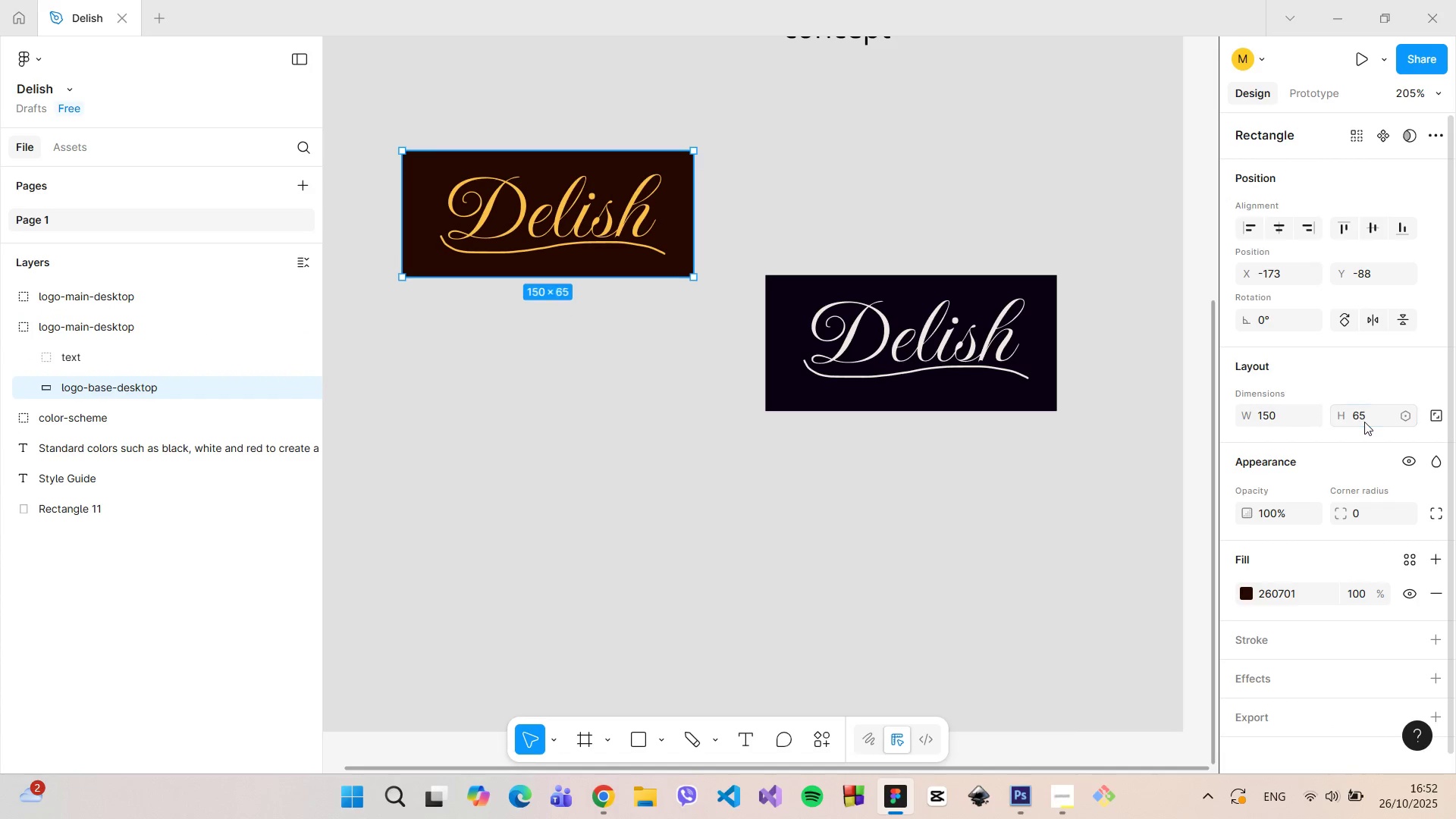 
key(Enter)
 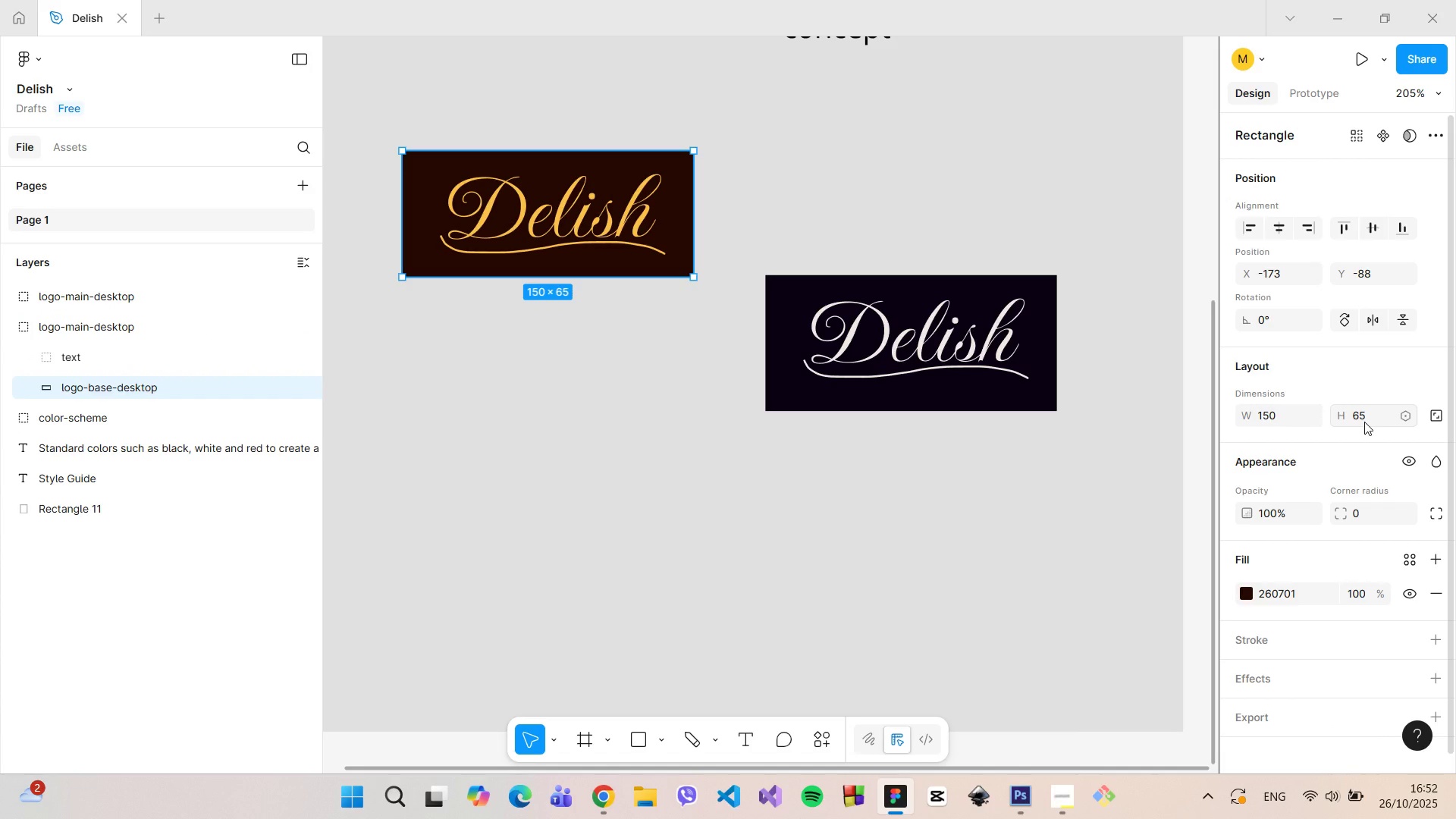 
left_click([1364, 422])
 